 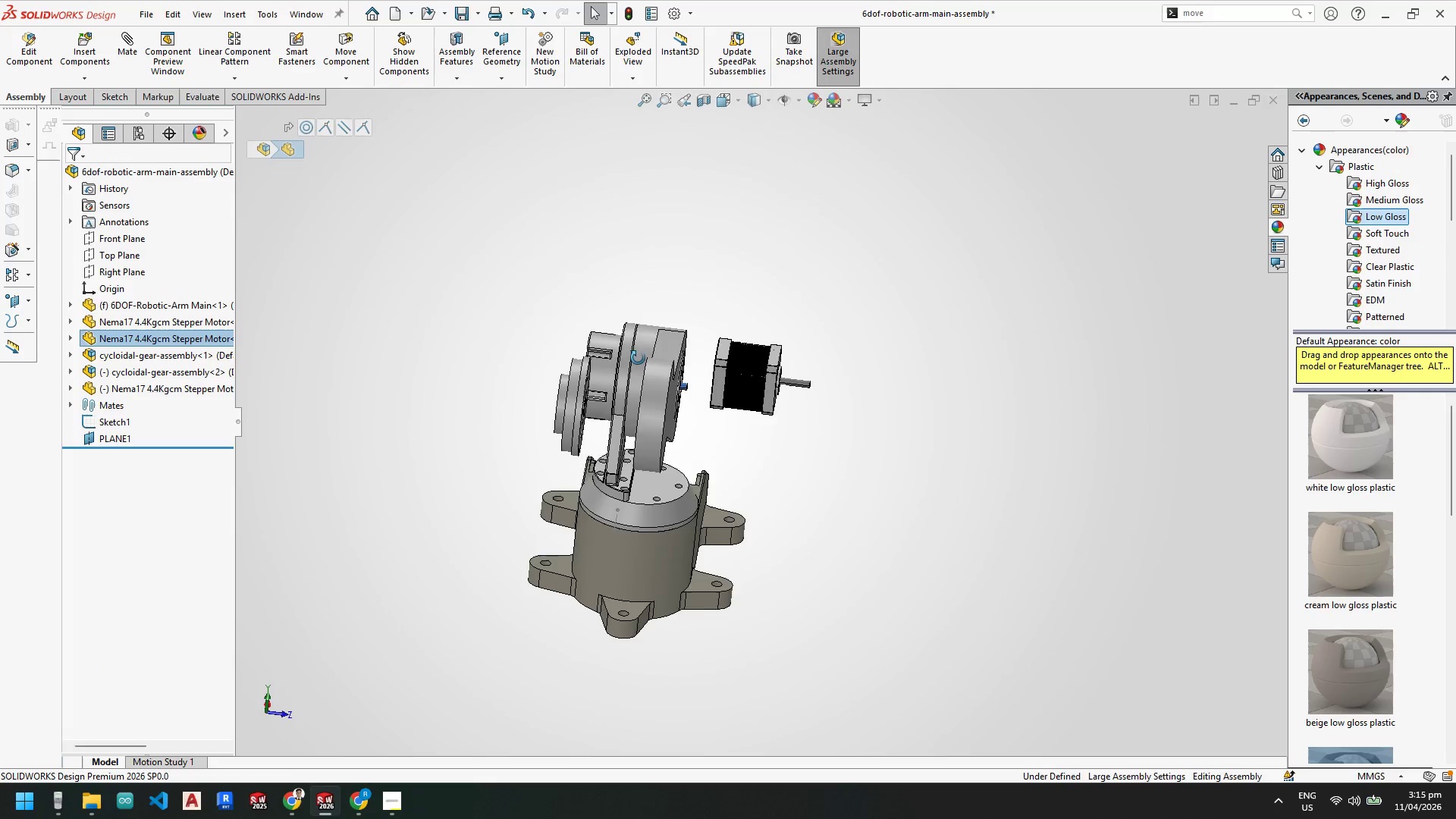 
scroll: coordinate [749, 421], scroll_direction: down, amount: 7.0
 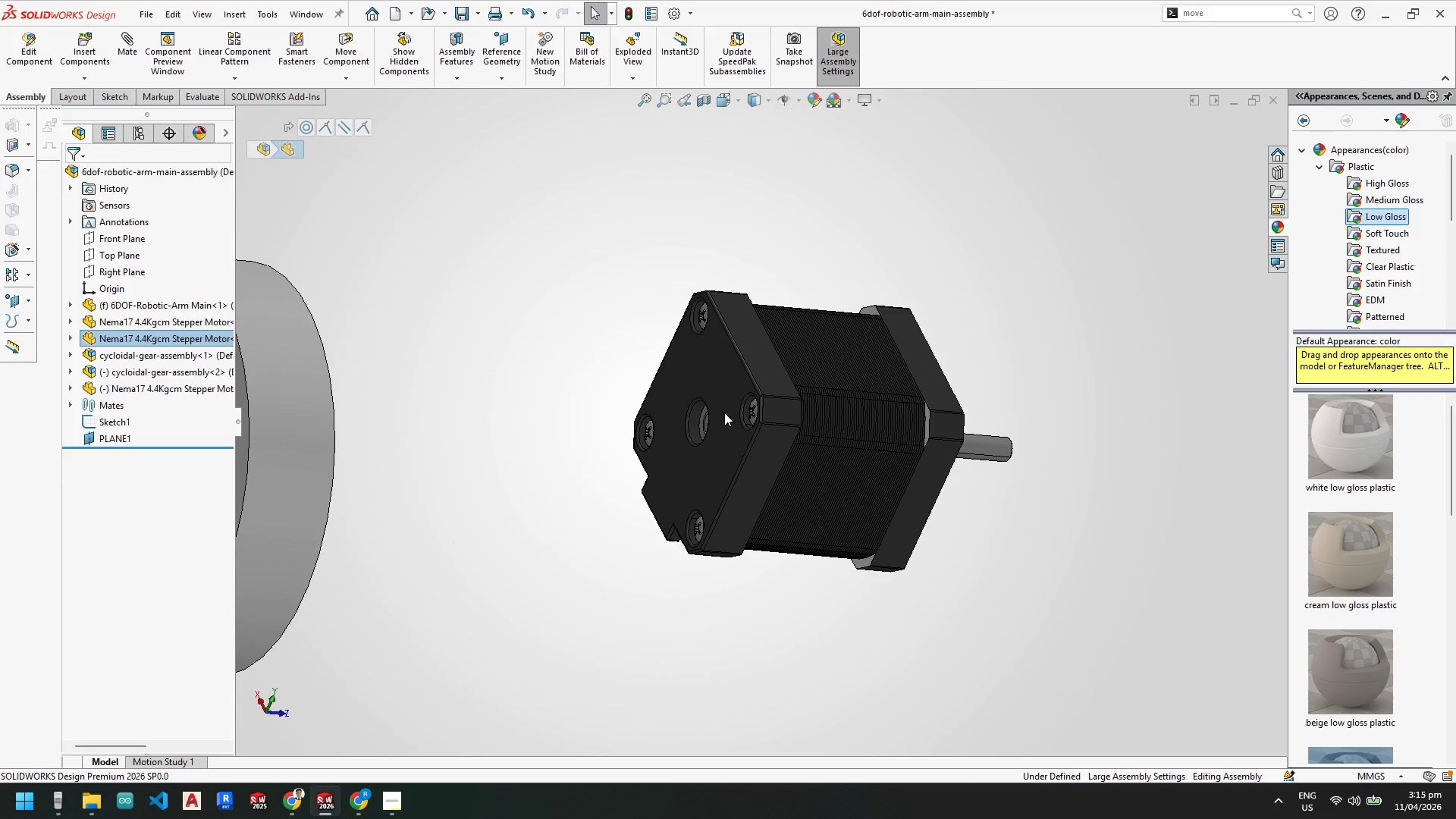 
left_click([723, 407])
 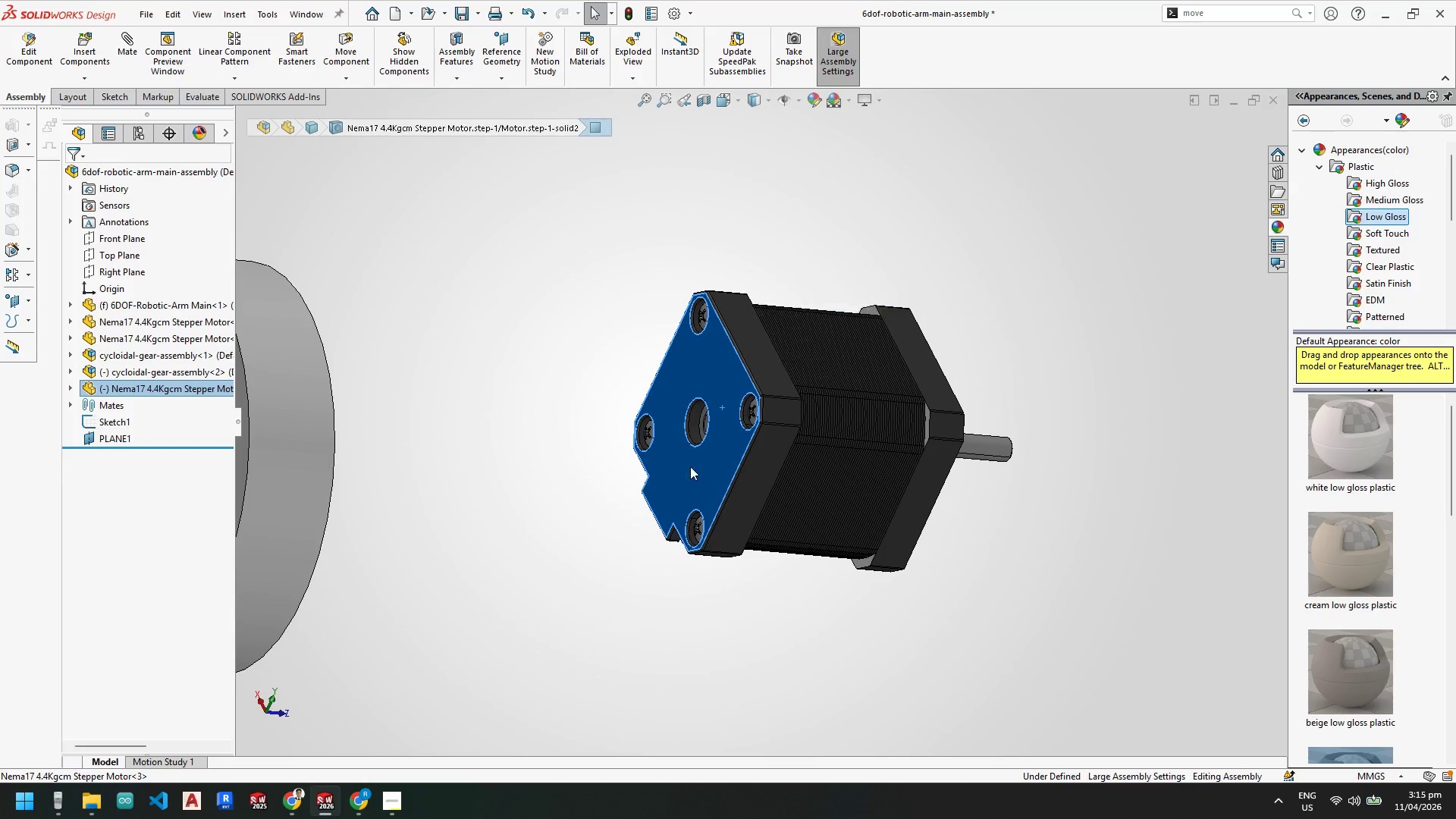 
scroll: coordinate [682, 475], scroll_direction: up, amount: 3.0
 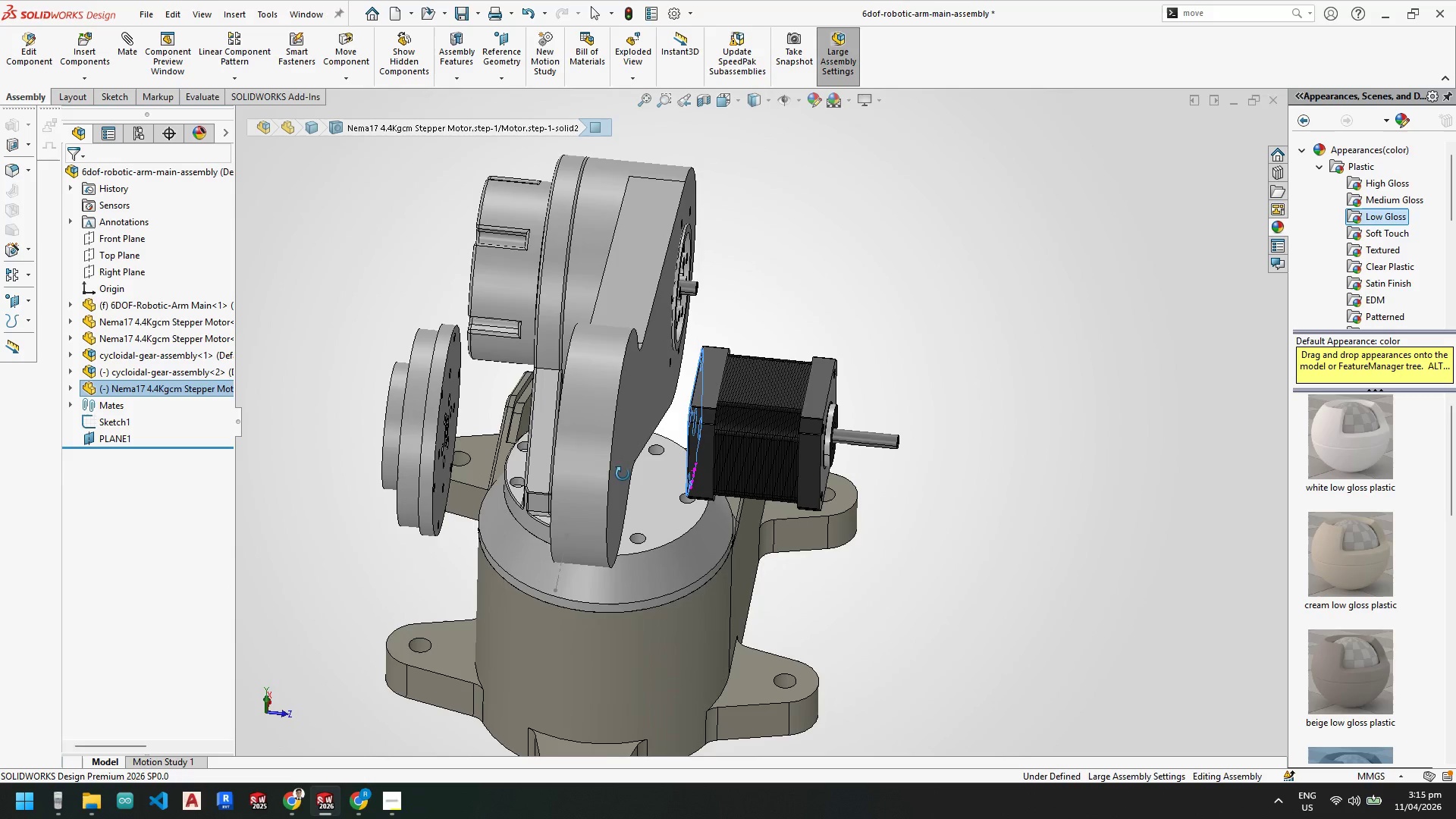 
scroll: coordinate [757, 416], scroll_direction: down, amount: 1.0
 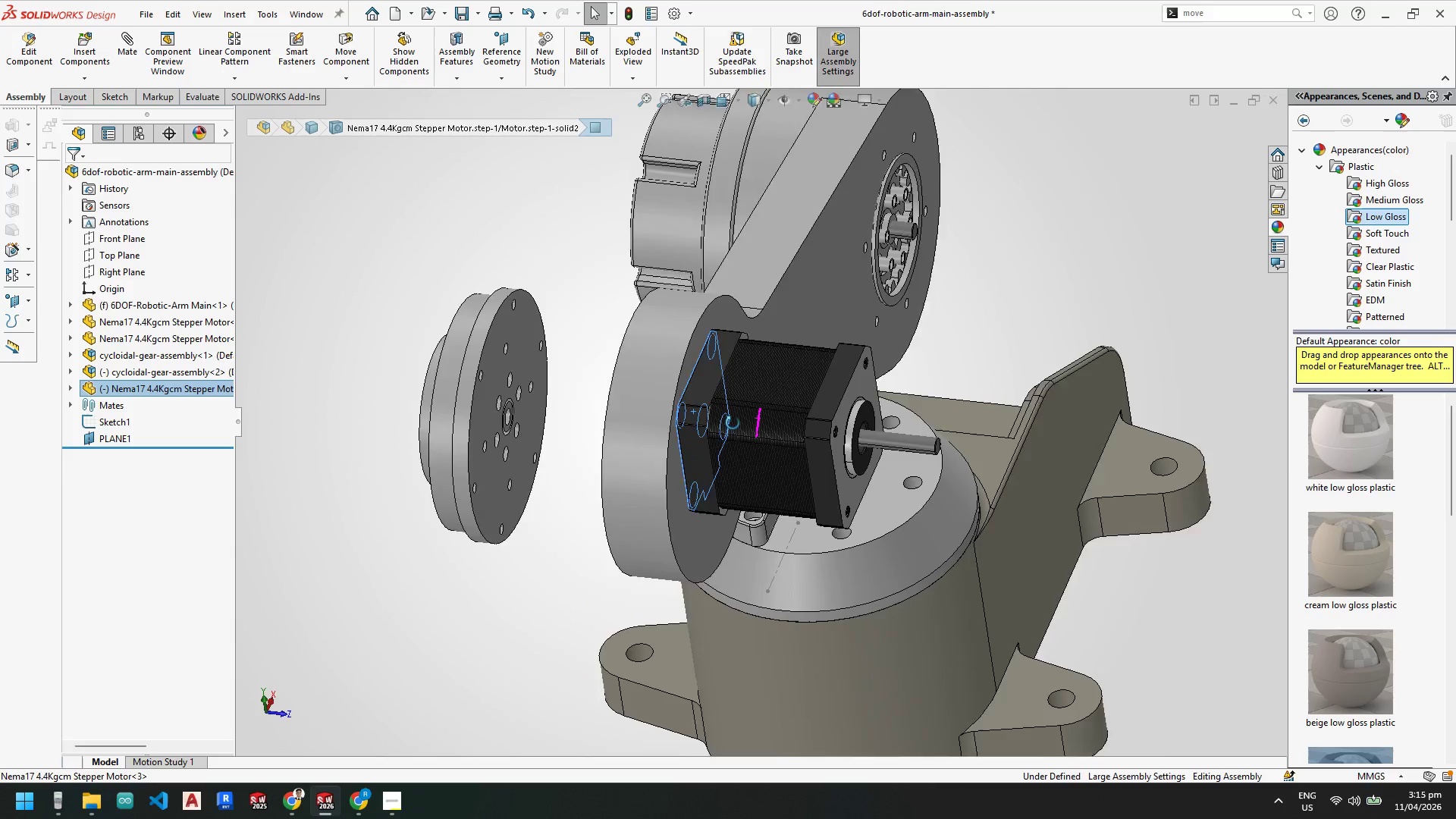 
key(Escape)
 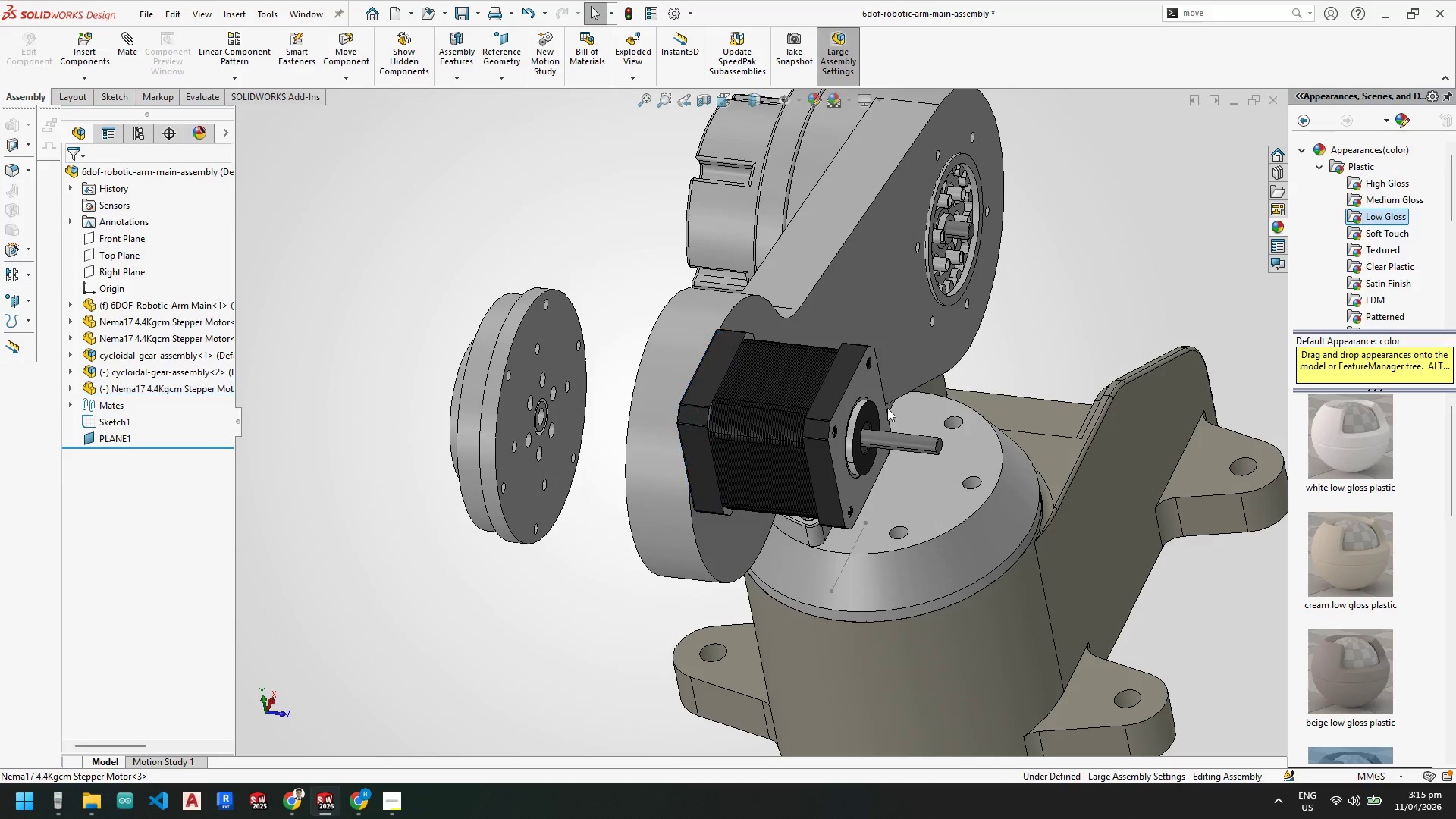 
key(Escape)
 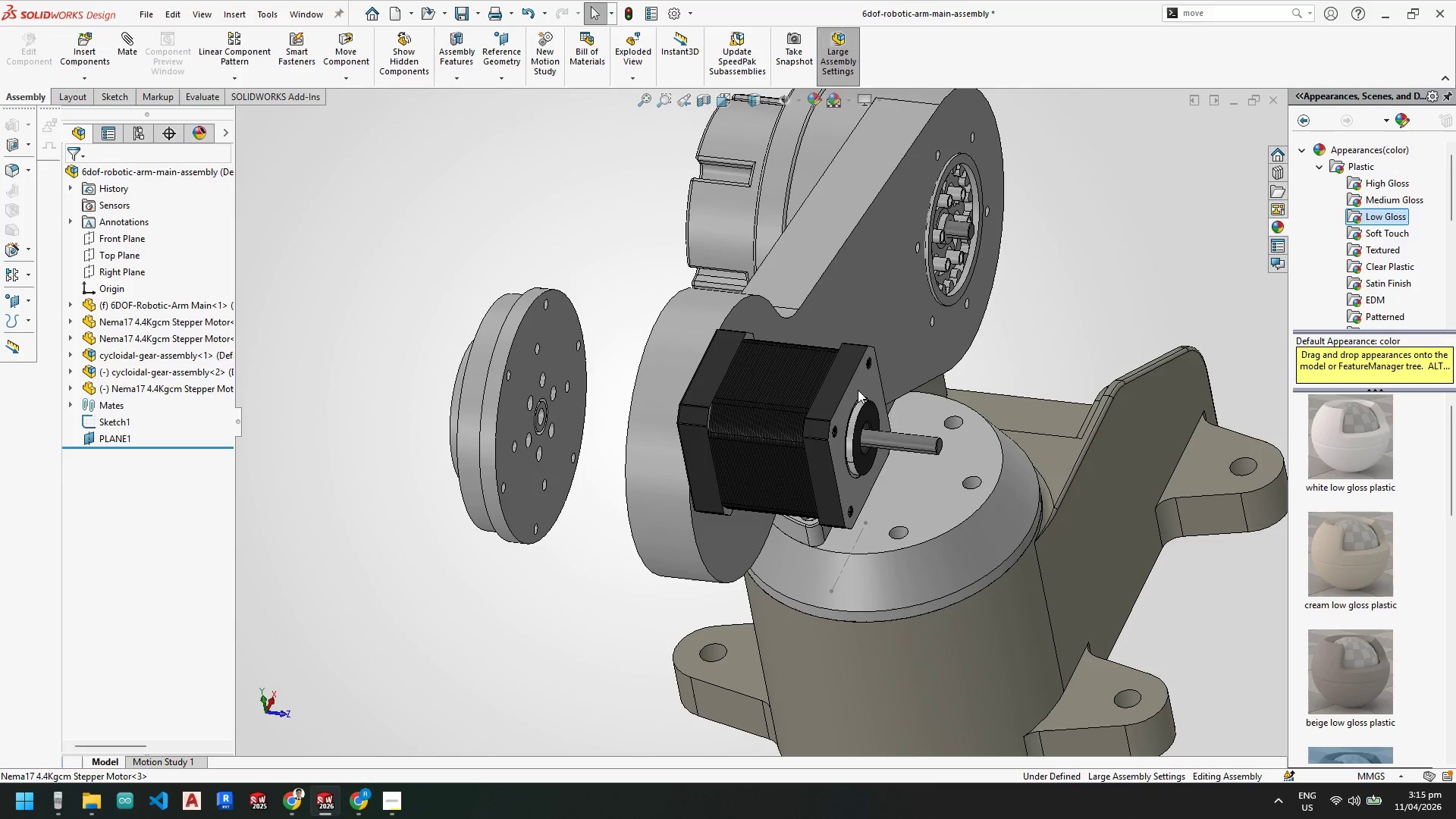 
left_click([856, 390])
 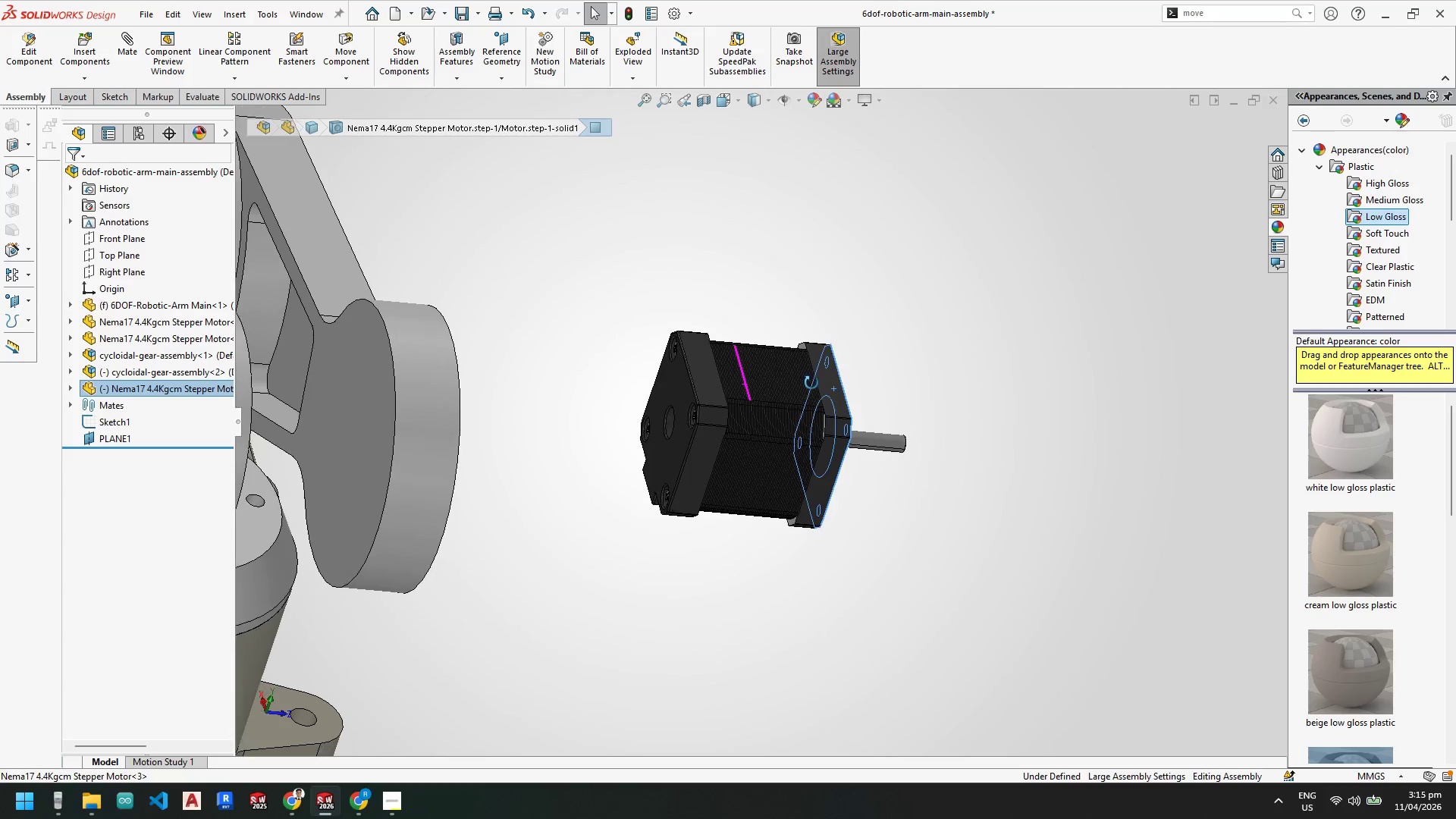 
scroll: coordinate [601, 400], scroll_direction: none, amount: 0.0
 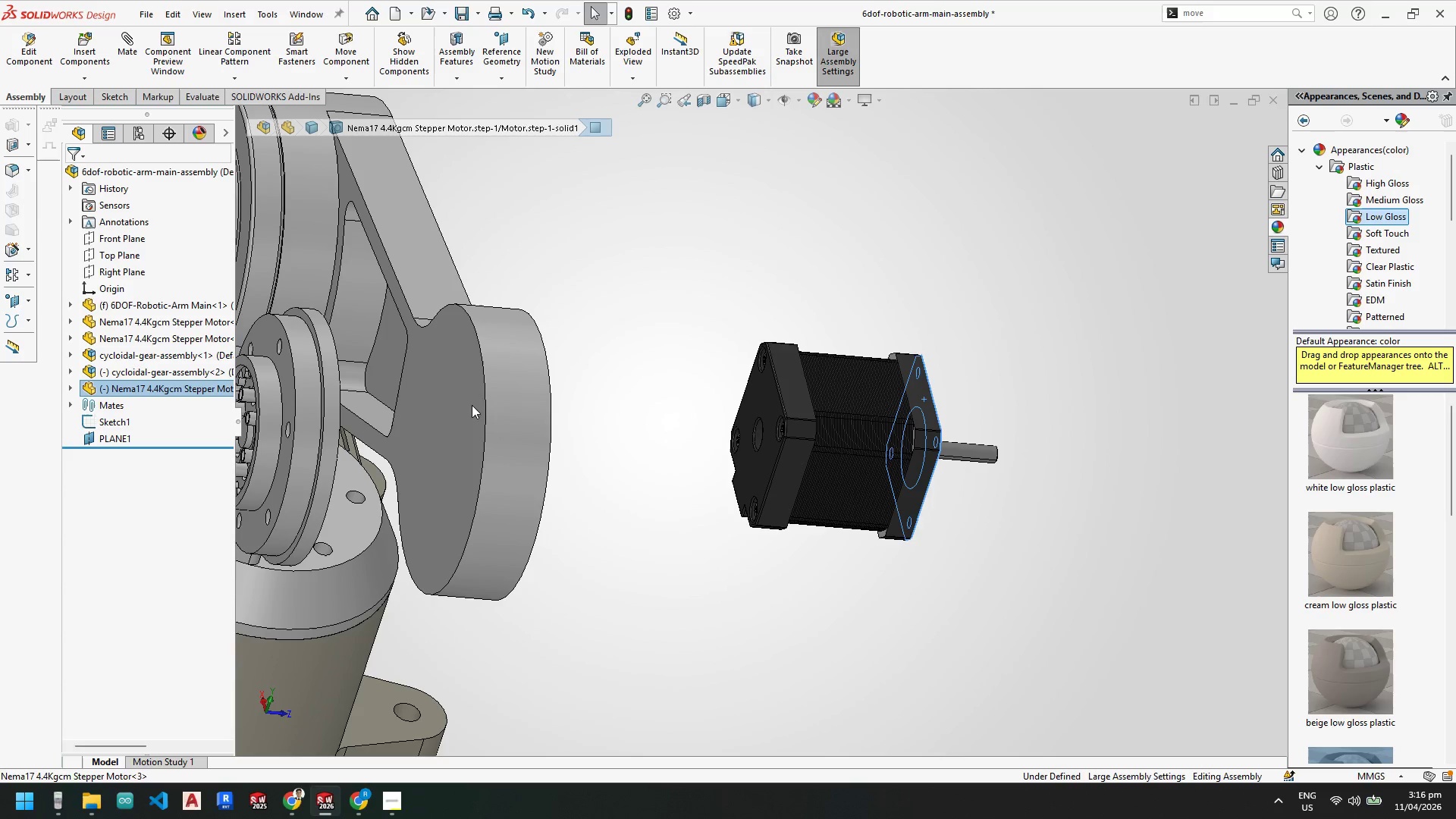 
key(Control+ControlLeft)
 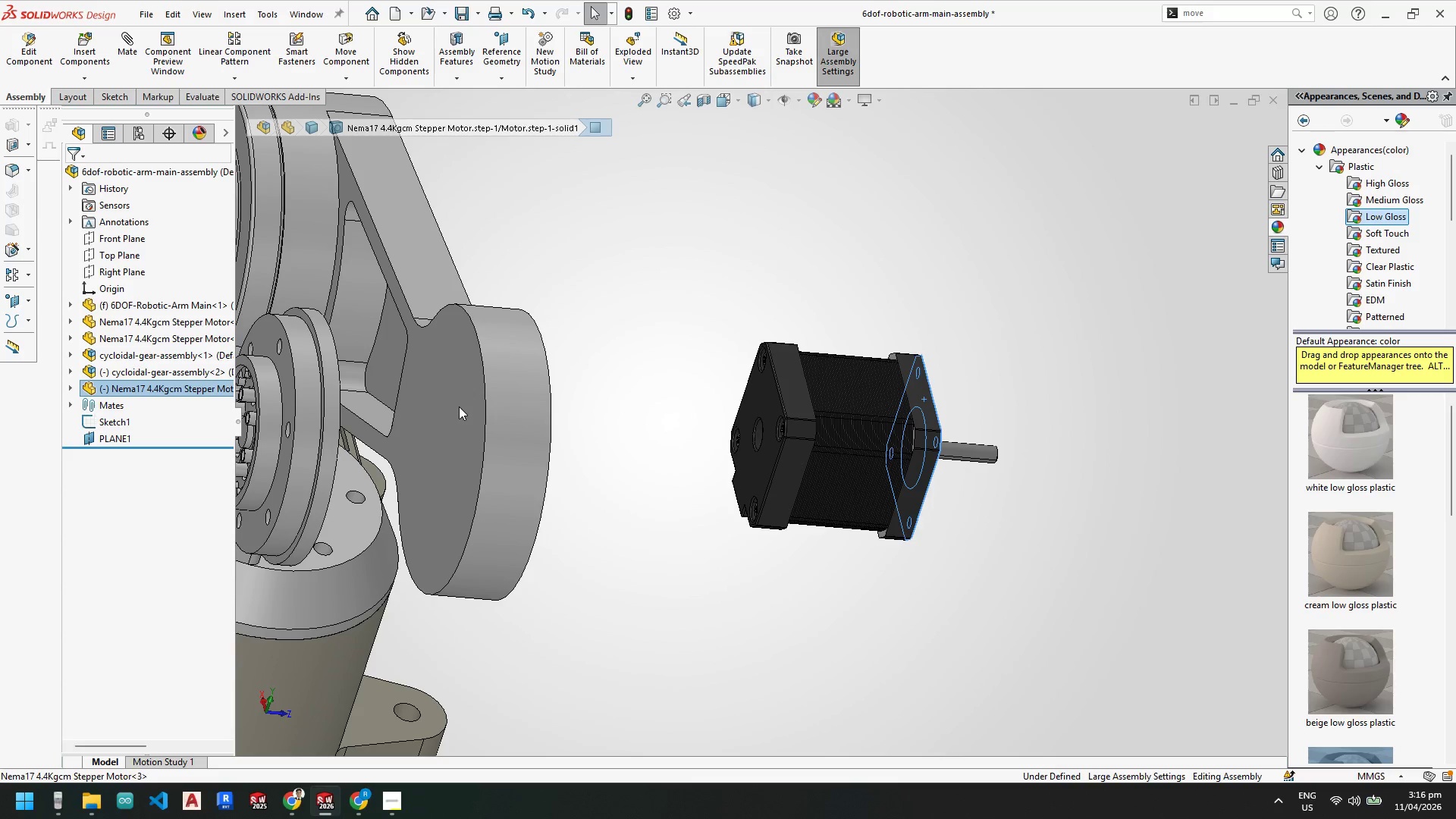 
left_click([459, 406])
 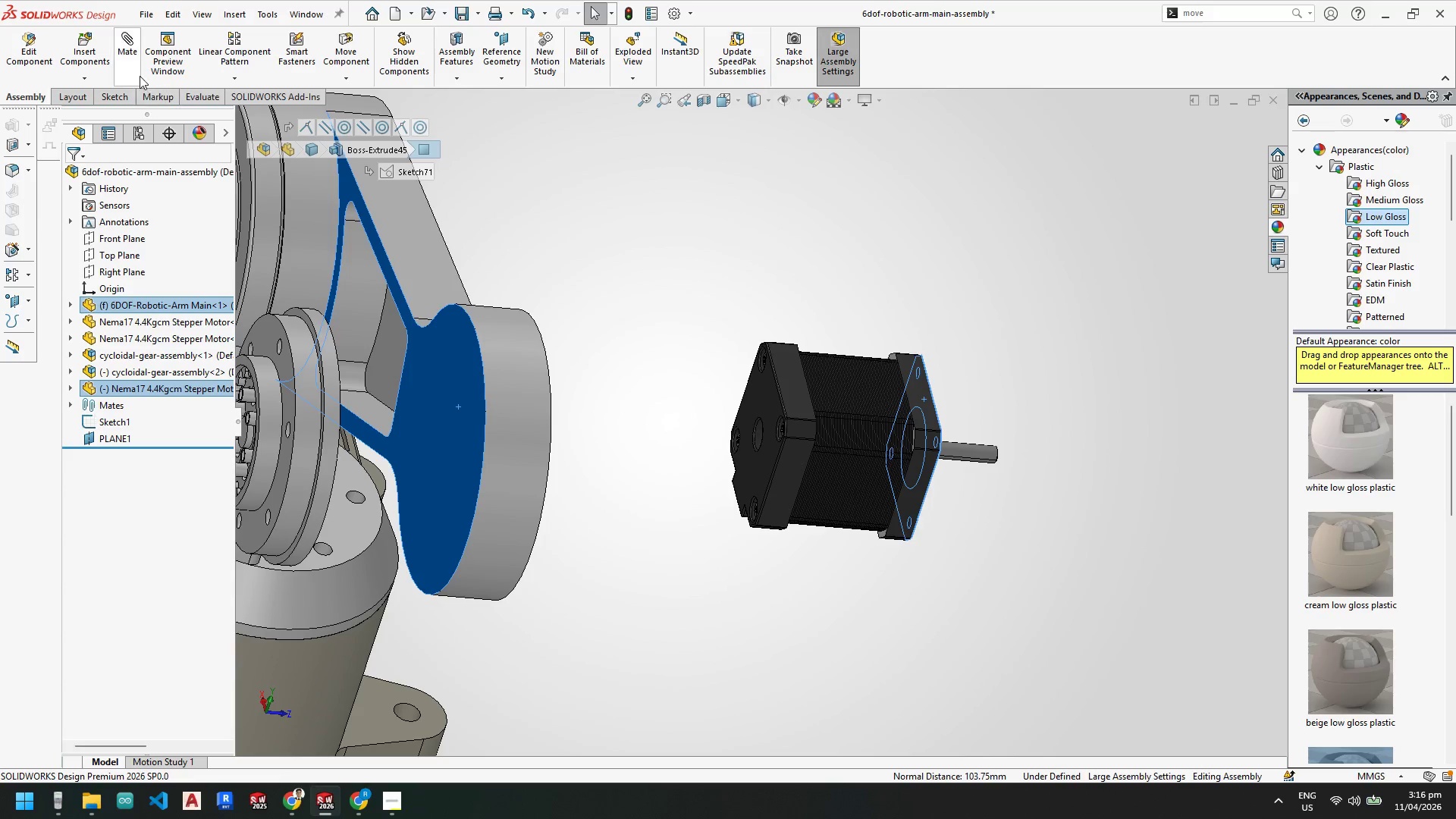 
left_click([127, 53])
 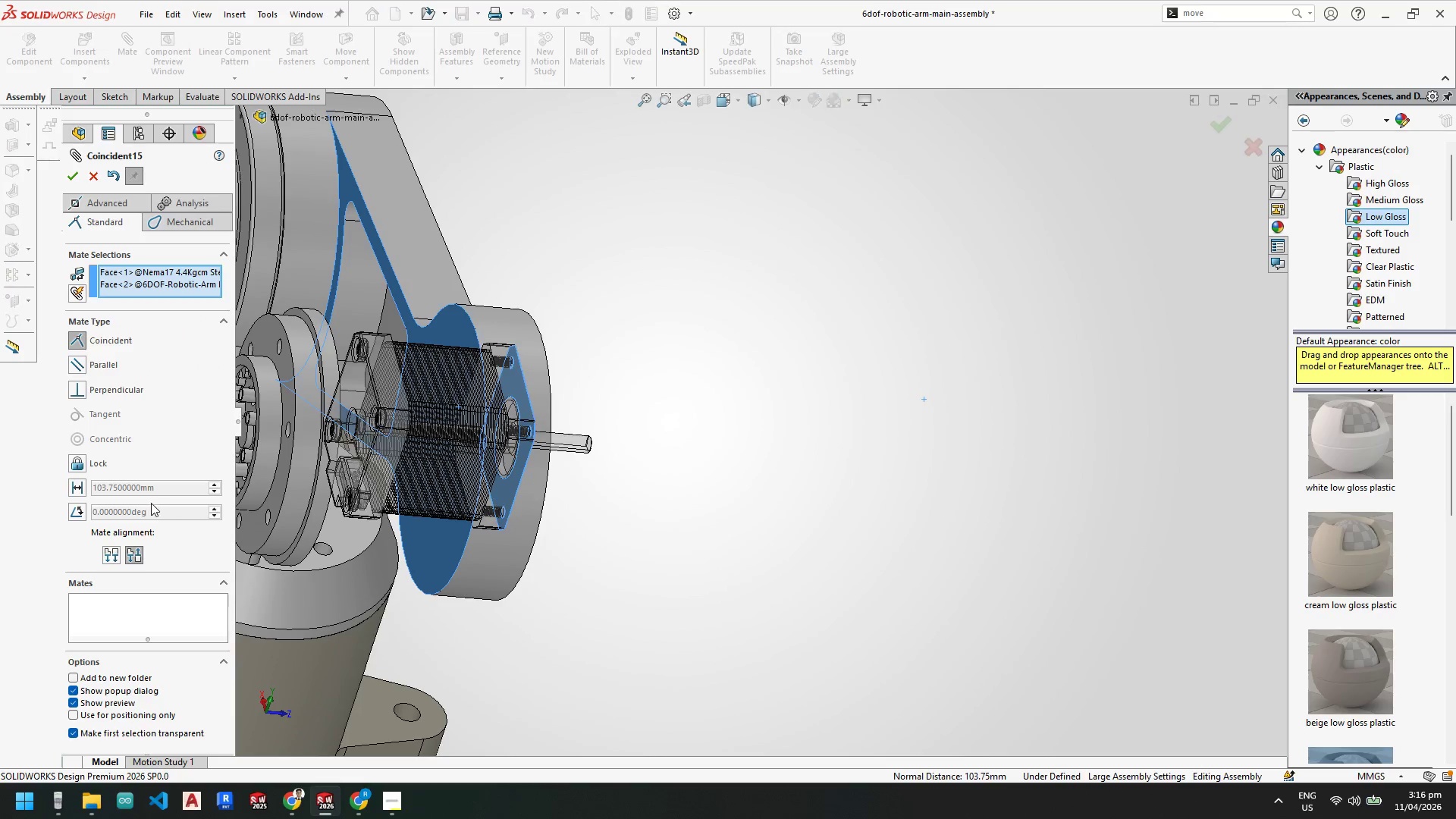 
left_click([113, 551])
 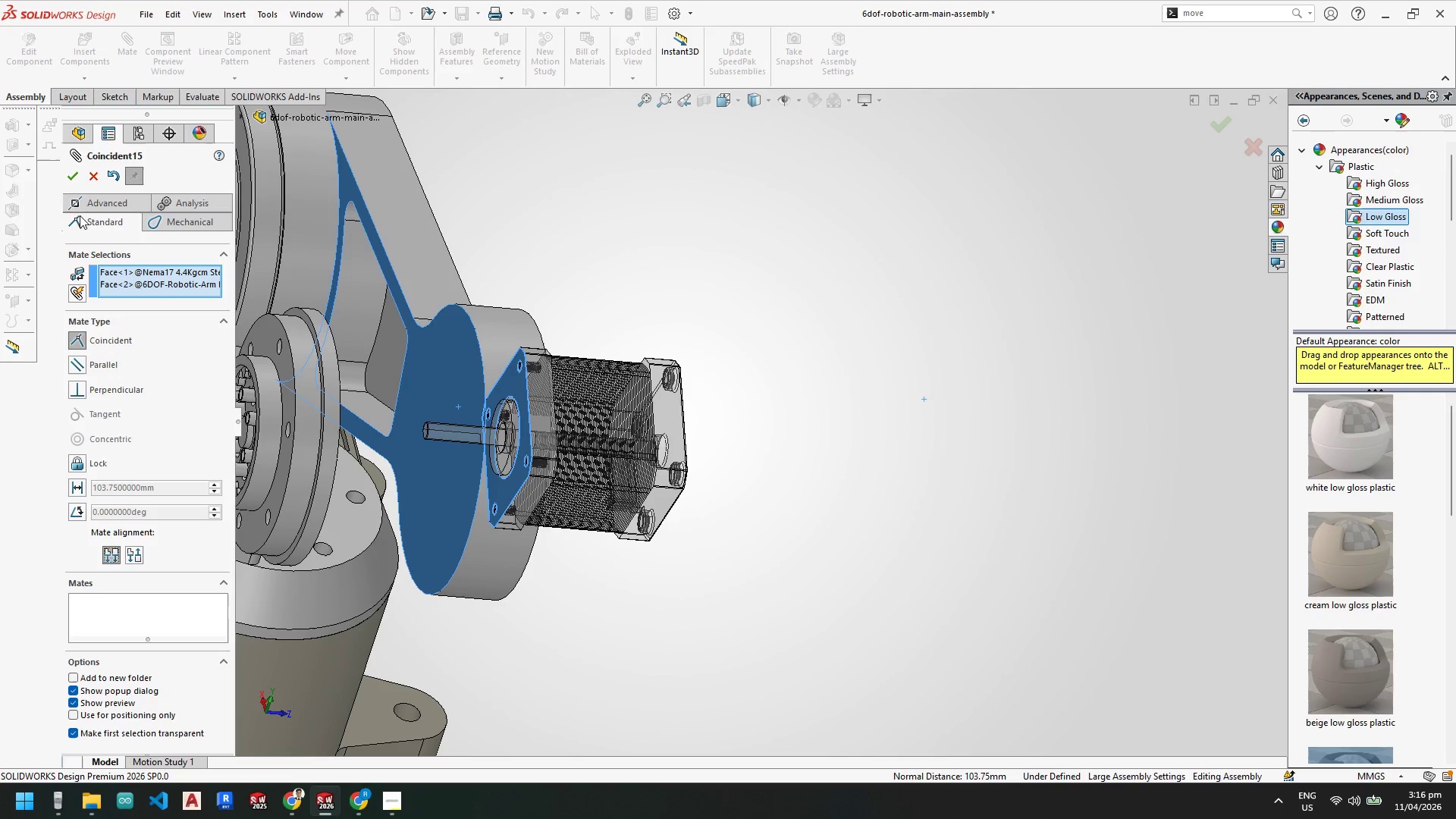 
left_click([71, 174])
 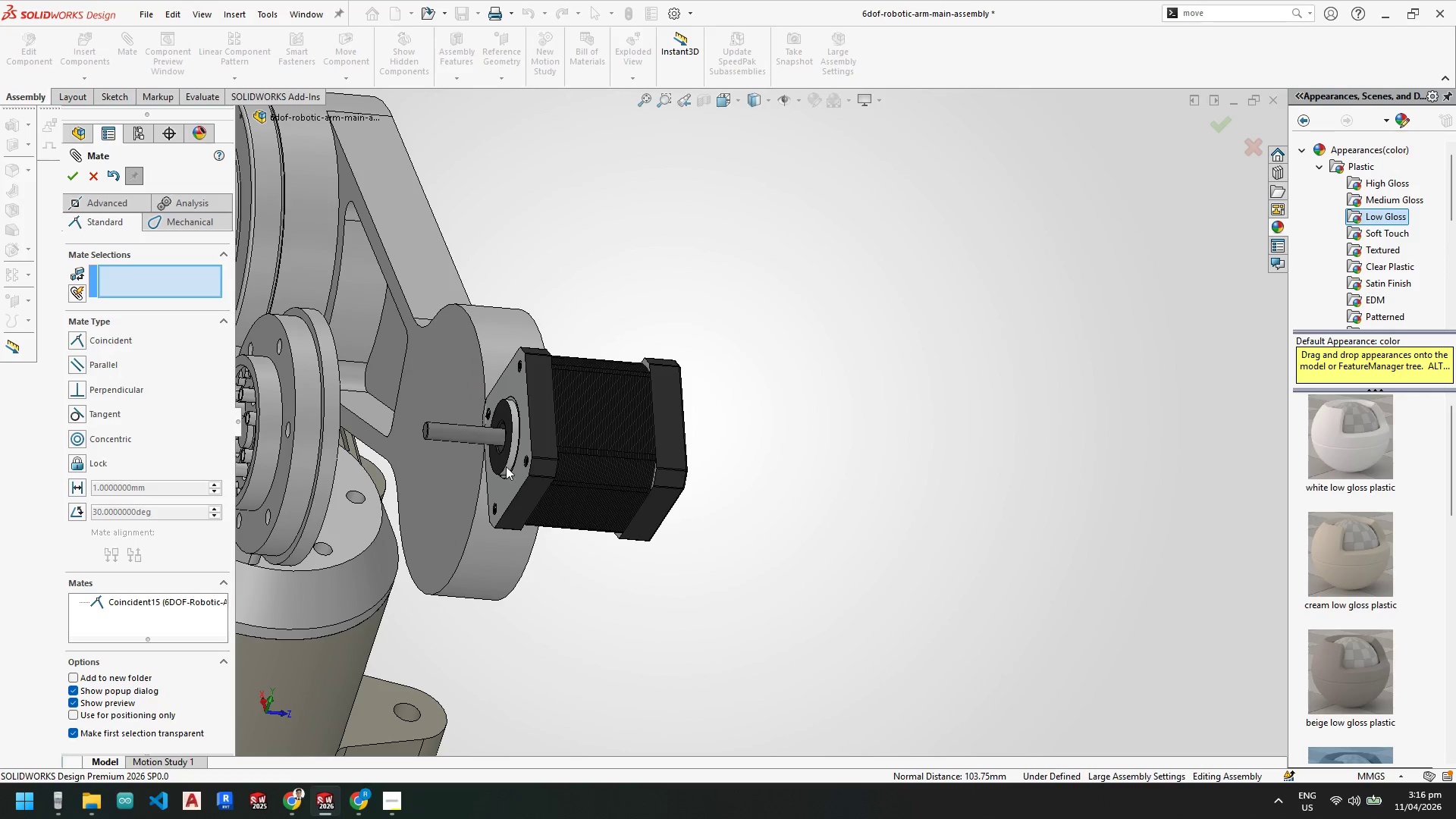 
scroll: coordinate [507, 466], scroll_direction: up, amount: 1.0
 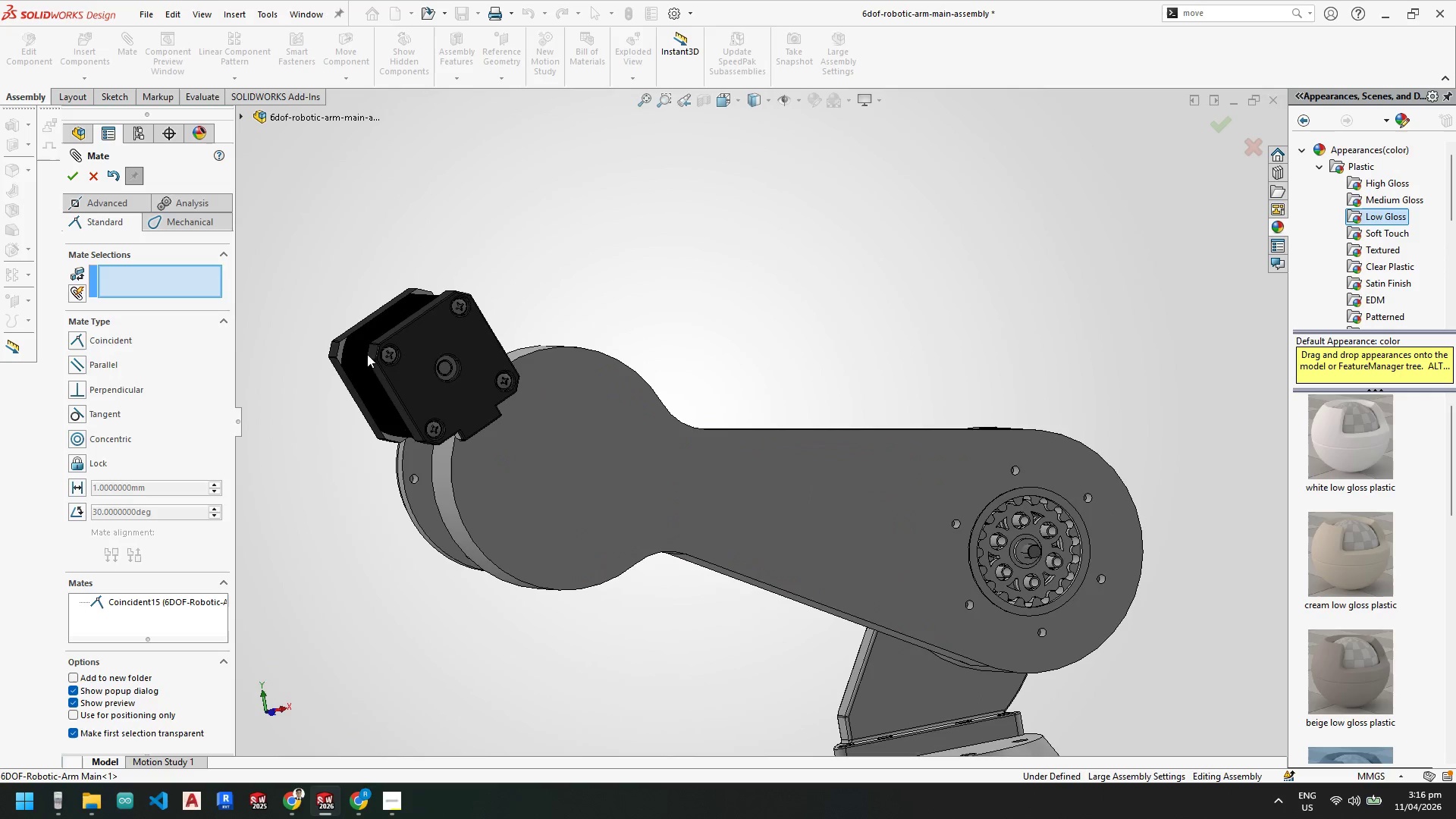 
scroll: coordinate [530, 406], scroll_direction: down, amount: 2.0
 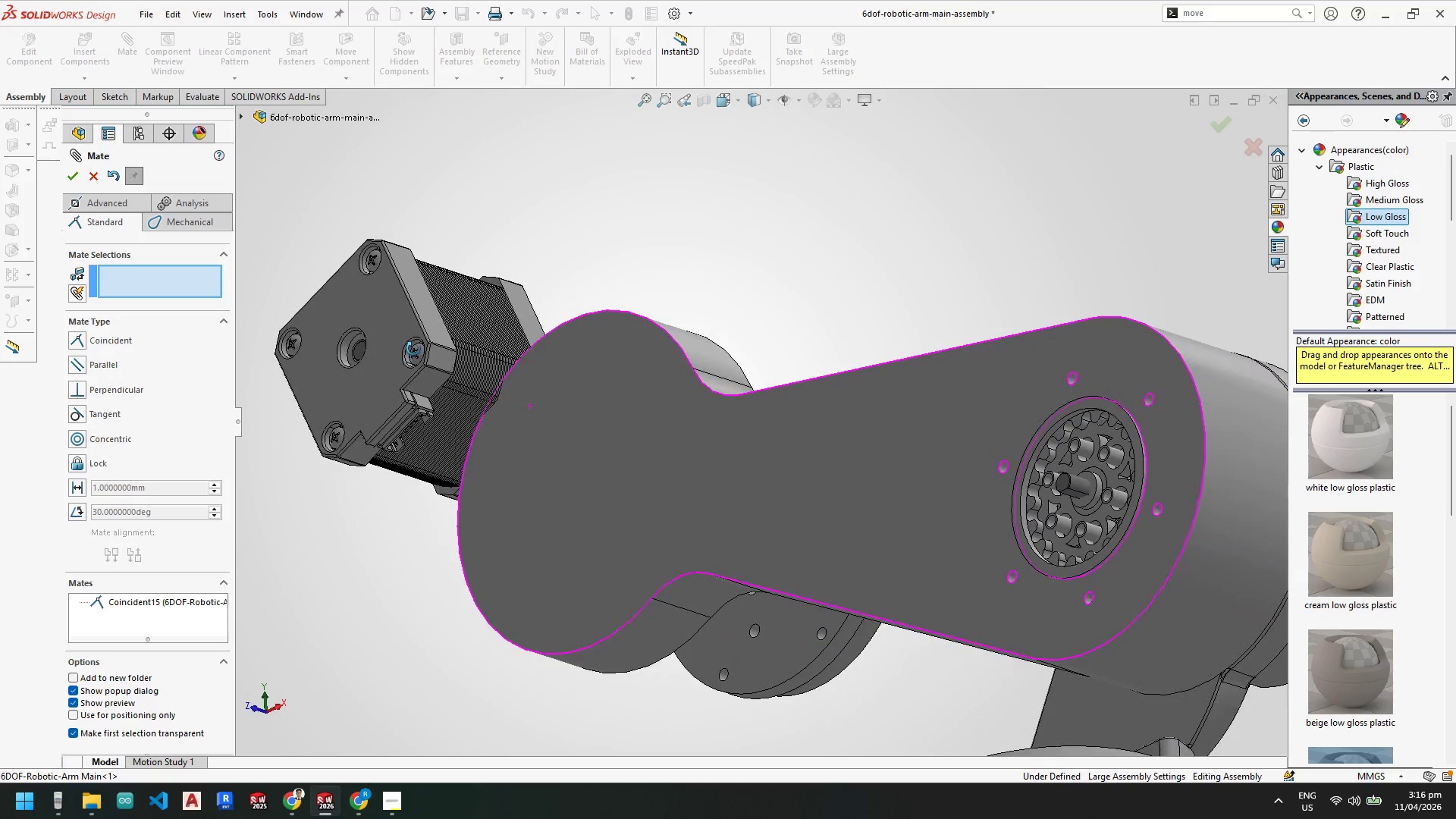 
scroll: coordinate [604, 478], scroll_direction: up, amount: 3.0
 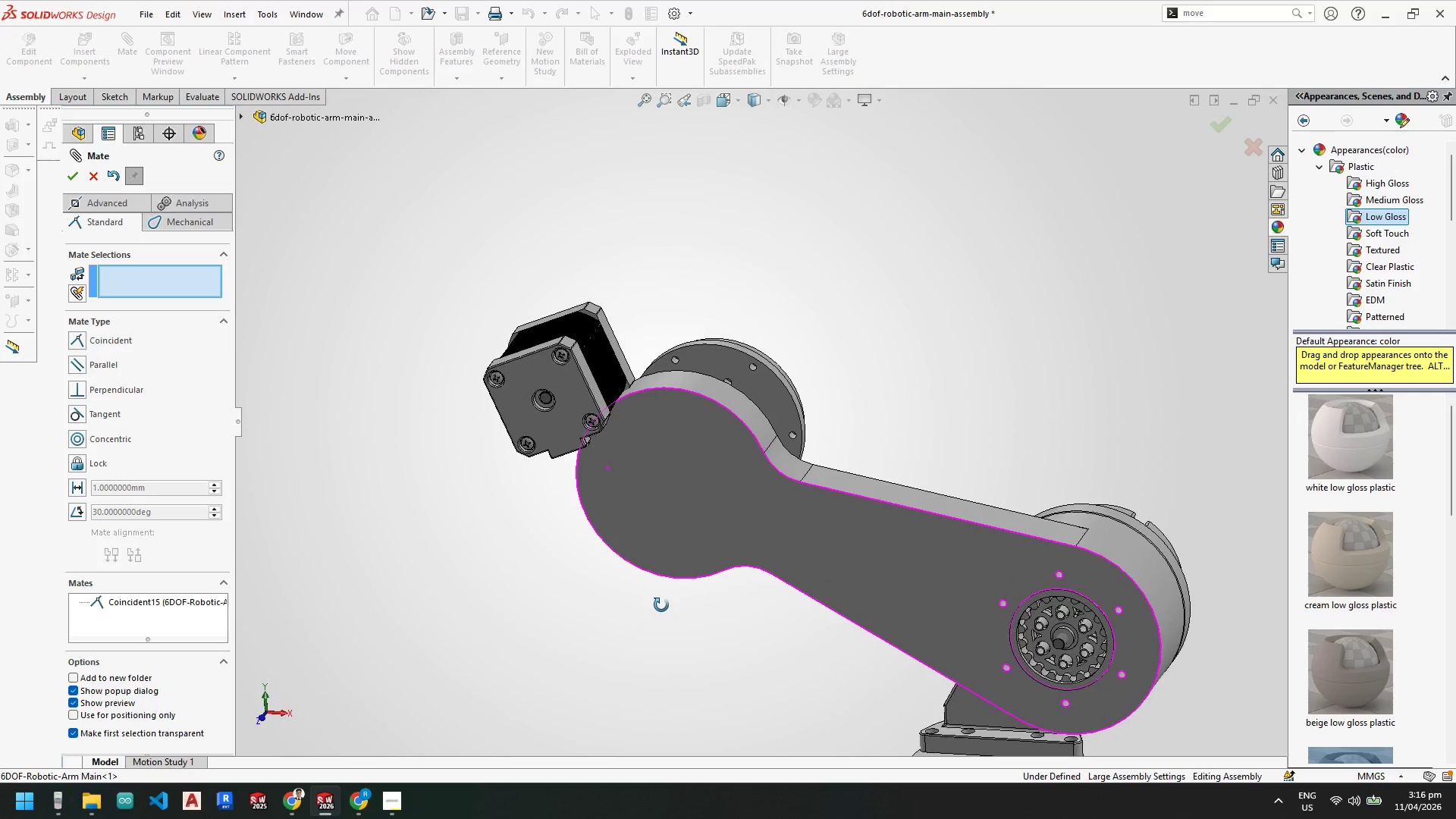 
scroll: coordinate [568, 443], scroll_direction: down, amount: 3.0
 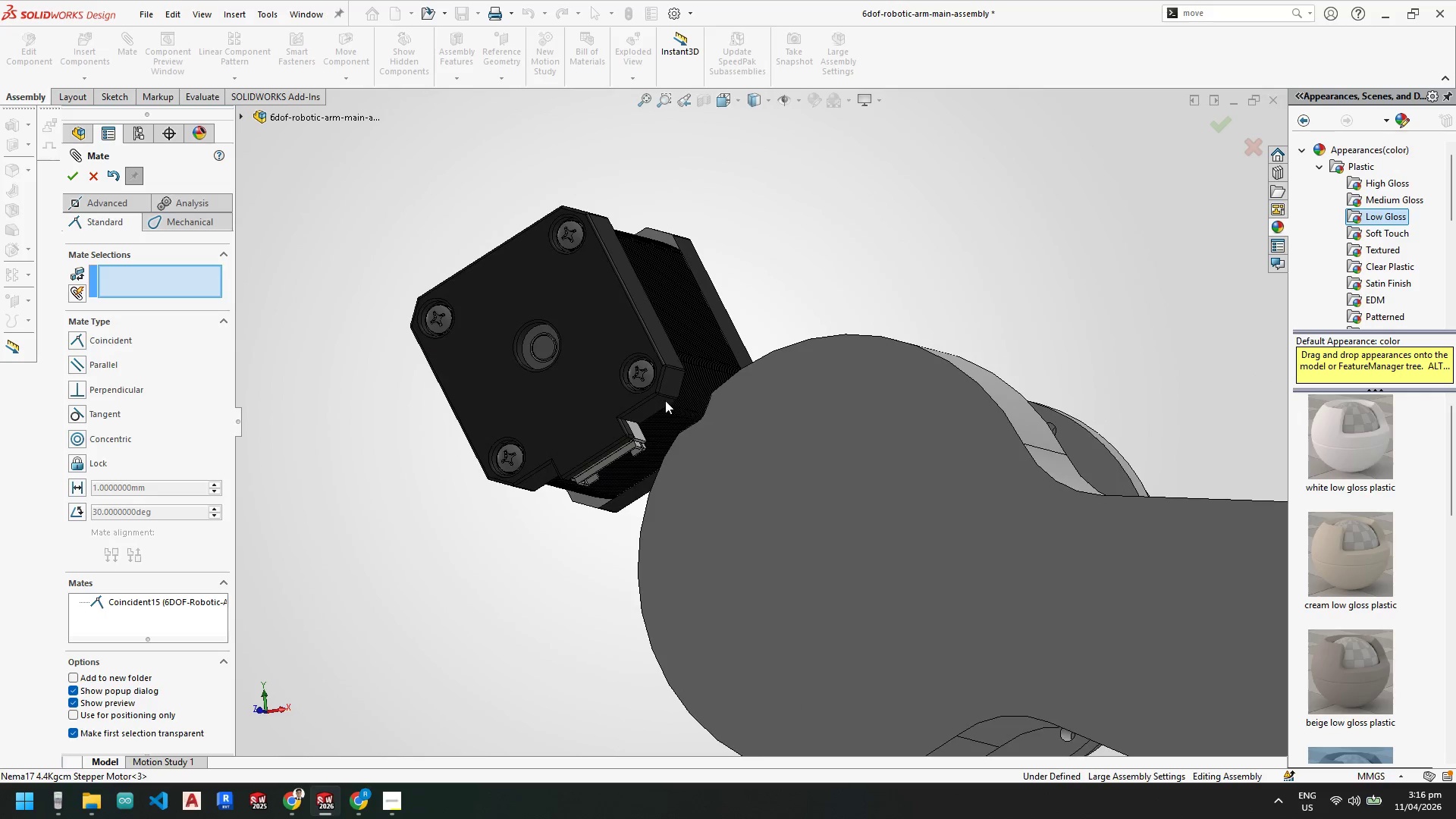 
left_click([648, 406])
 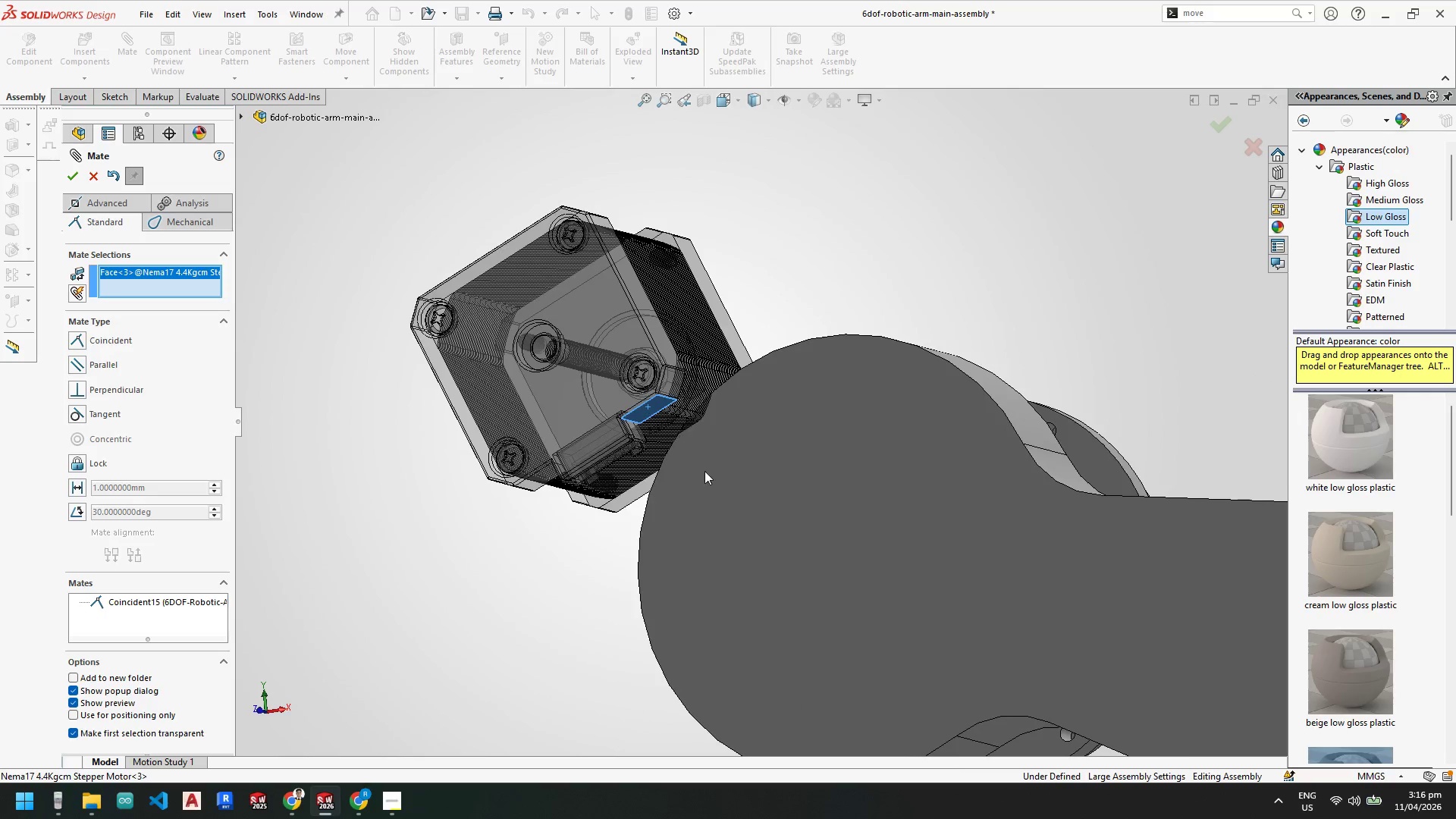 
scroll: coordinate [1053, 467], scroll_direction: up, amount: 4.0
 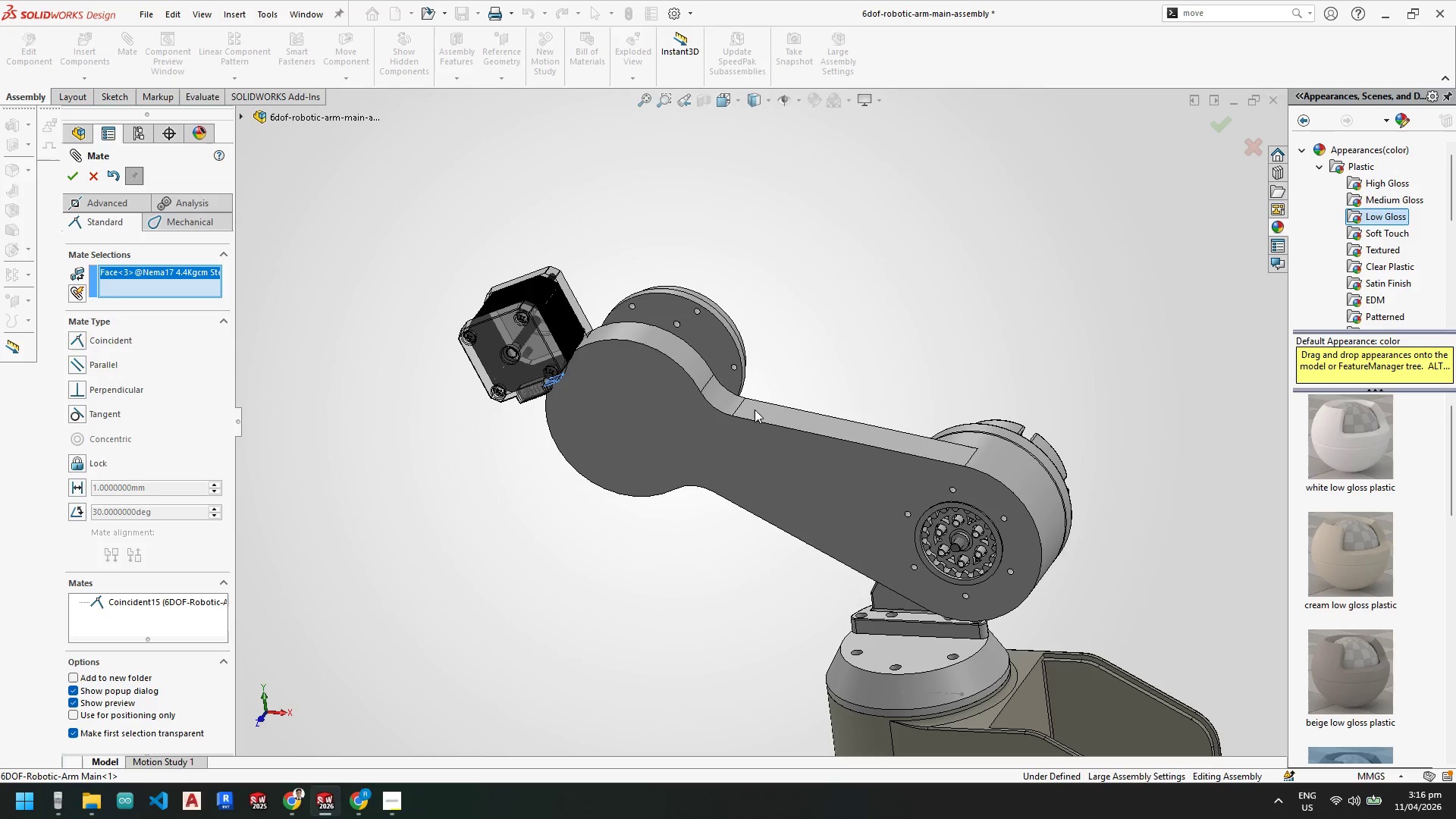 
left_click([968, 456])
 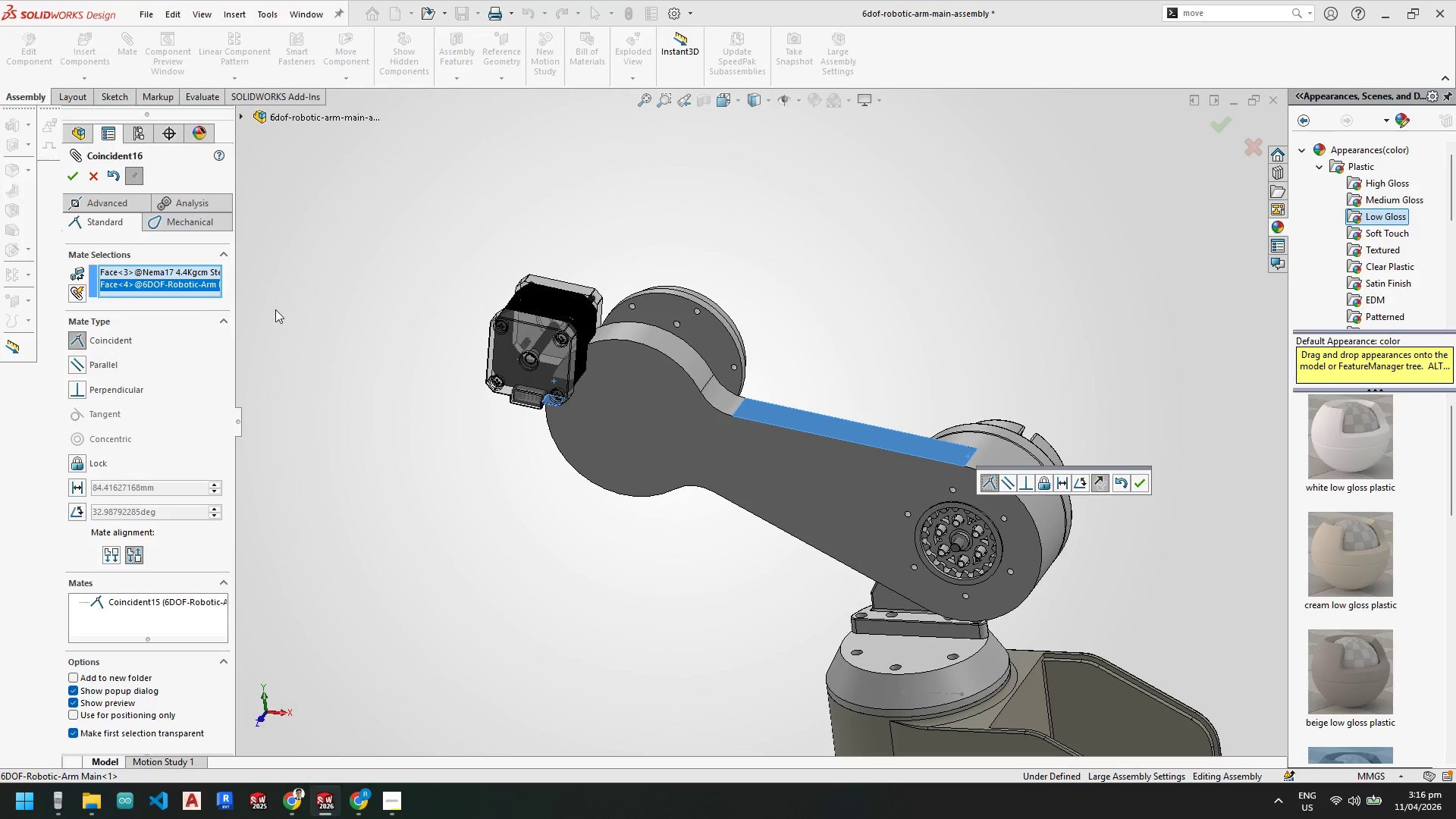 
right_click([192, 284])
 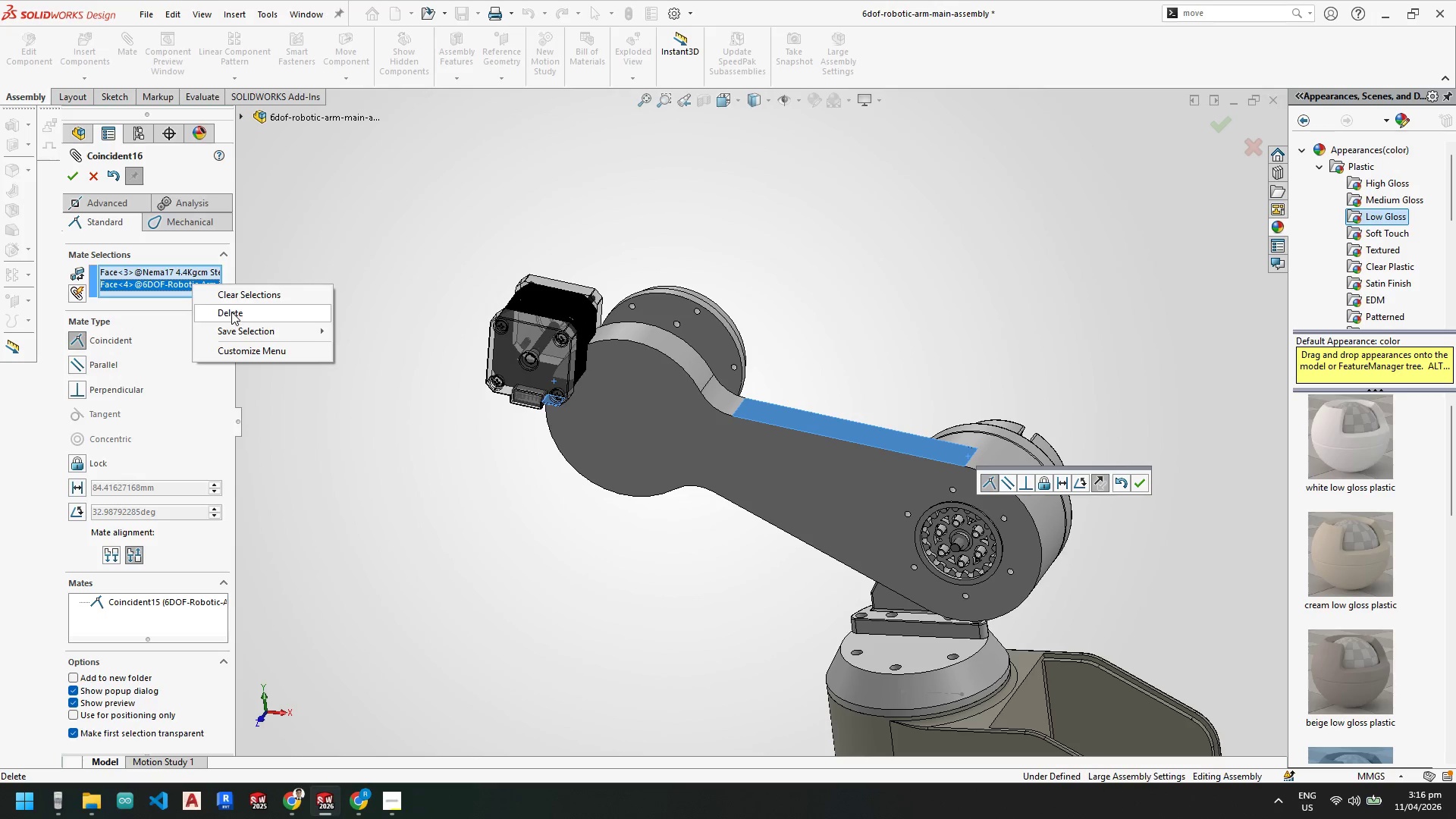 
left_click_drag(start_coordinate=[234, 314], to_coordinate=[240, 316])
 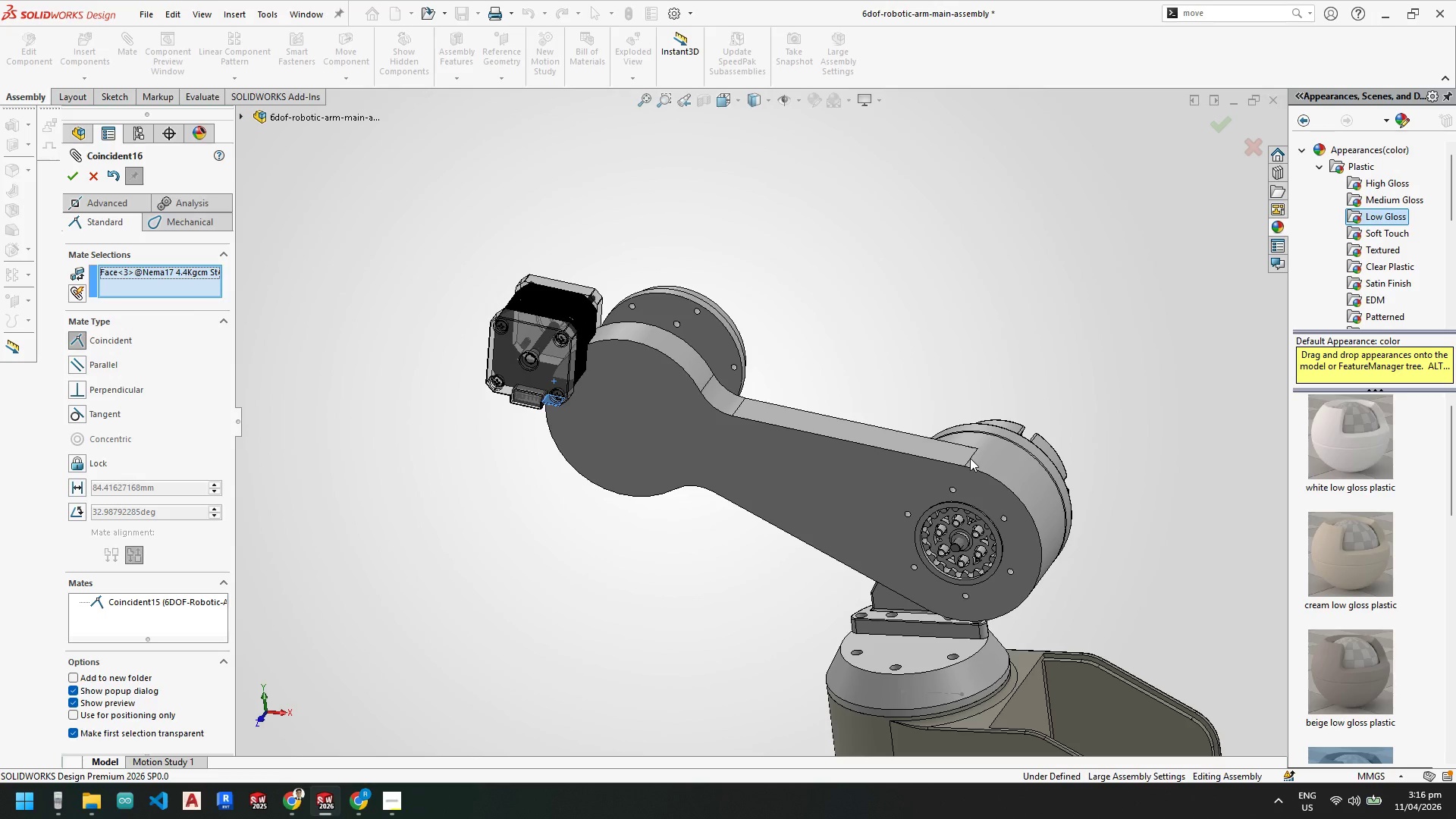 
left_click([968, 457])
 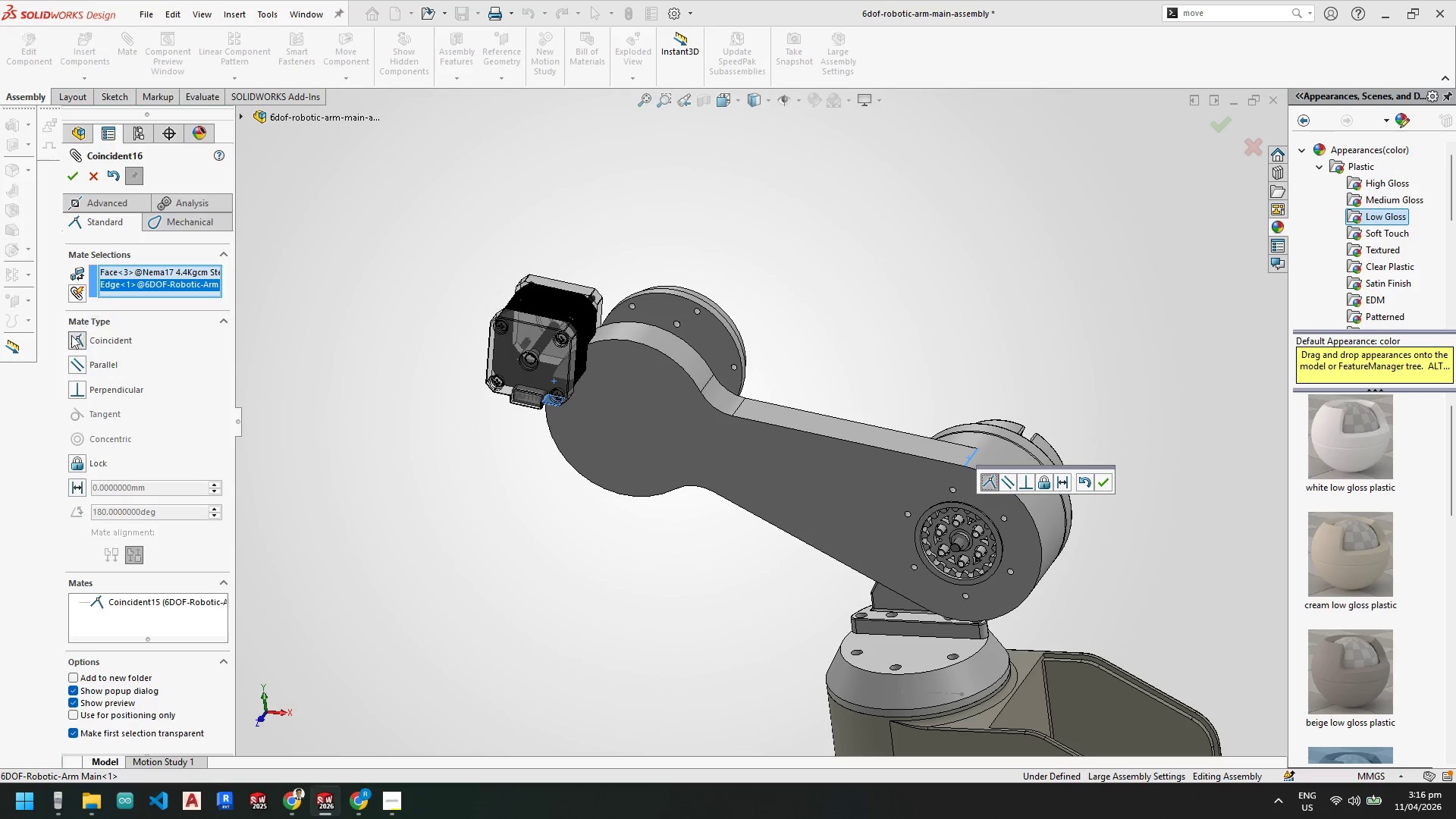 
left_click([80, 367])
 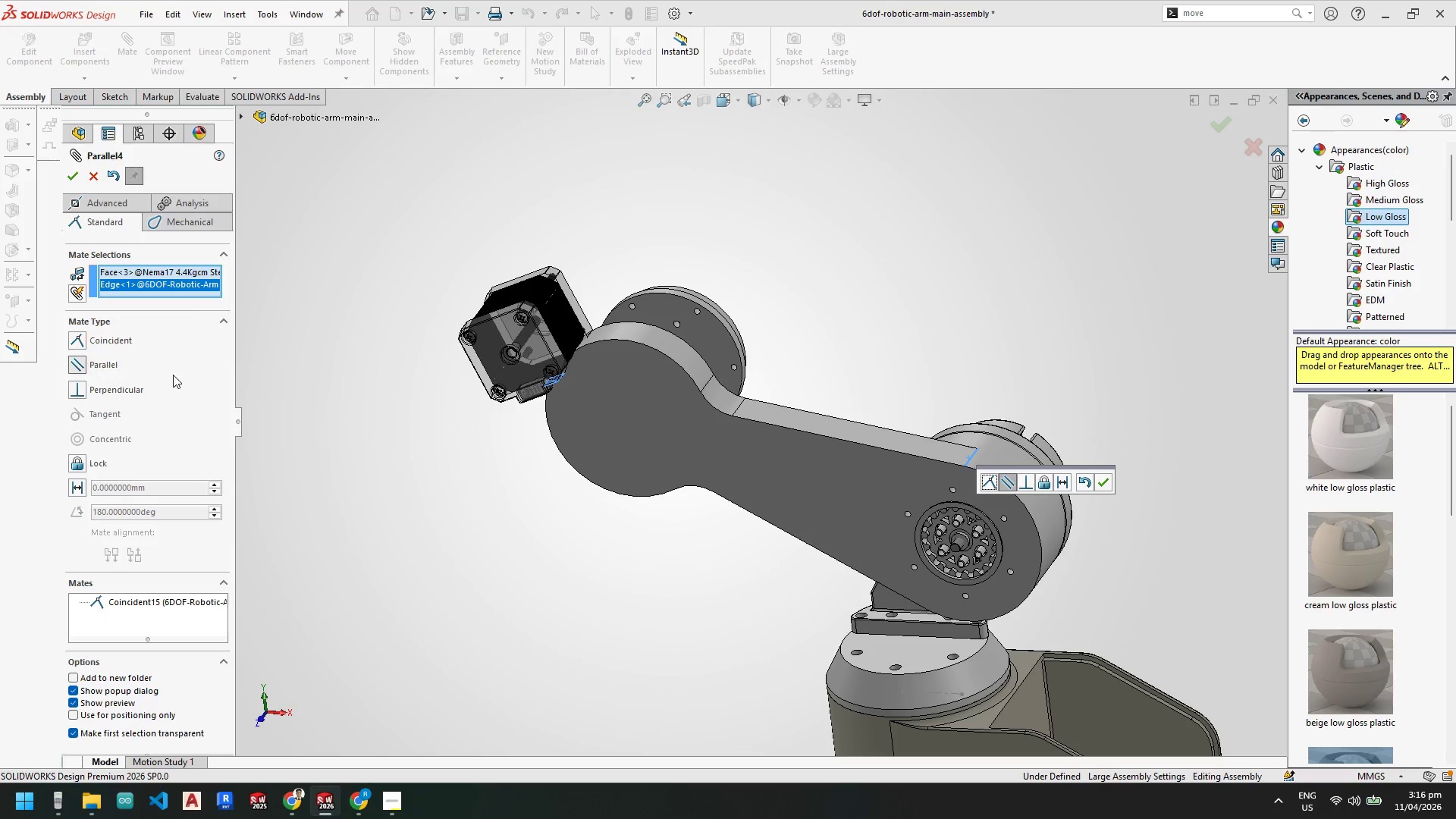 
scroll: coordinate [877, 472], scroll_direction: down, amount: 1.0
 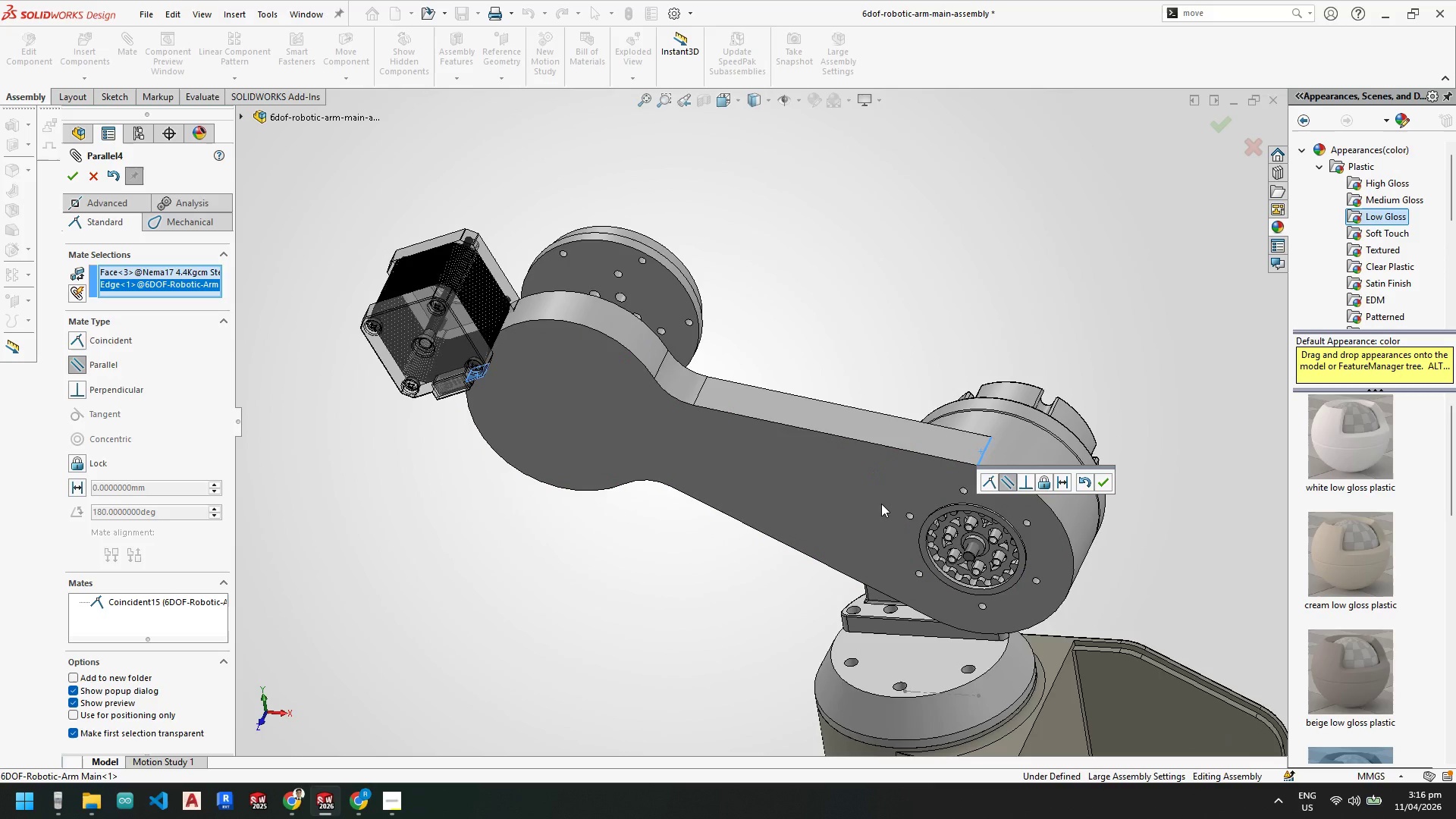 
wait(7.89)
 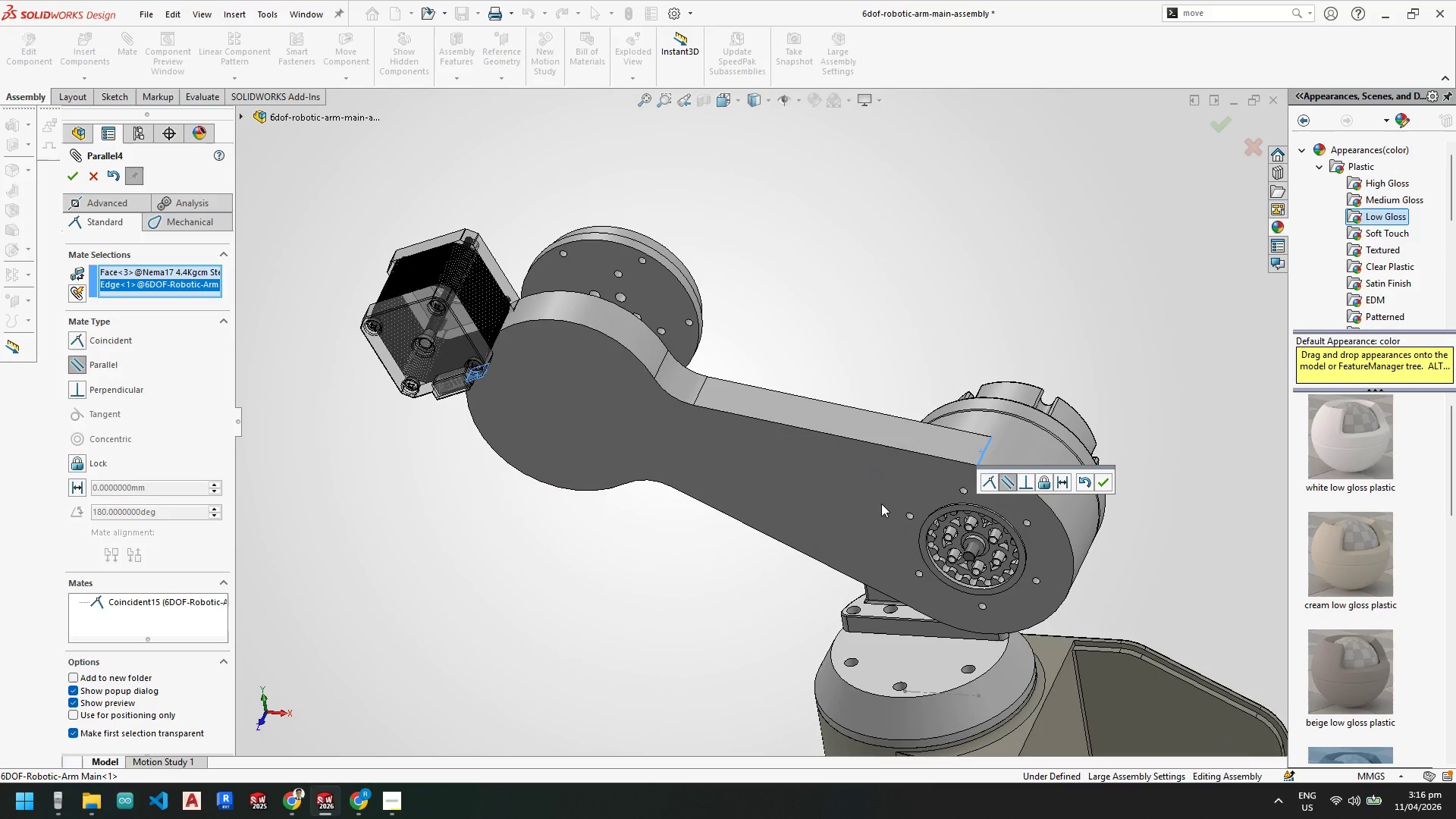 
key(Escape)
 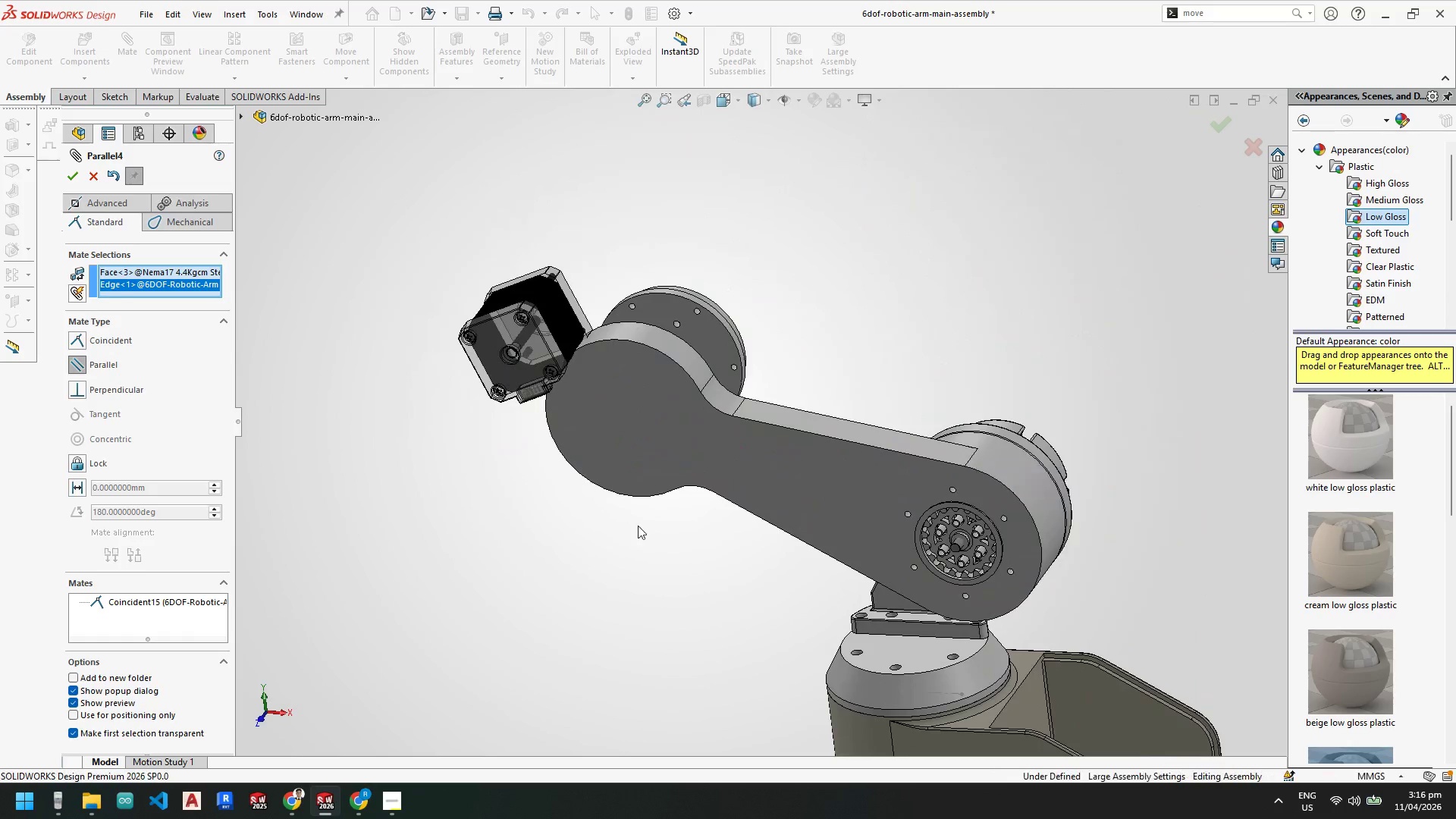 
key(Space)
 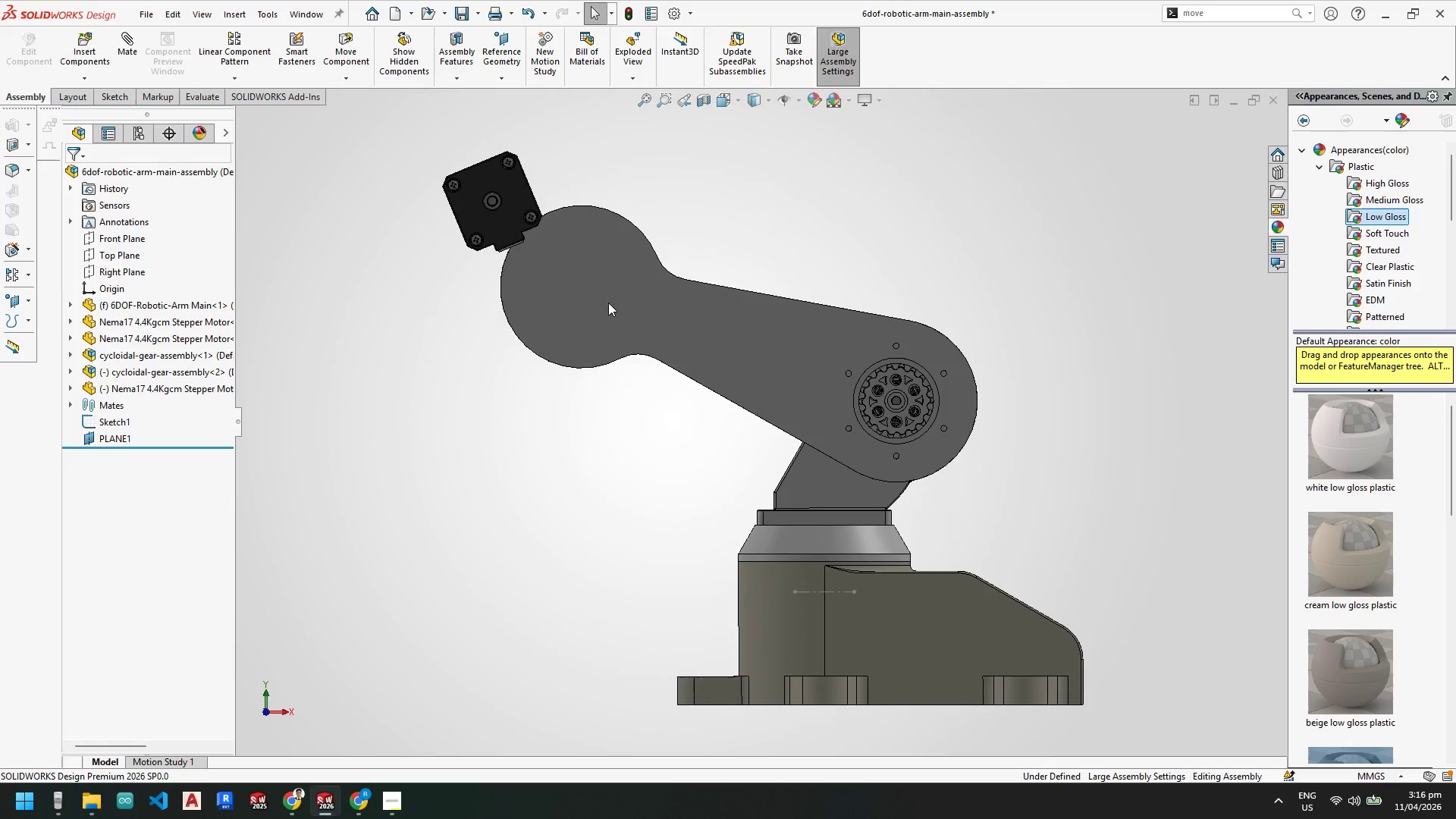 
scroll: coordinate [661, 478], scroll_direction: up, amount: 1.0
 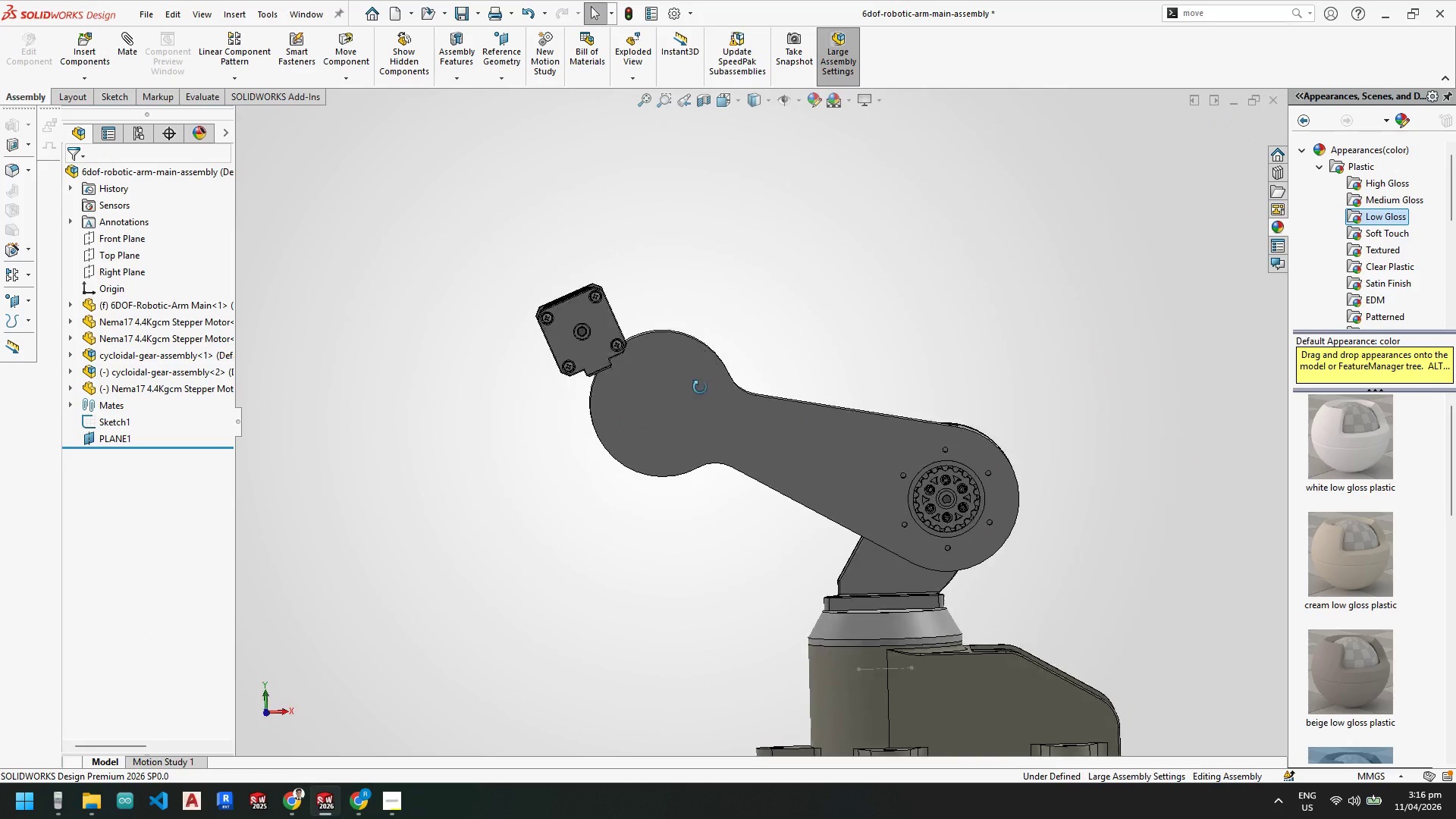 
left_click_drag(start_coordinate=[500, 195], to_coordinate=[595, 265])
 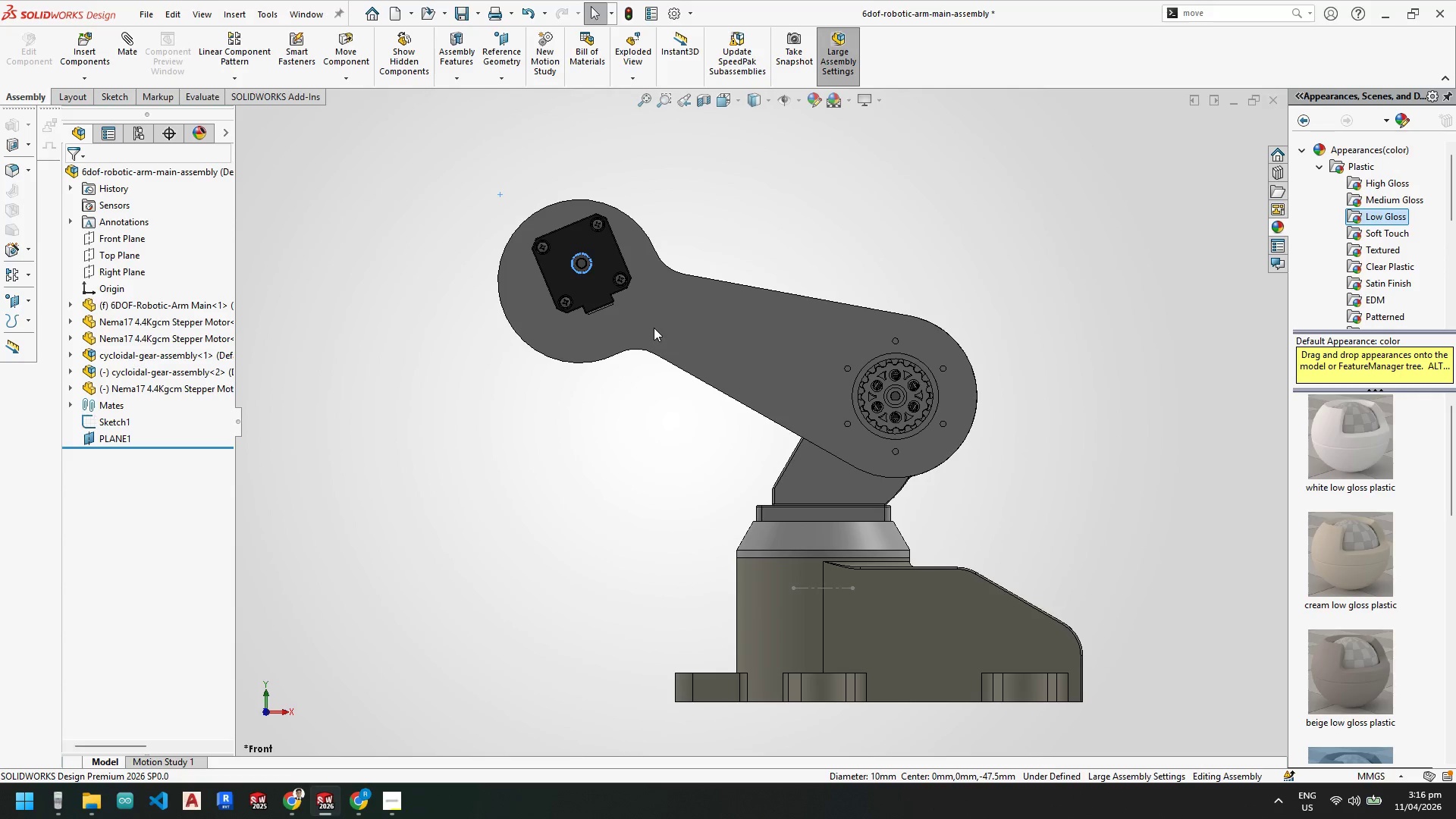 
scroll: coordinate [605, 297], scroll_direction: down, amount: 3.0
 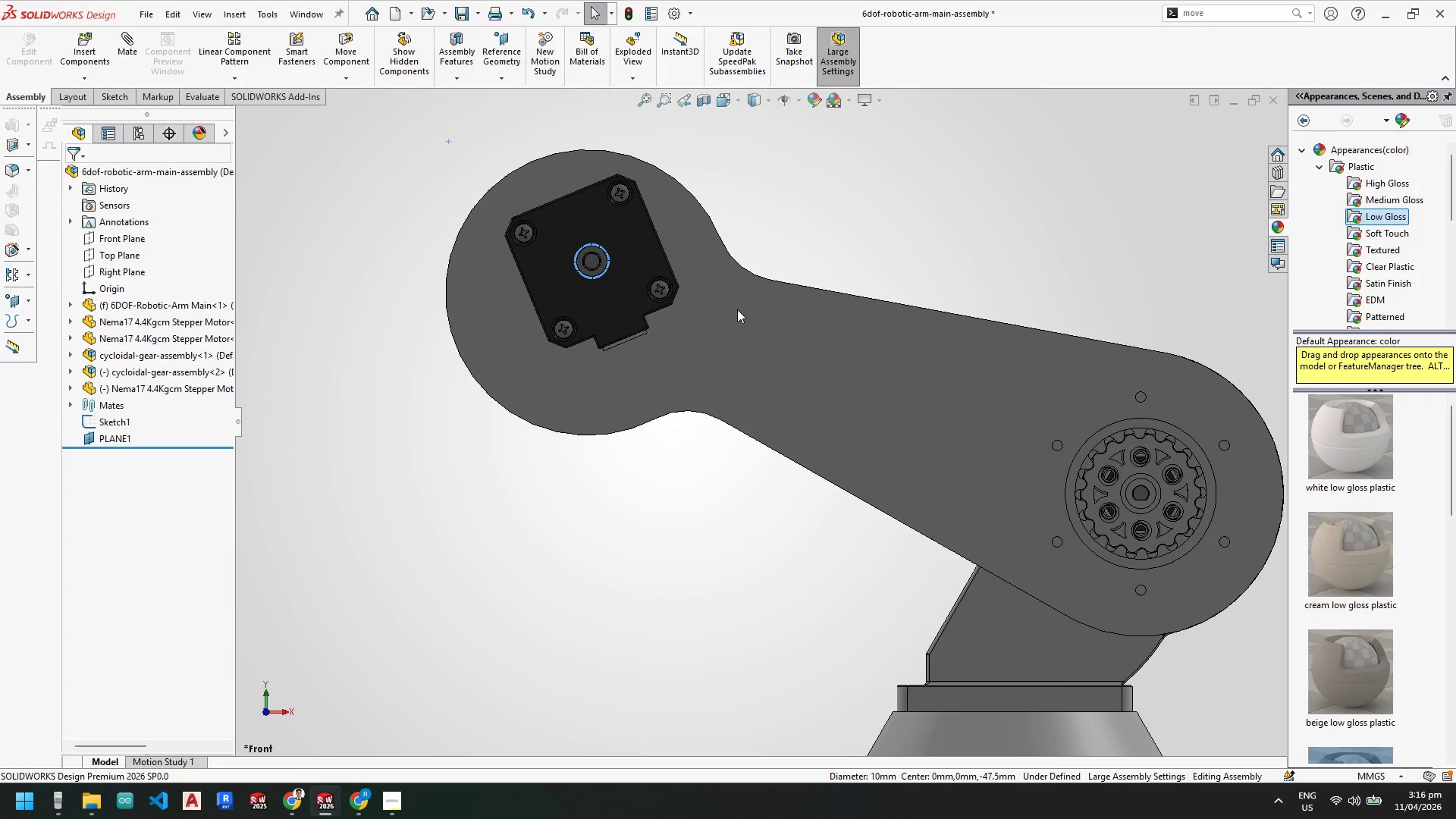 
key(Escape)
 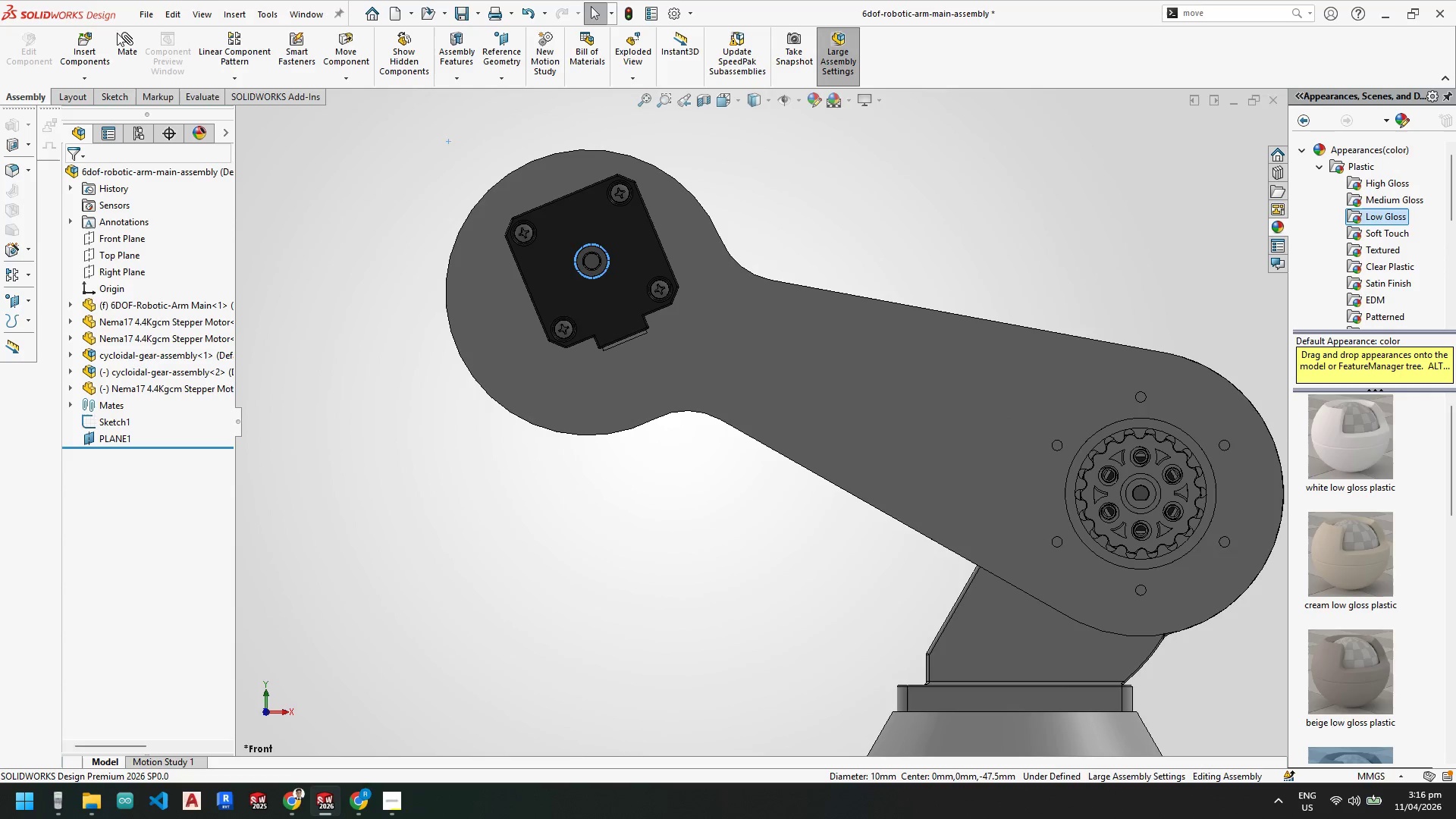 
key(Escape)
 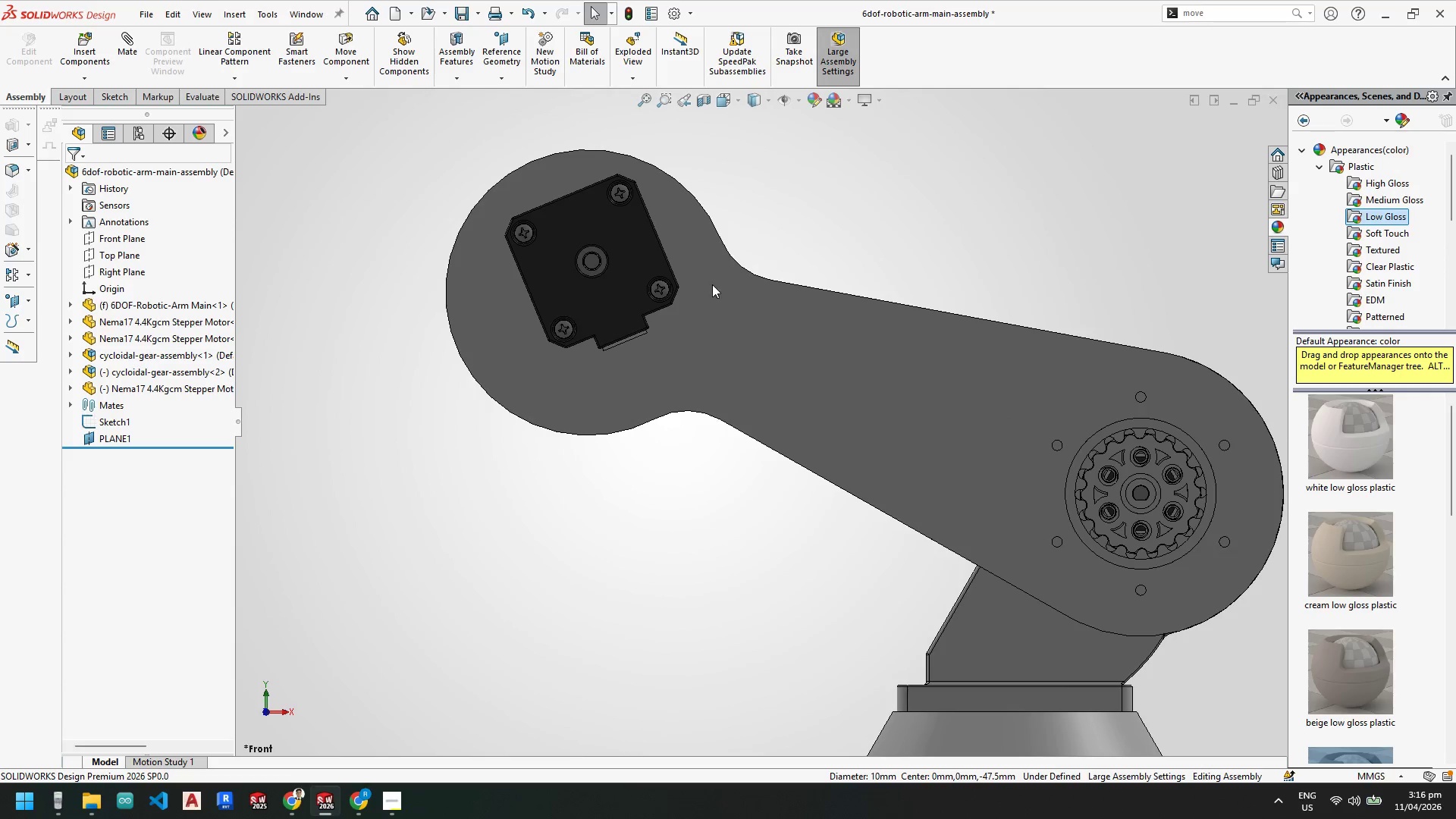 
left_click_drag(start_coordinate=[570, 243], to_coordinate=[560, 305])
 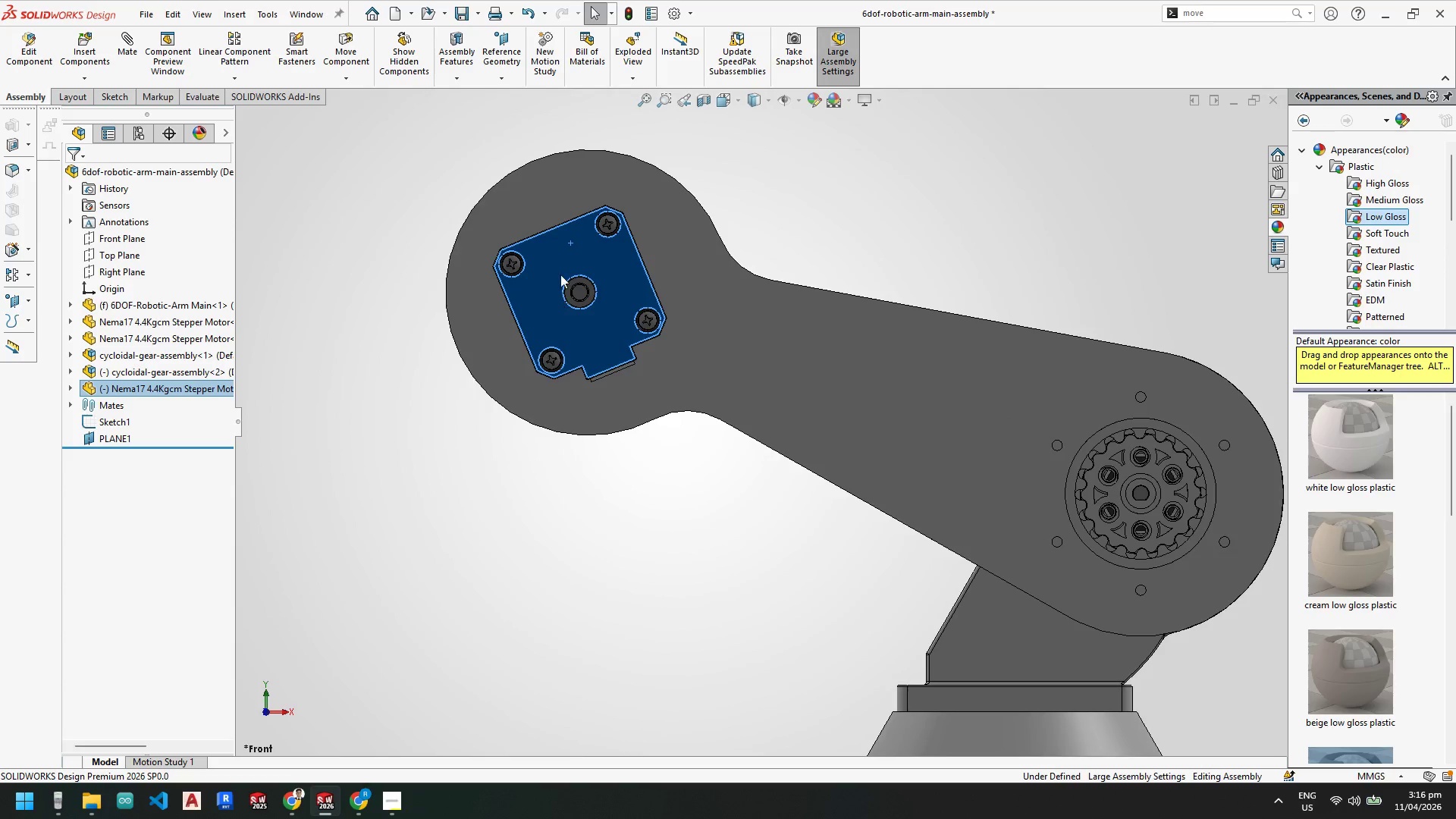 
scroll: coordinate [562, 268], scroll_direction: down, amount: 1.0
 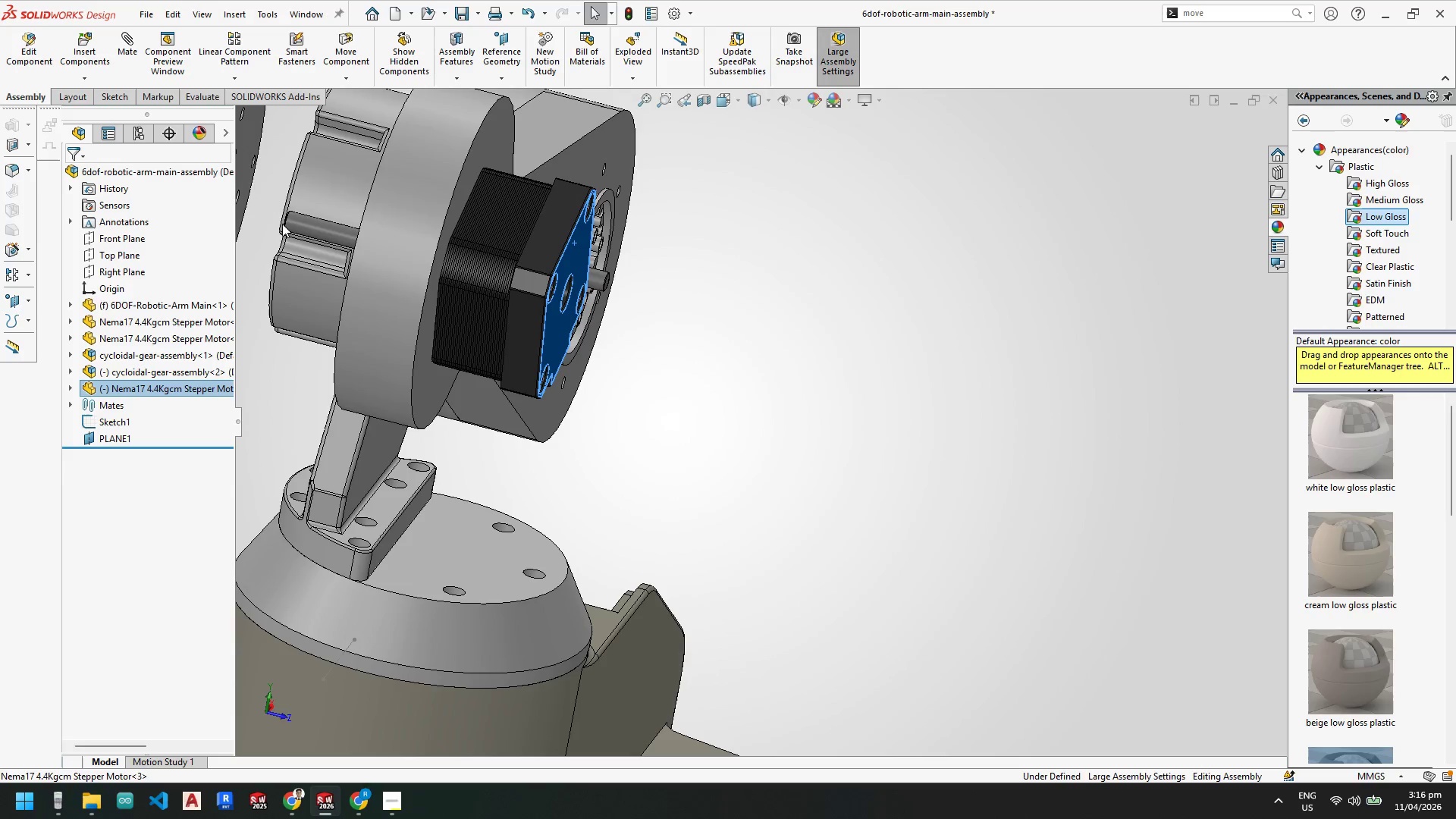 
left_click([316, 229])
 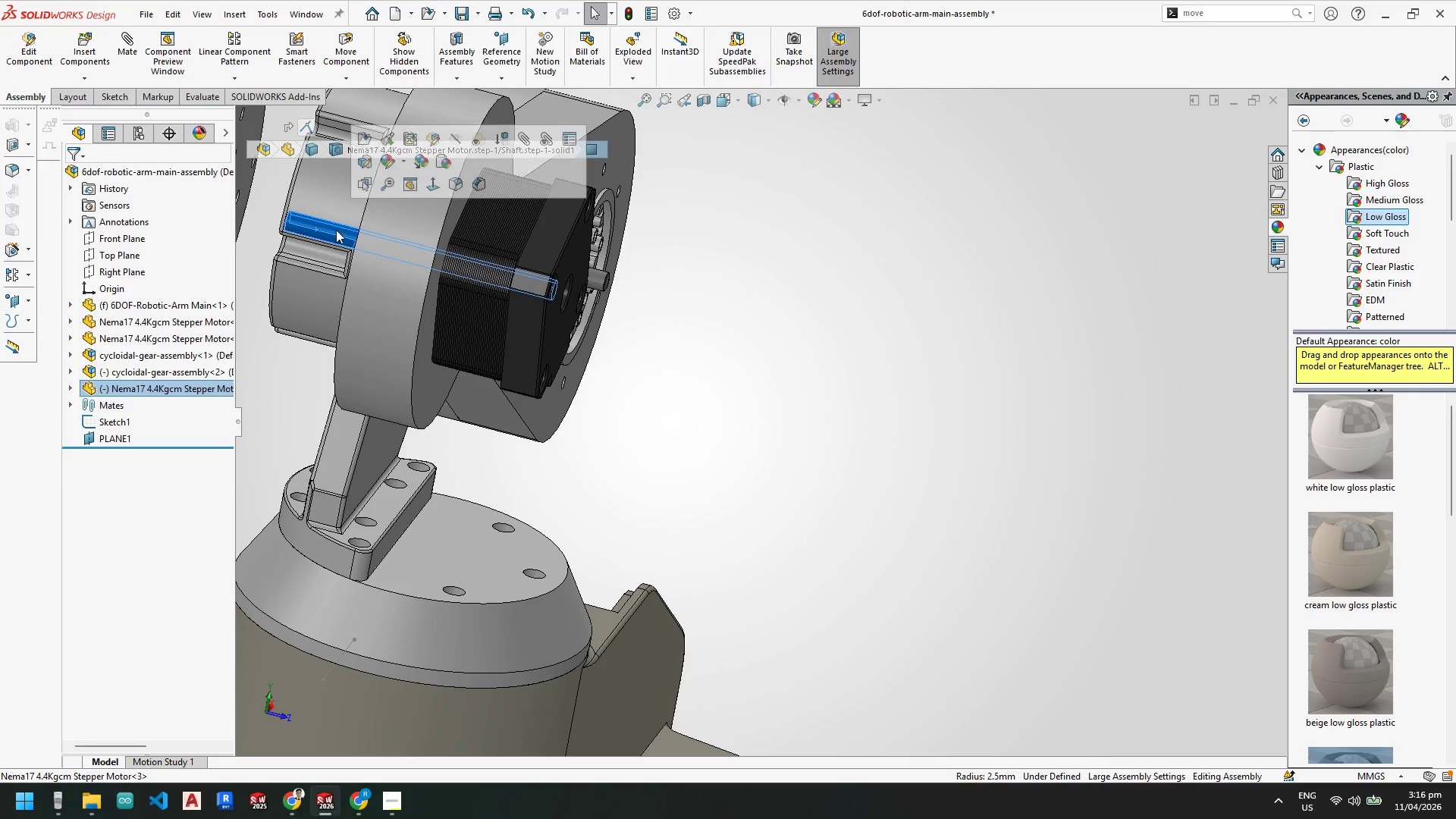 
hold_key(key=ControlLeft, duration=0.36)
left_click([422, 224])
 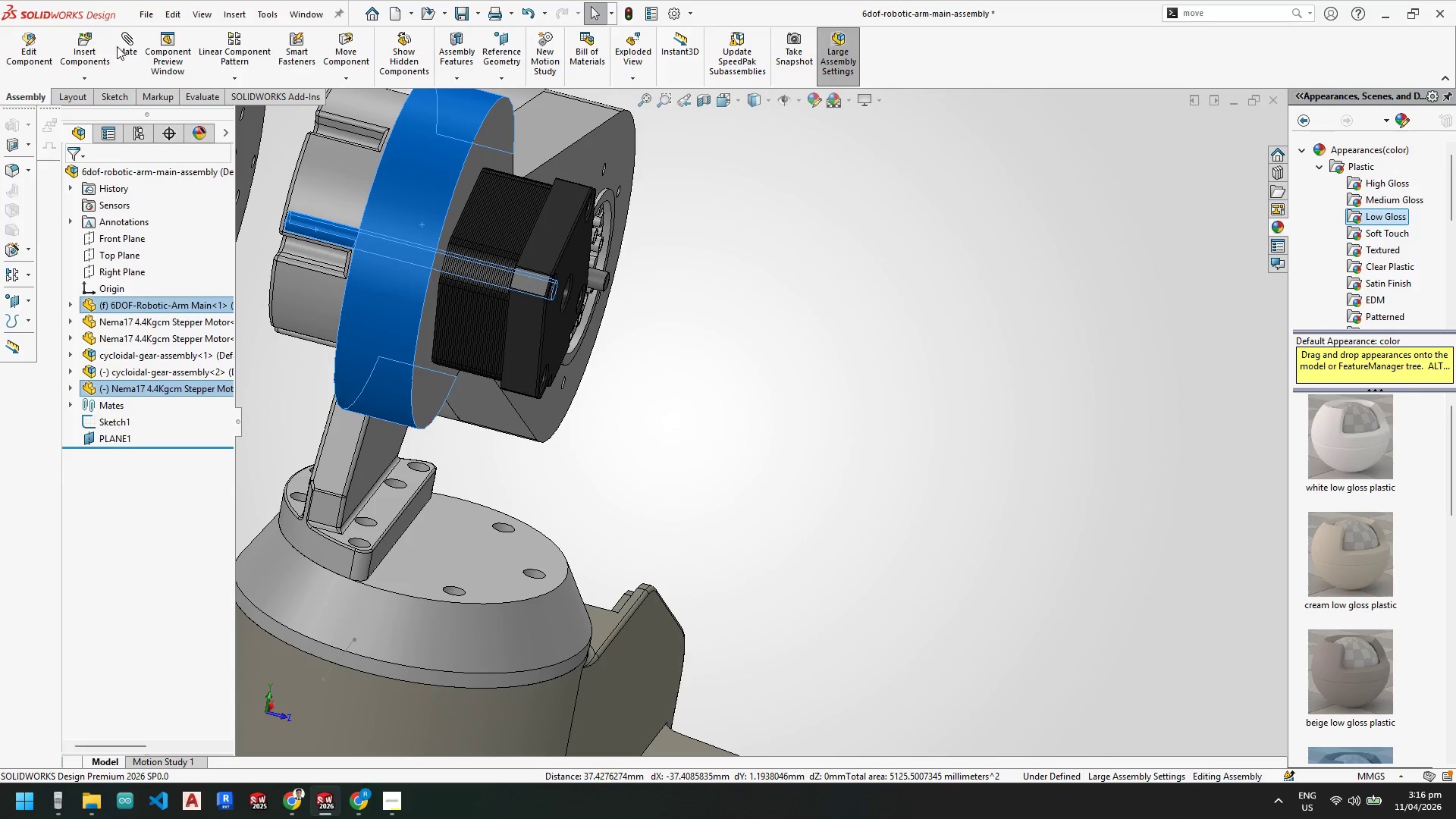 
left_click([124, 48])
 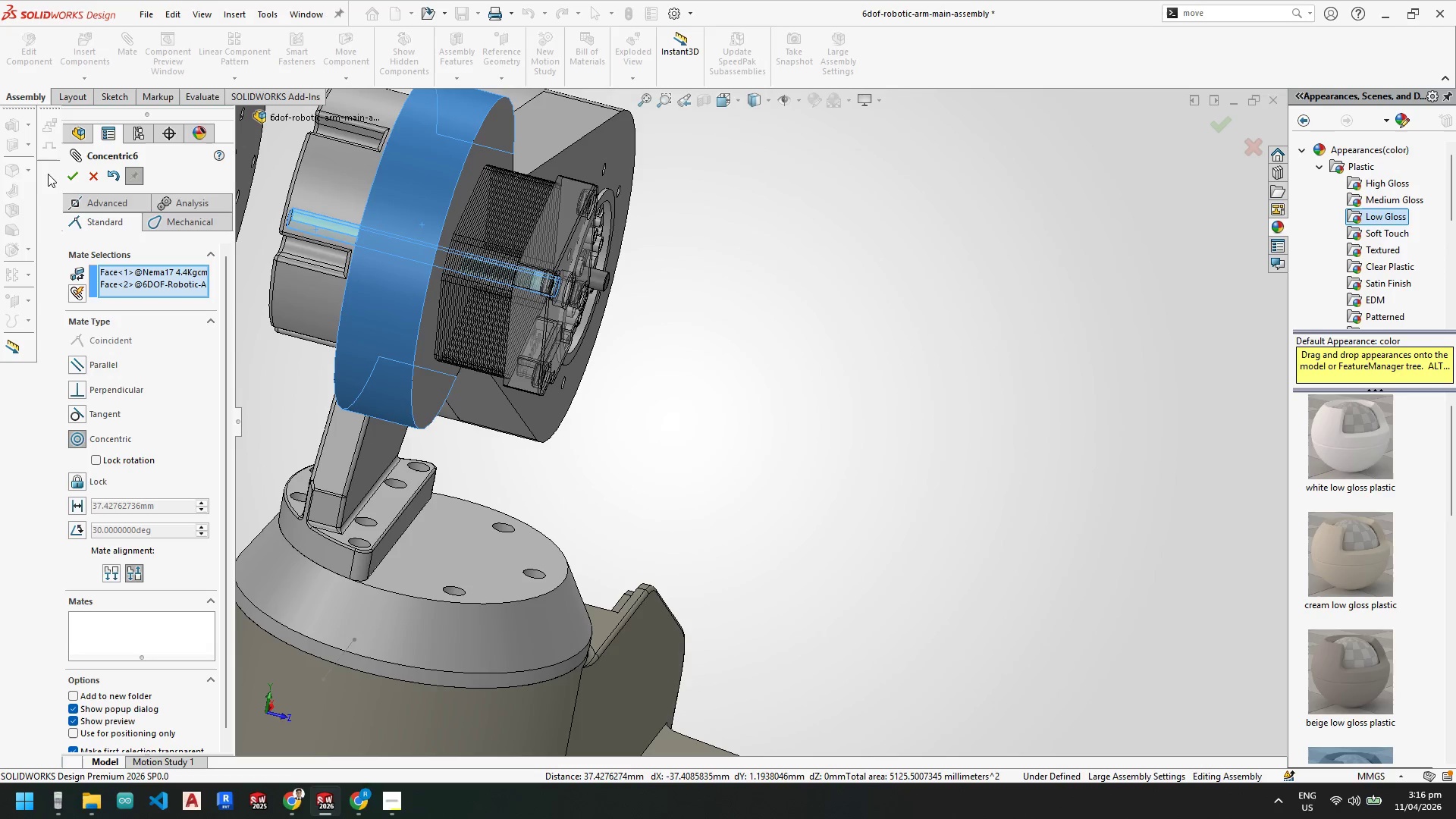 
left_click([71, 178])
 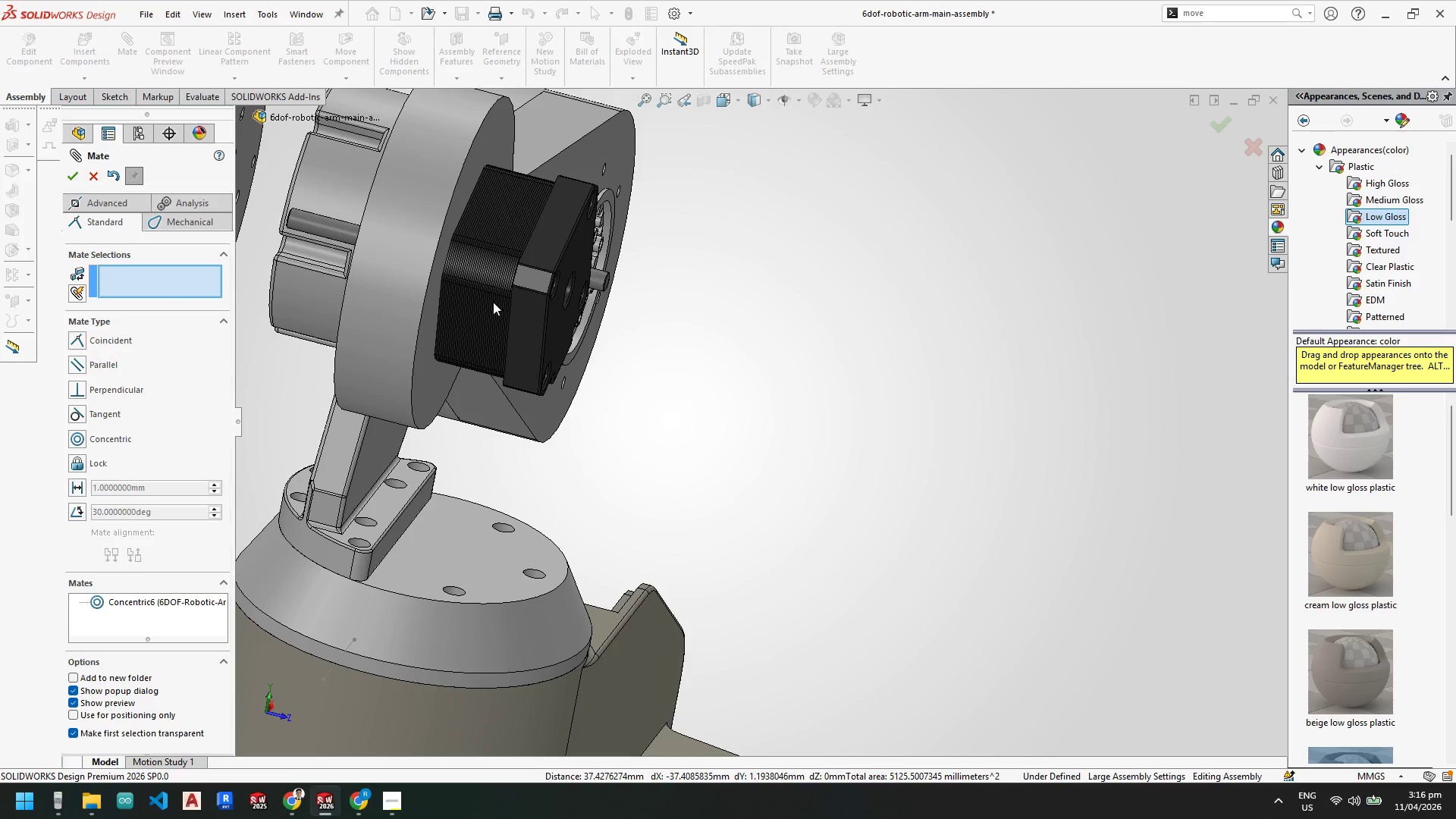 
key(Escape)
 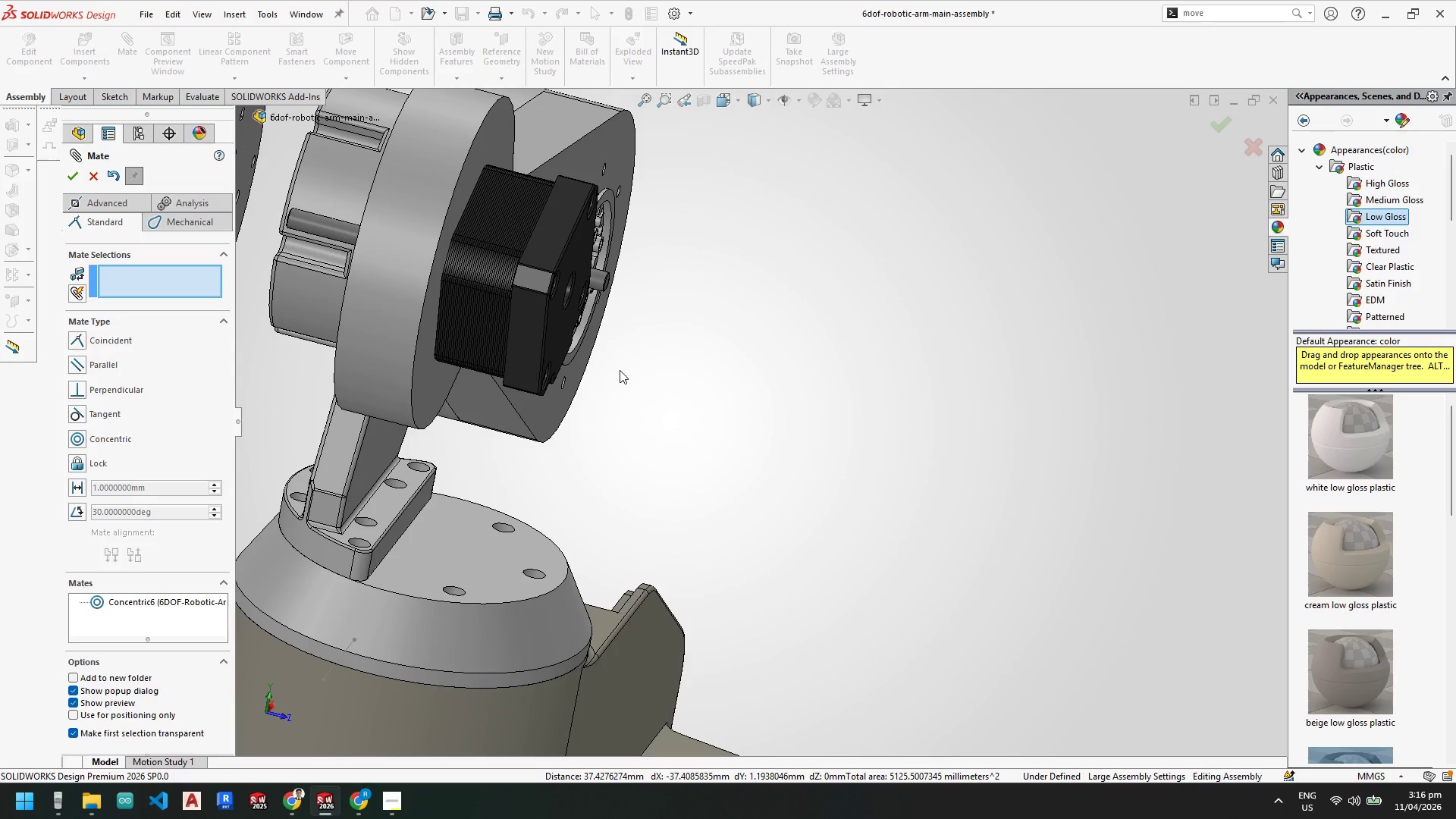 
scroll: coordinate [613, 365], scroll_direction: up, amount: 3.0
 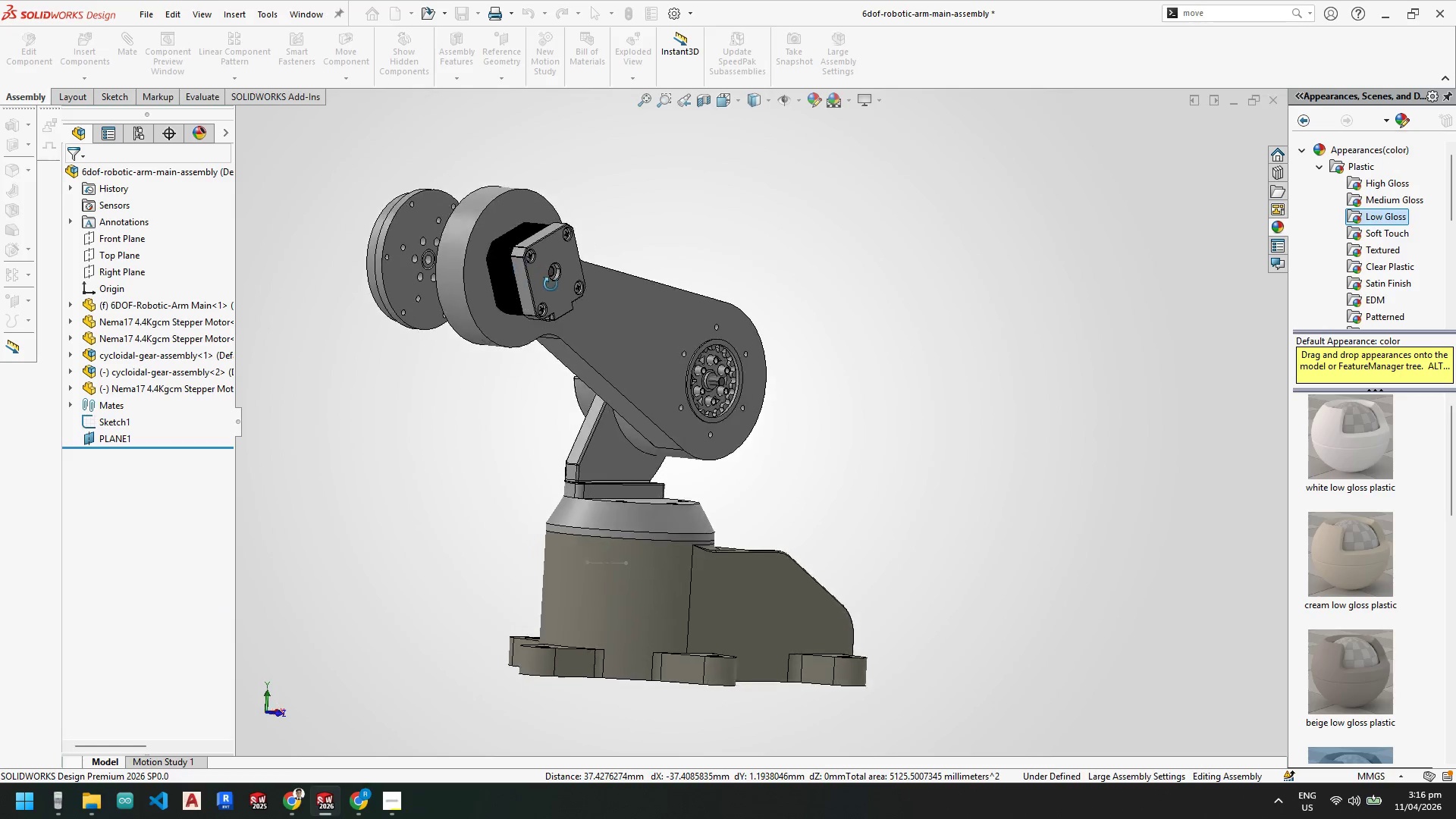 
key(Space)
 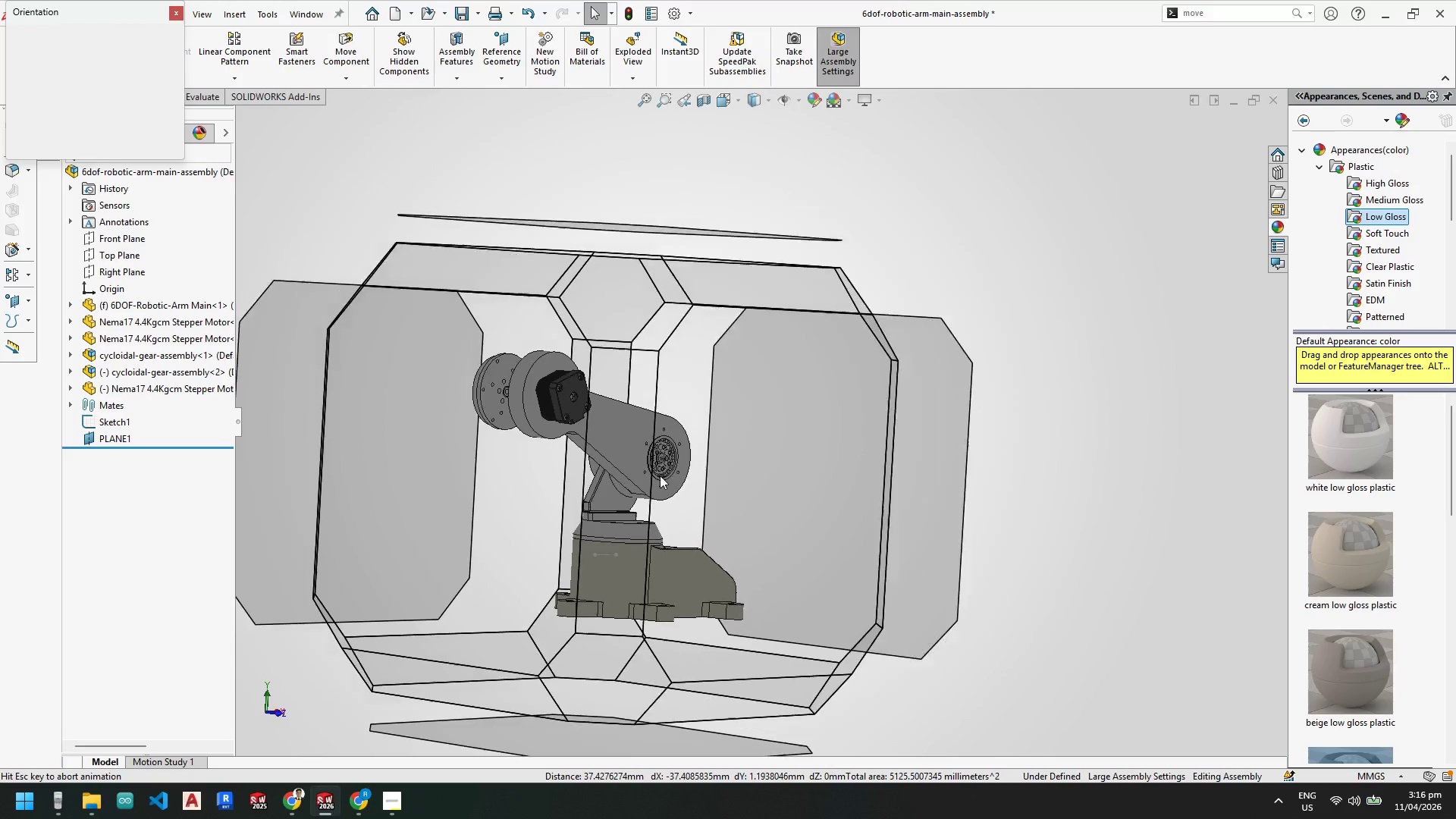 
left_click([703, 480])
 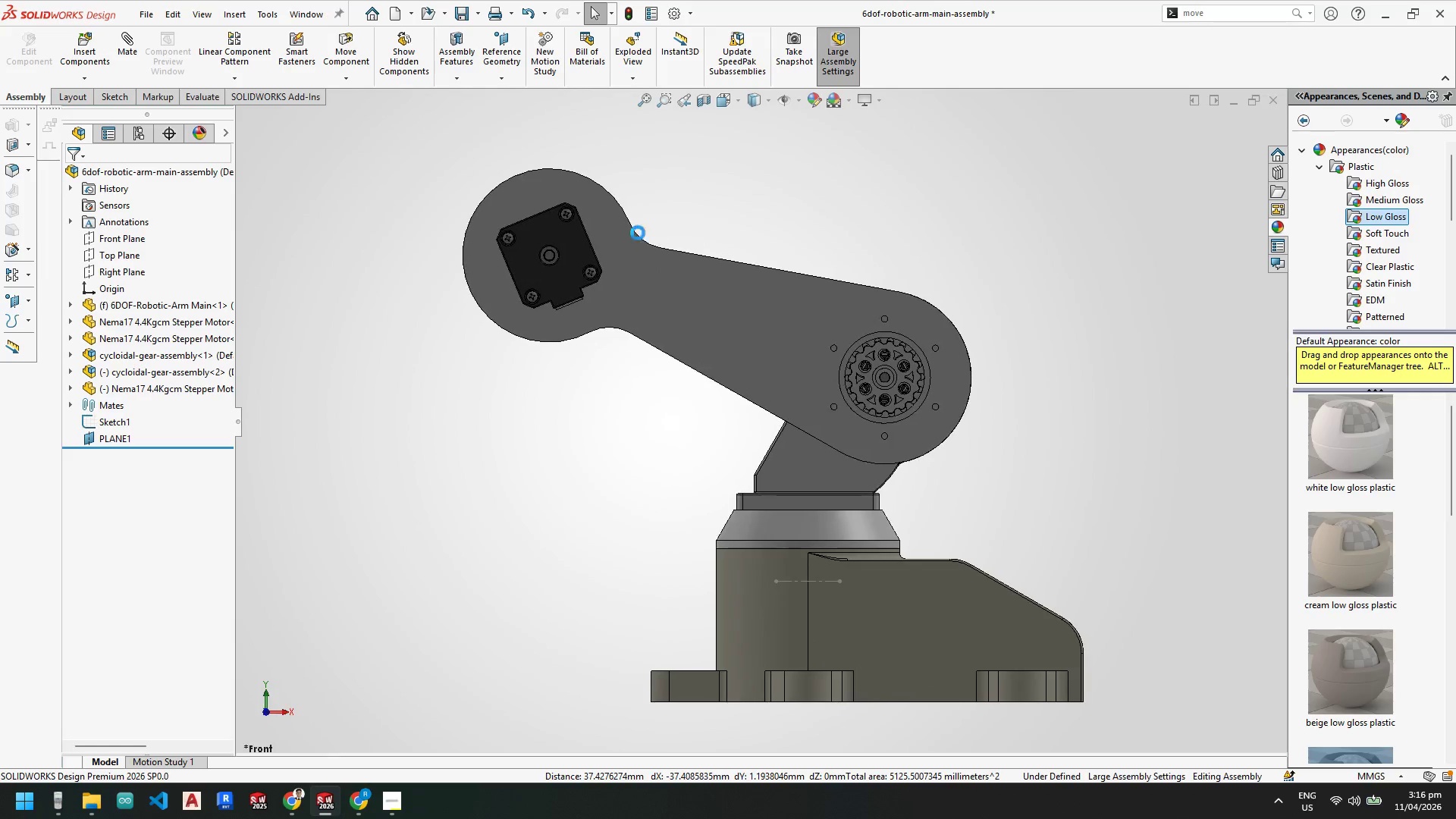 
left_click_drag(start_coordinate=[573, 246], to_coordinate=[557, 204])
 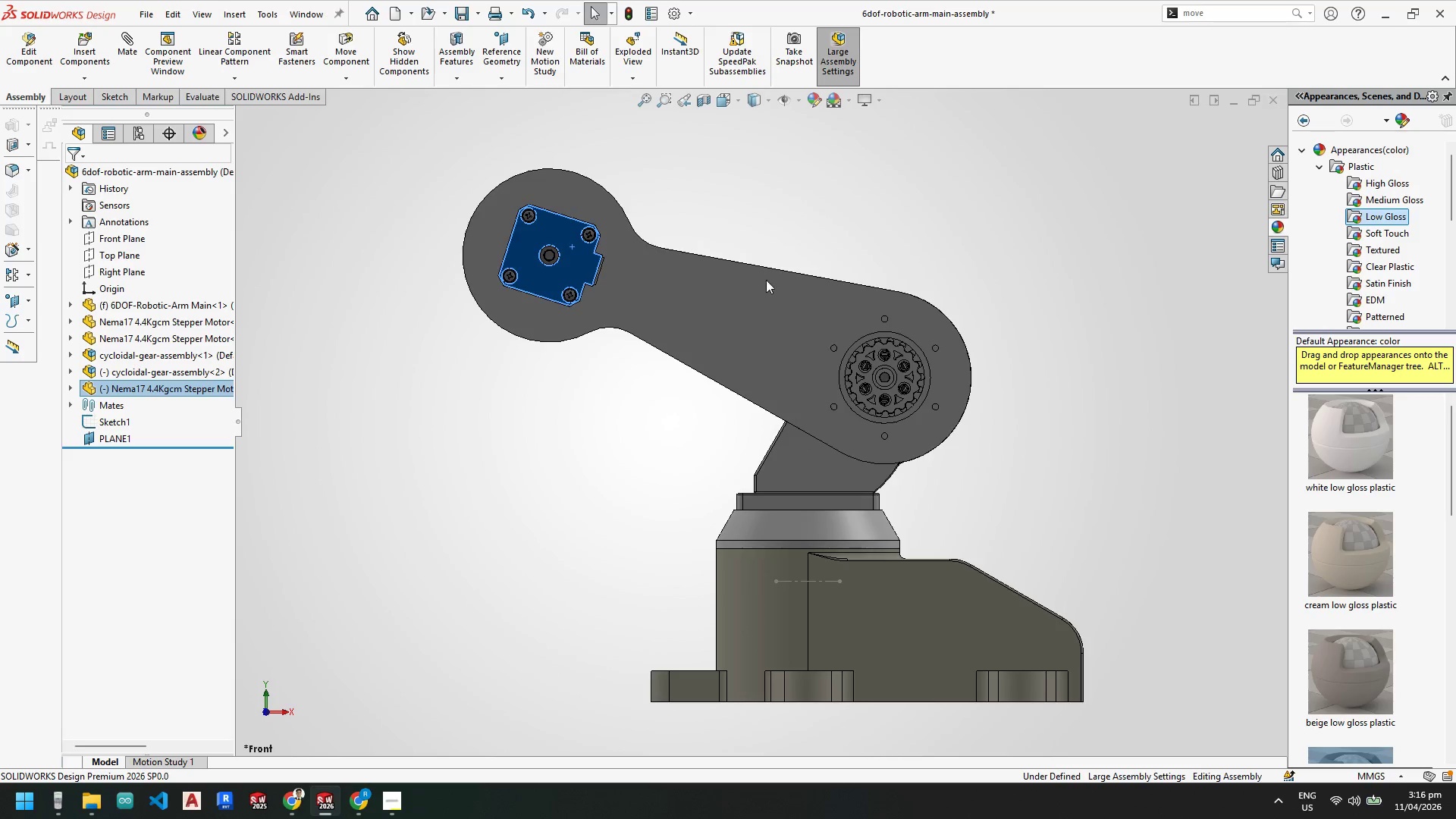 
scroll: coordinate [766, 280], scroll_direction: down, amount: 1.0
 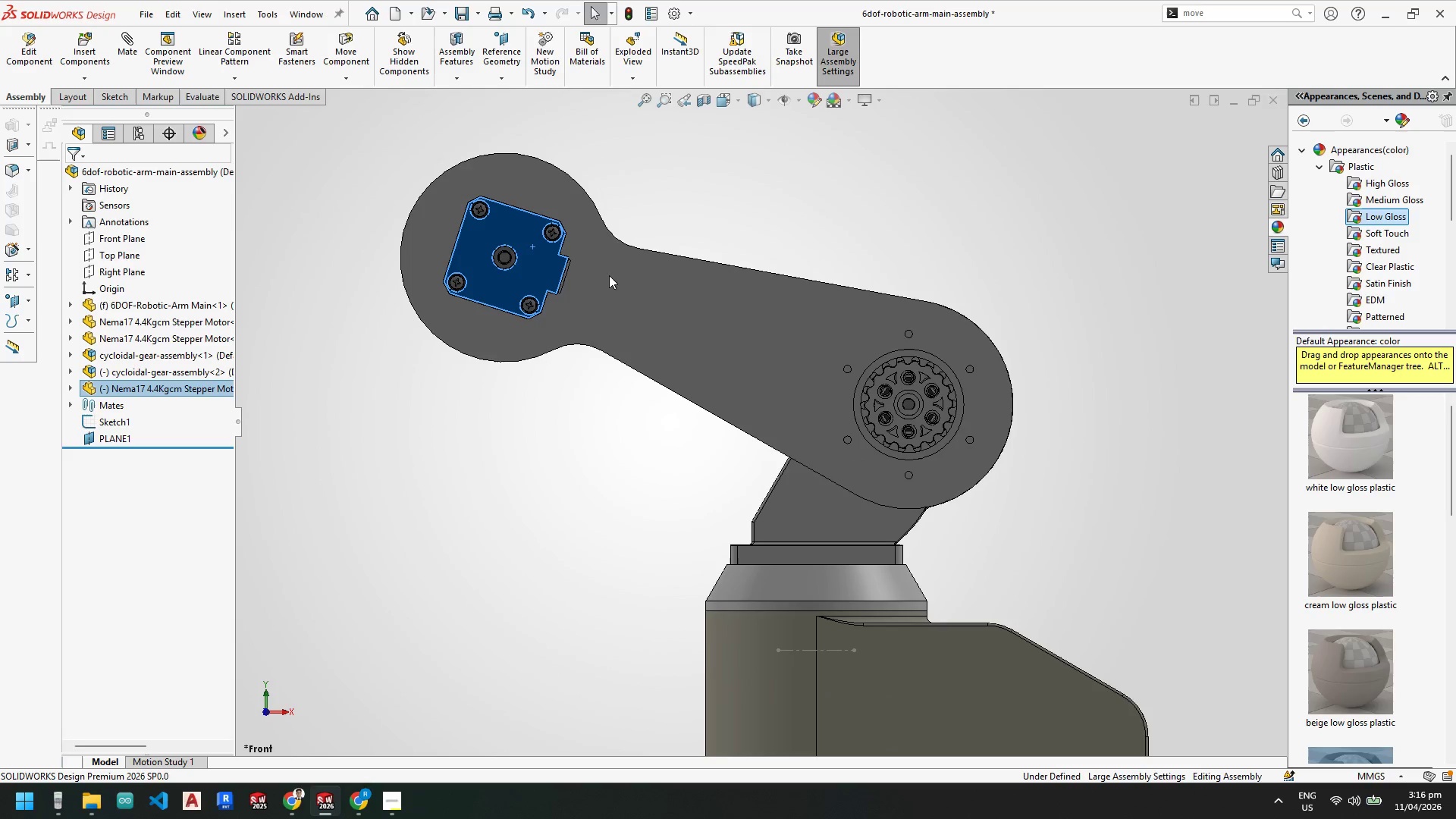 
key(Escape)
 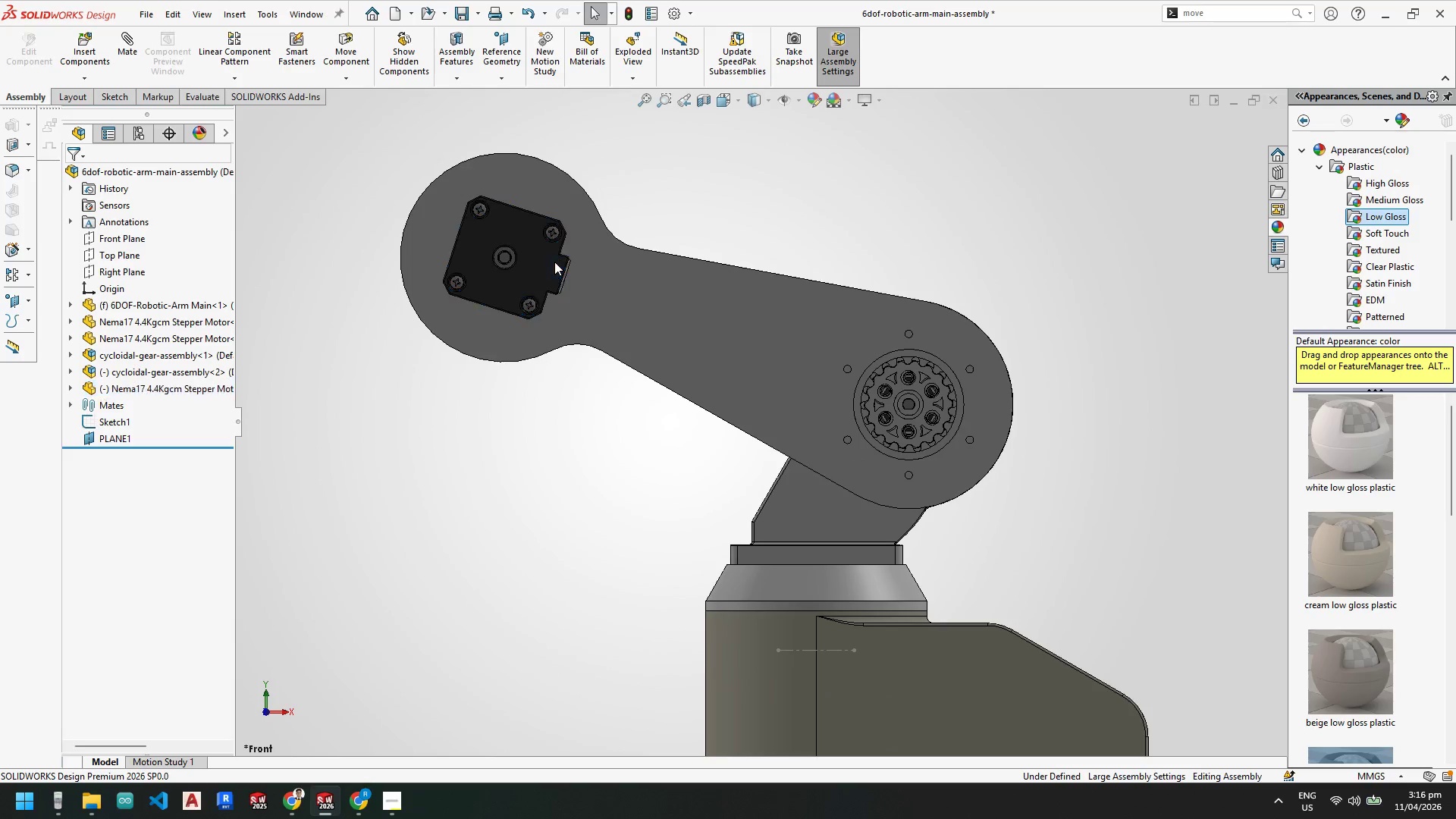 
key(Escape)
 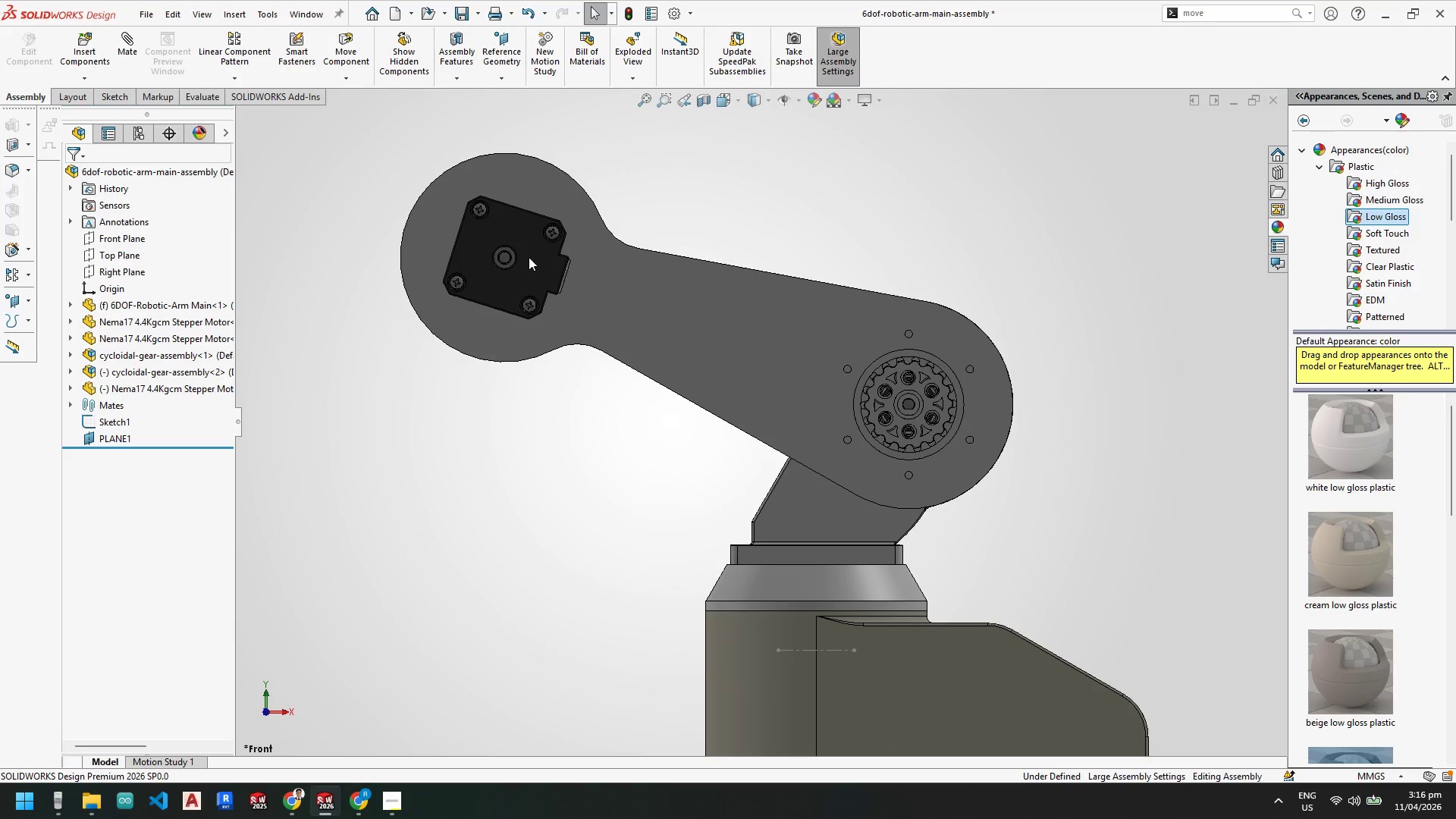 
key(Escape)
 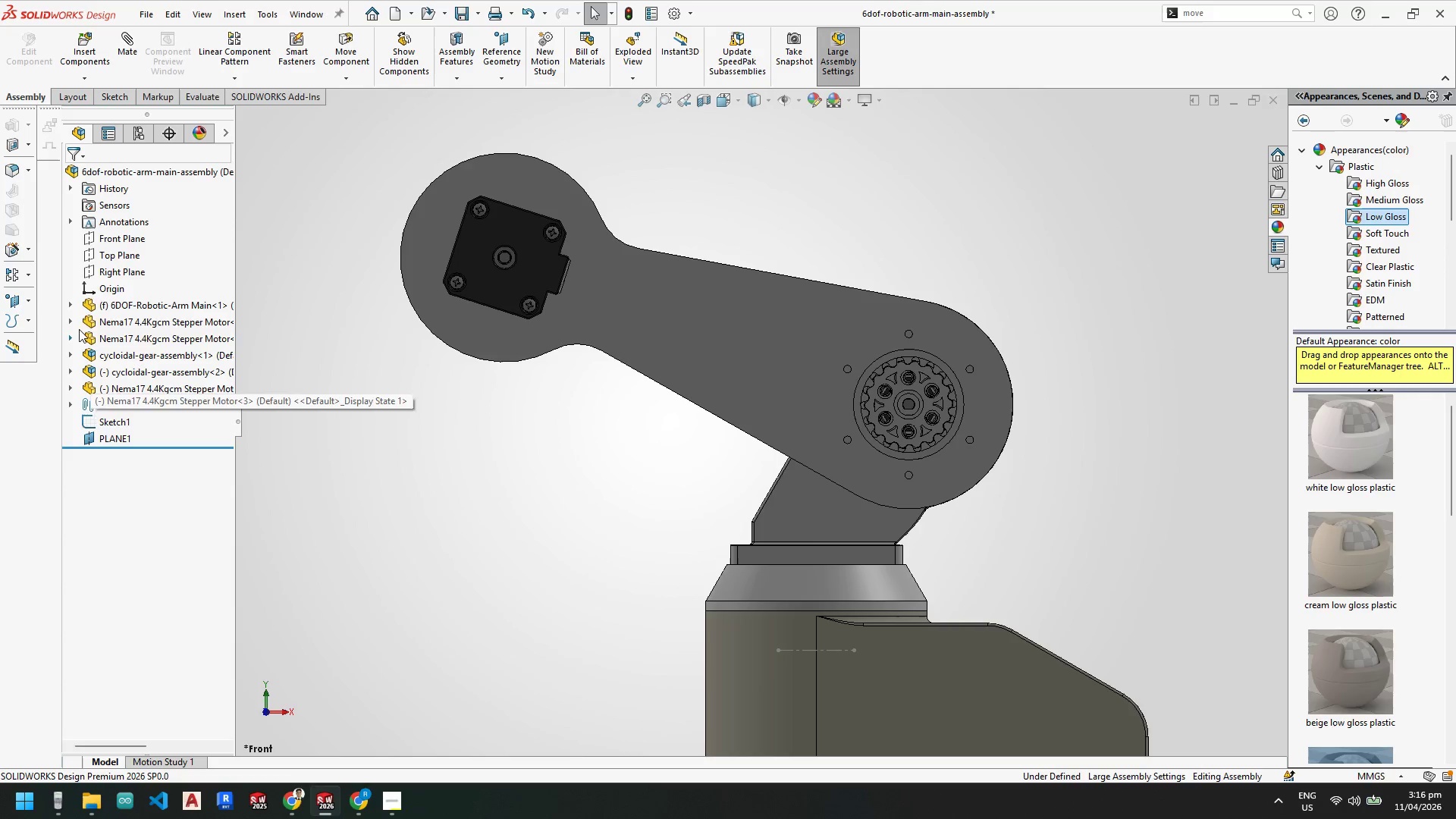 
left_click([72, 304])
 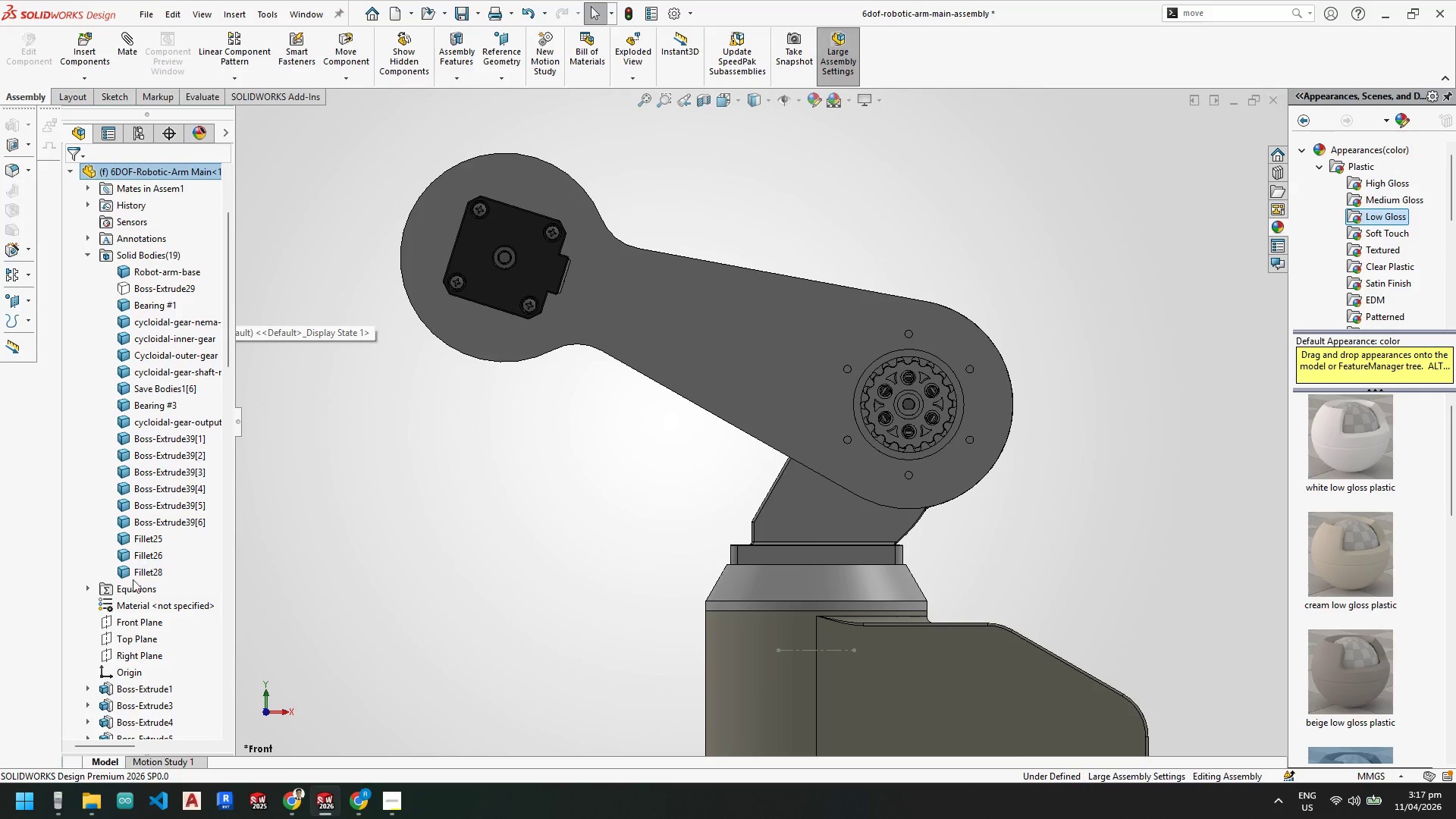 
wait(5.11)
 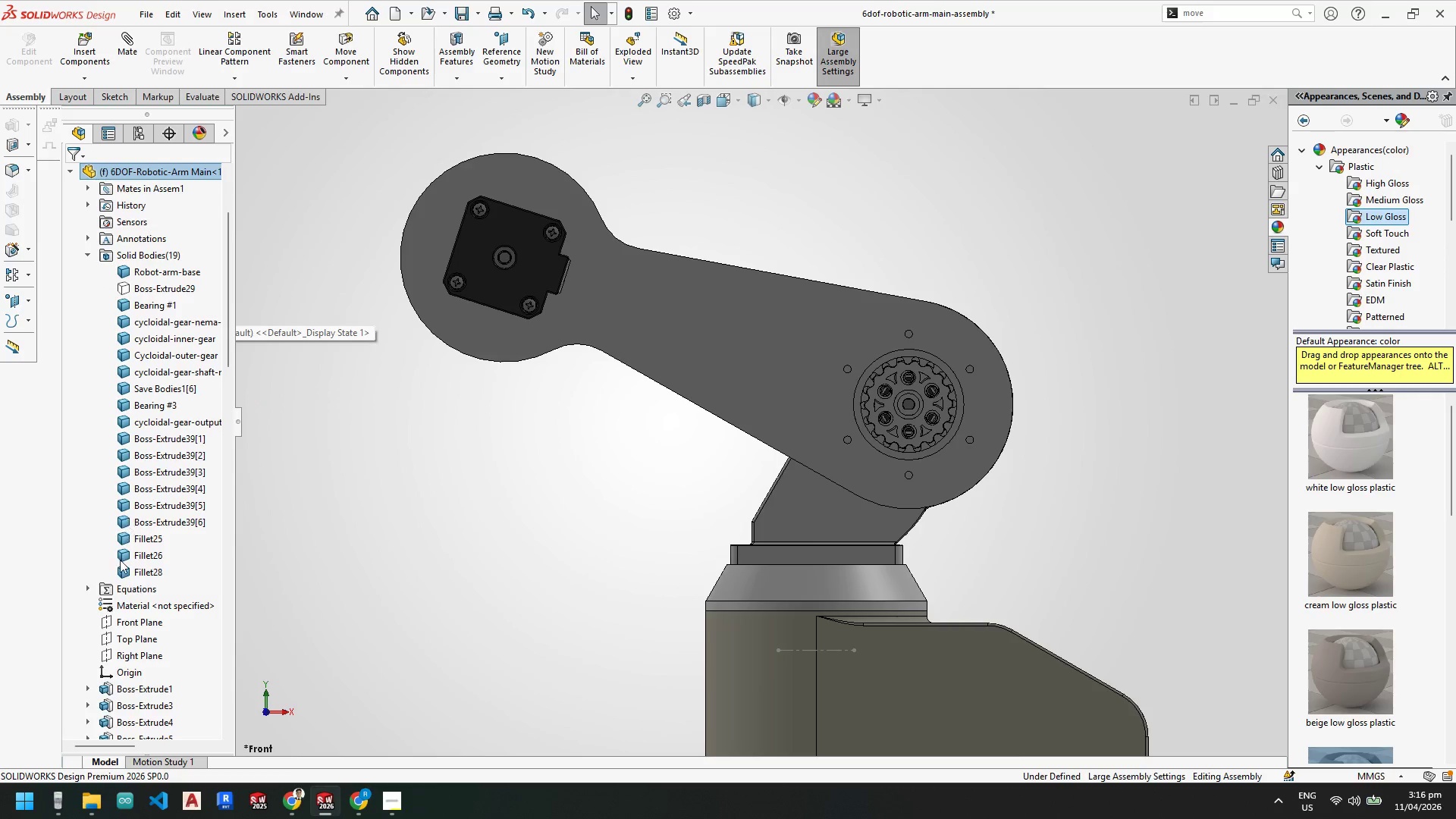 
scroll: coordinate [146, 628], scroll_direction: down, amount: 25.0
 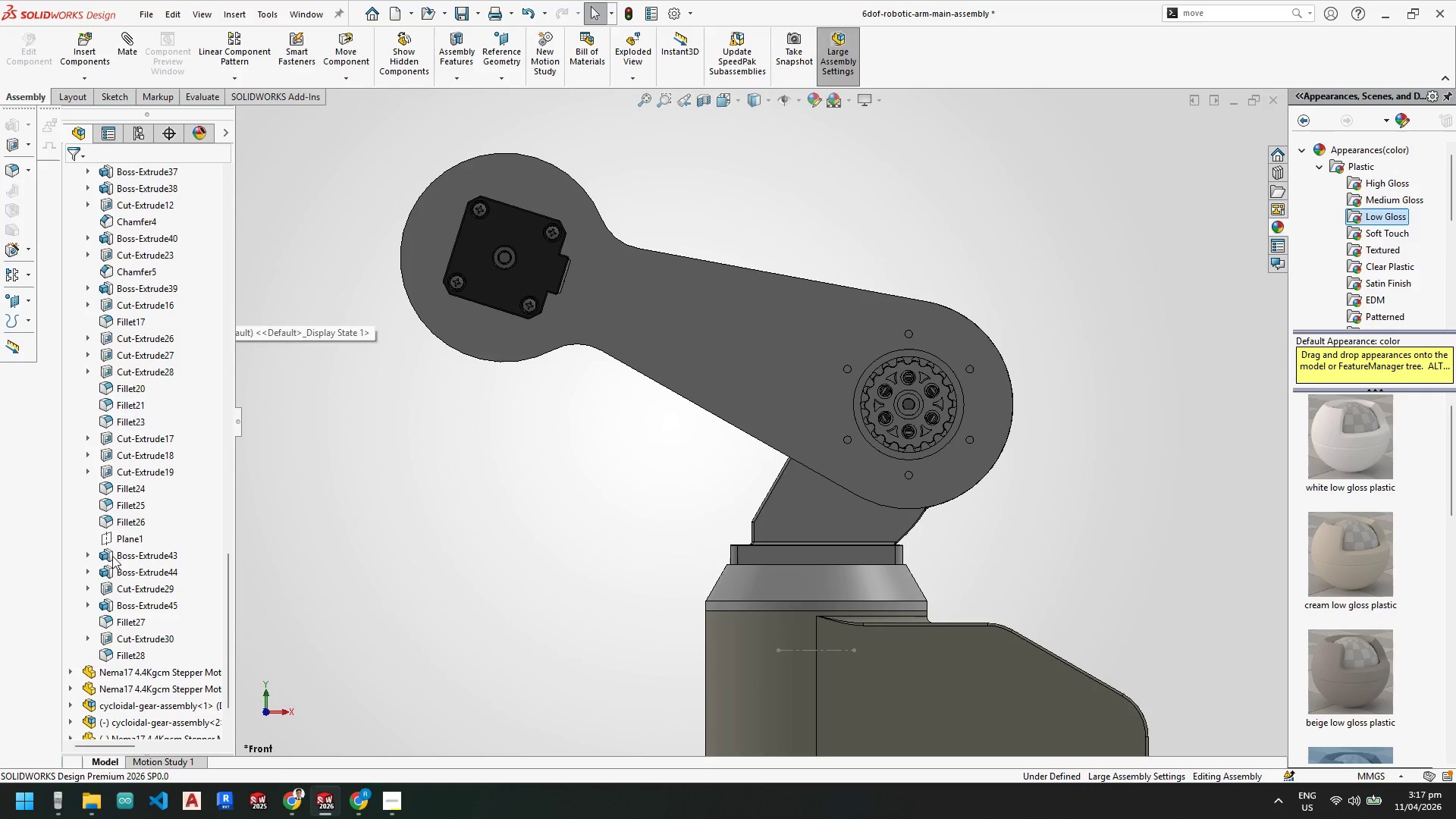 
left_click([125, 539])
 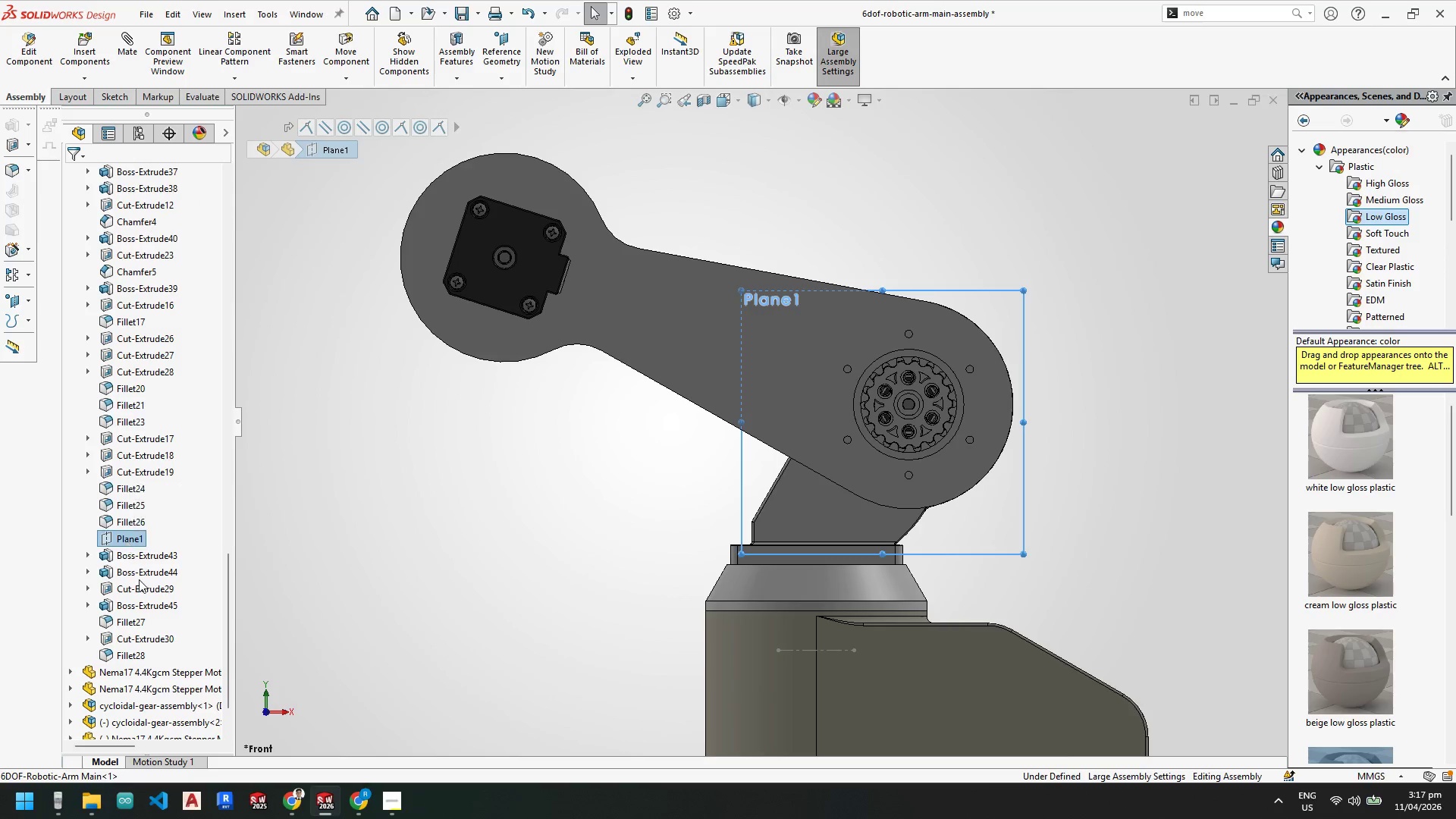 
key(Escape)
 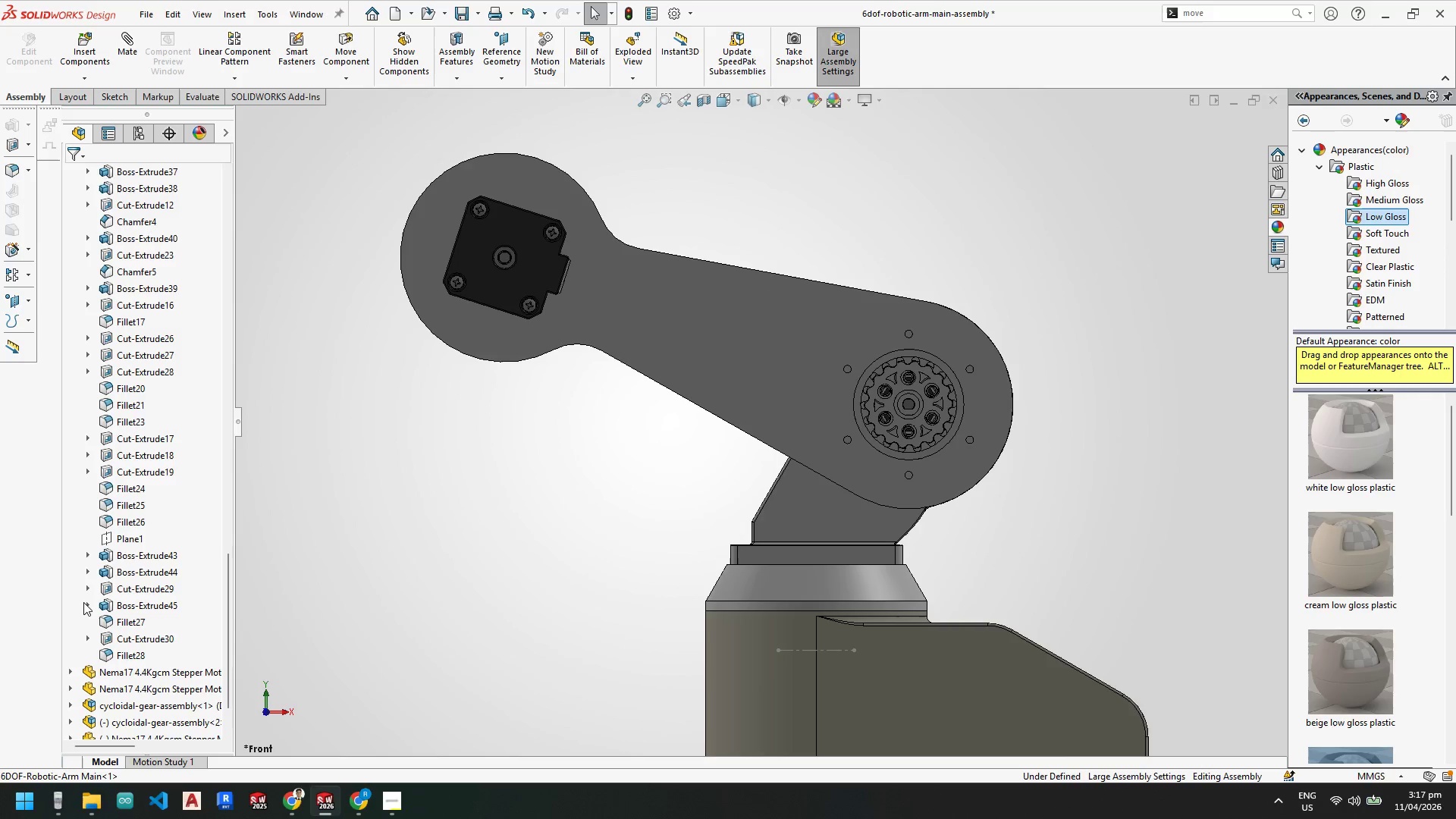 
double_click([86, 603])
 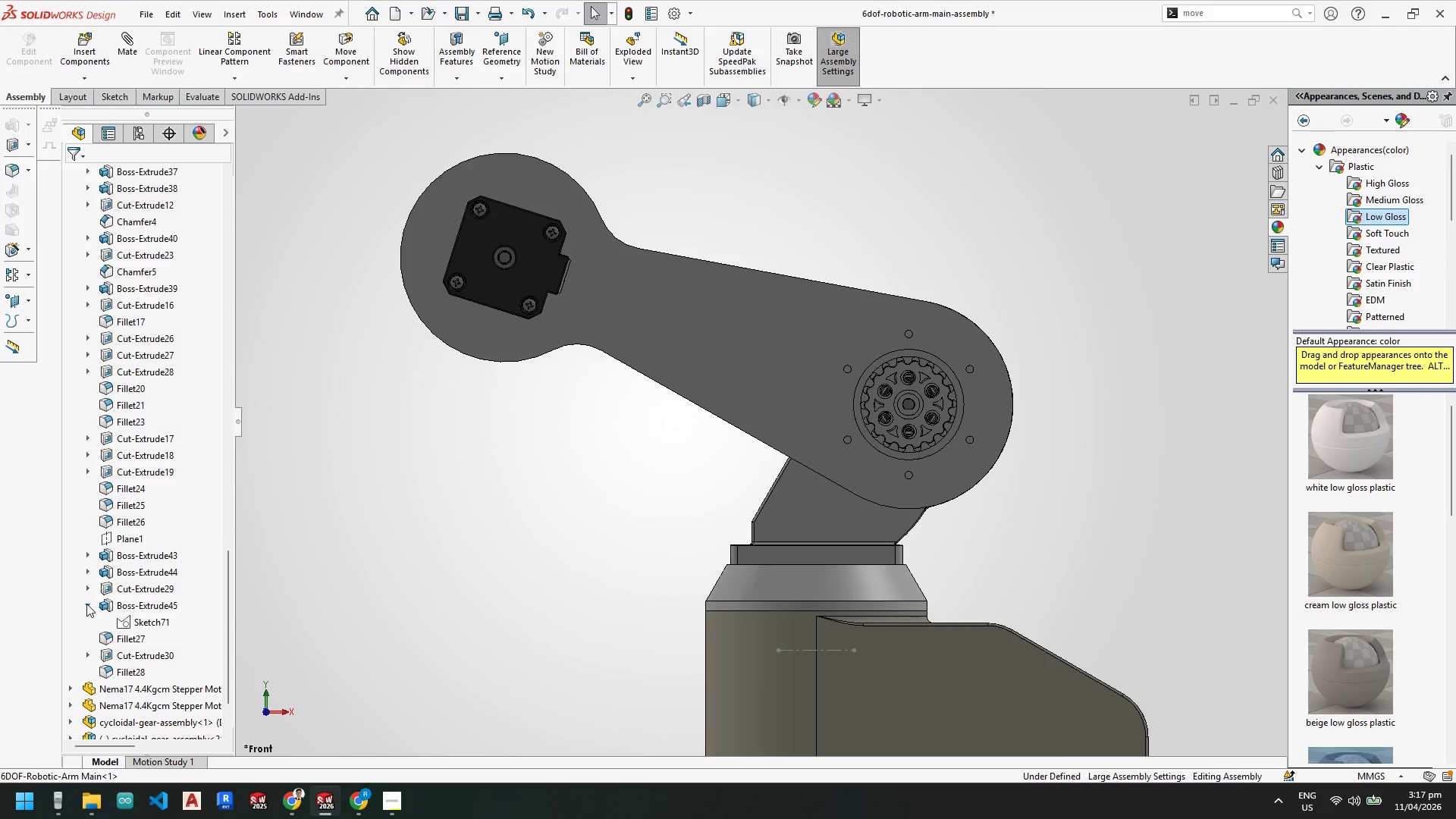 
triple_click([86, 604])
 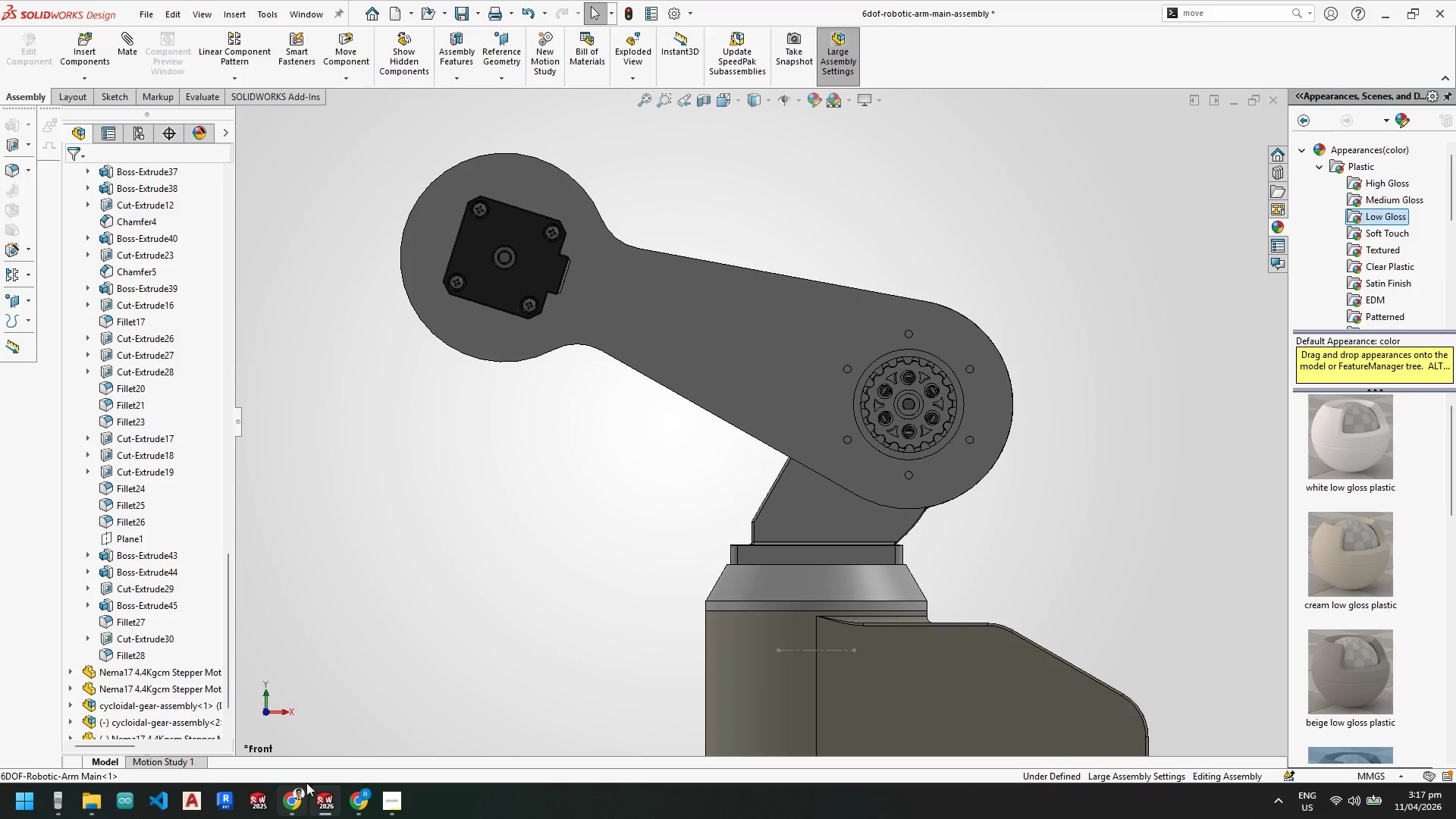 
key(Escape)
 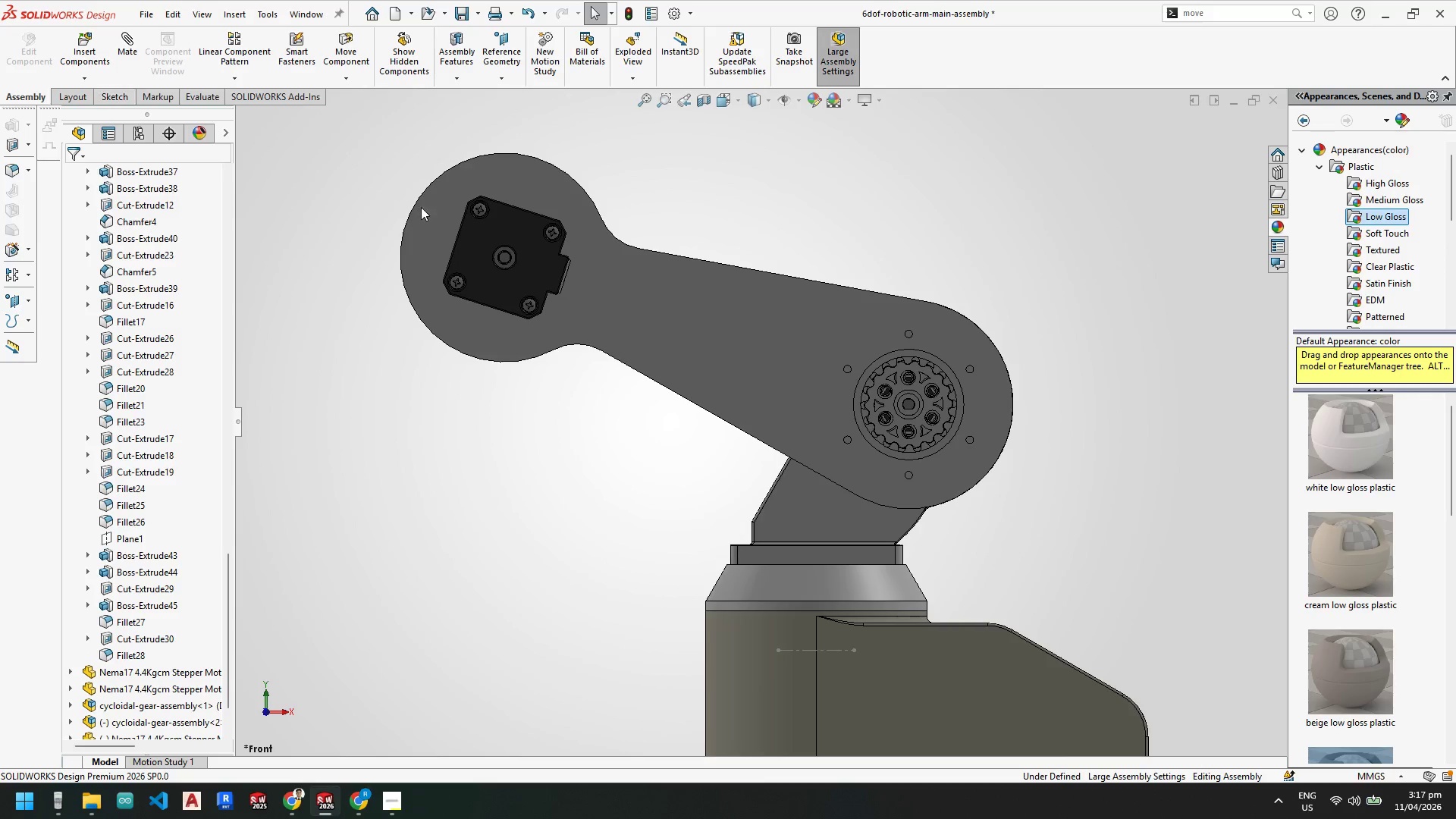 
scroll: coordinate [592, 255], scroll_direction: down, amount: 3.0
 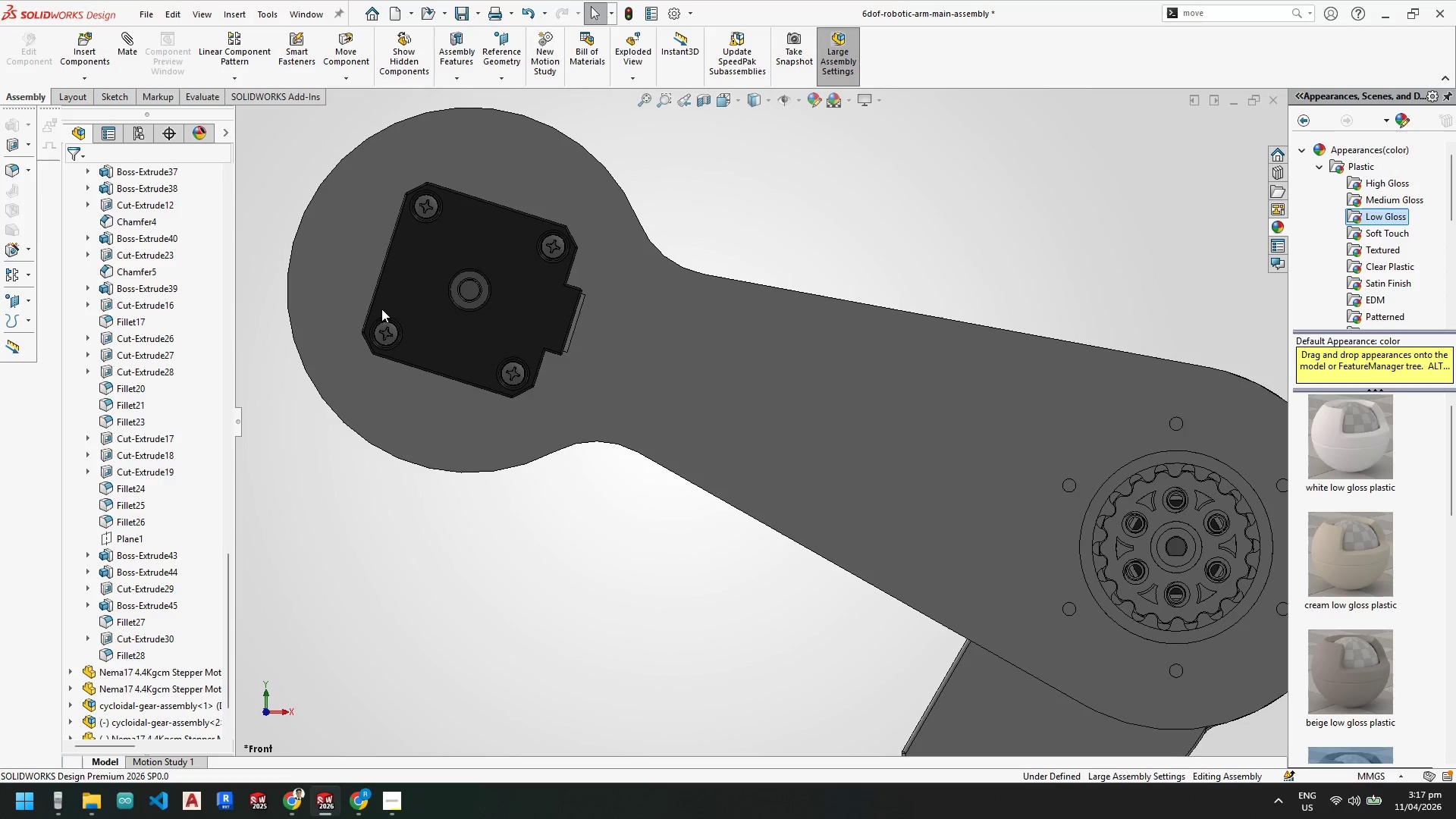 
right_click([923, 403])
 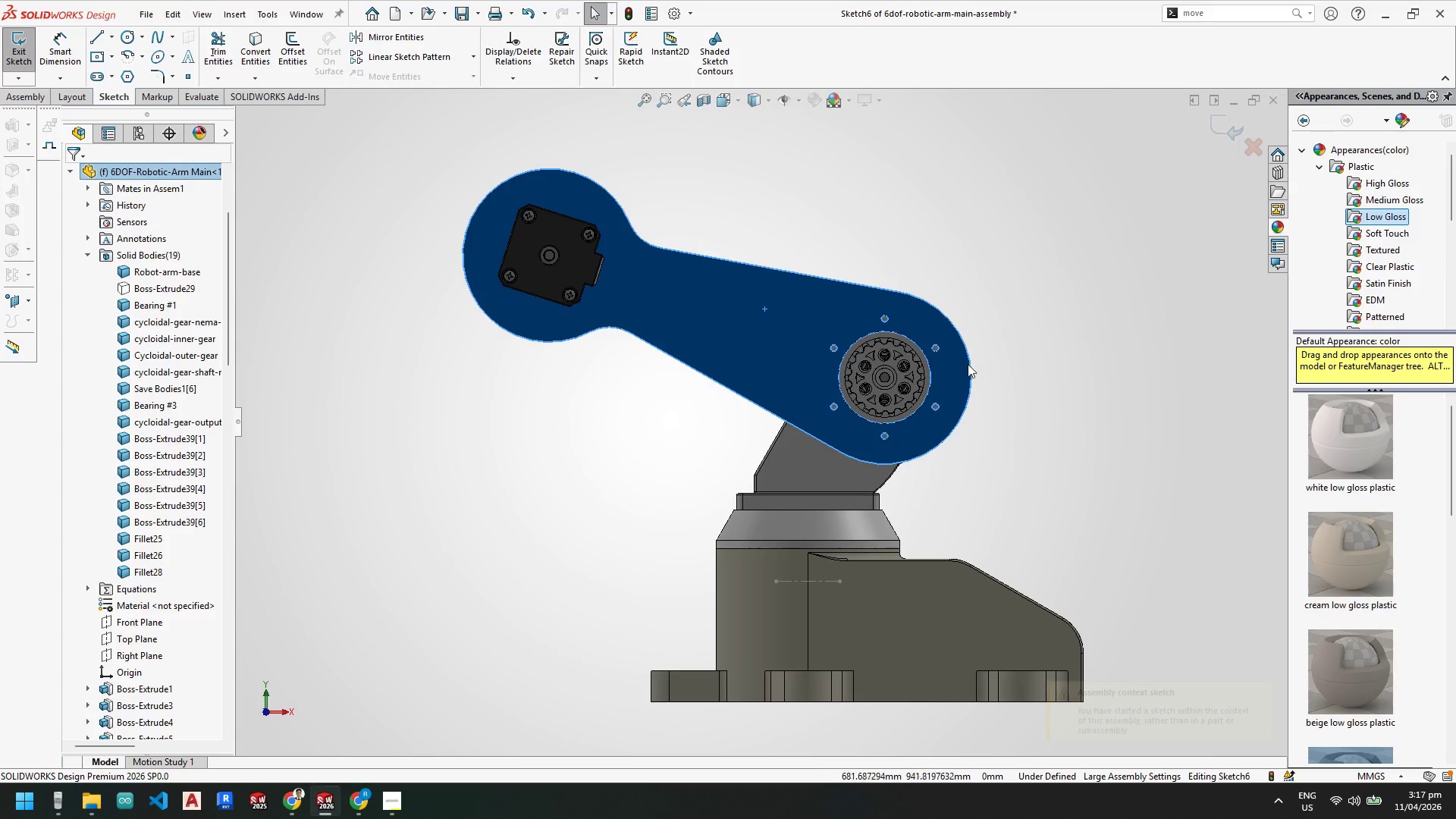 
scroll: coordinate [832, 303], scroll_direction: down, amount: 2.0
 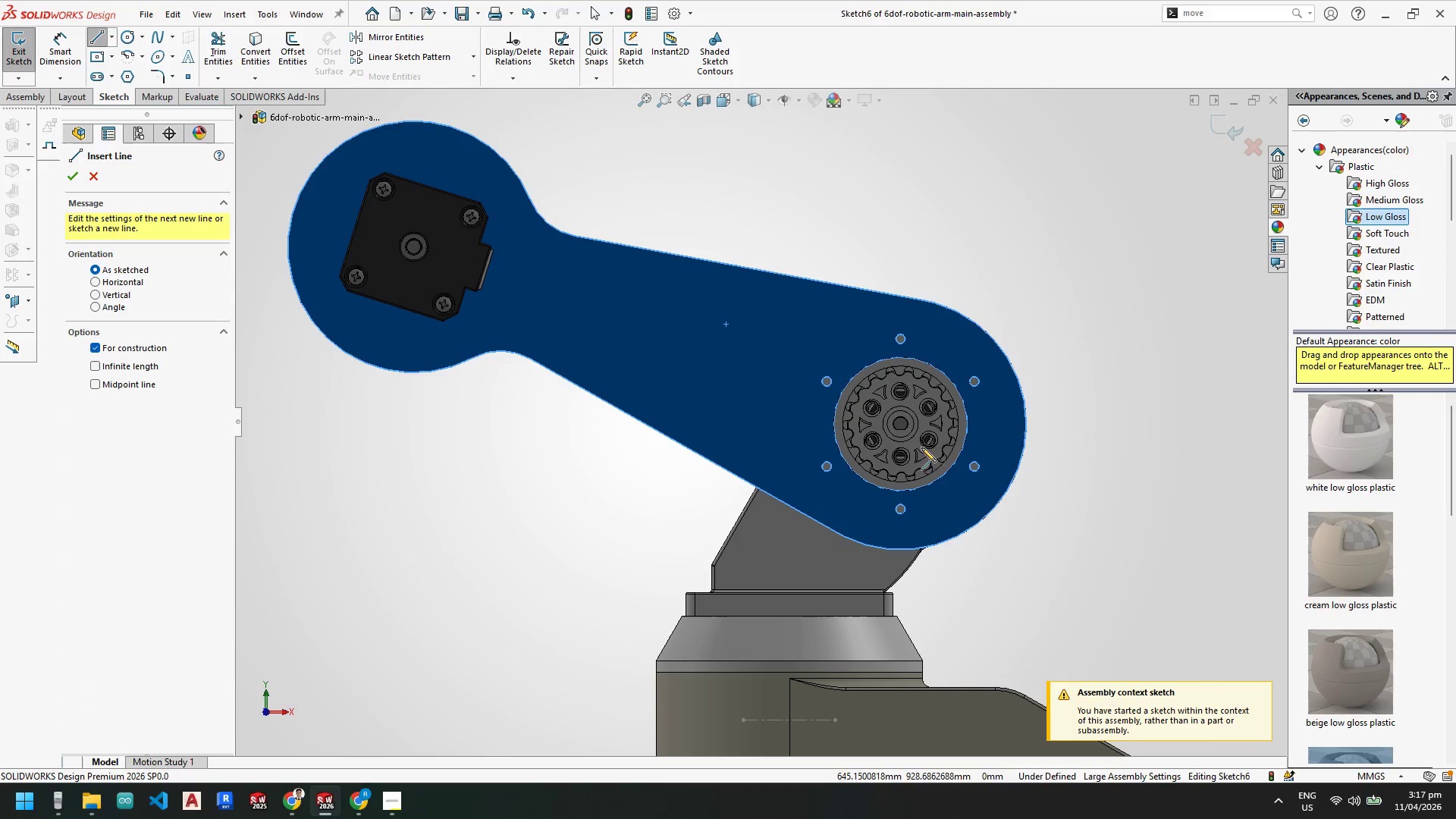 
wait(5.97)
 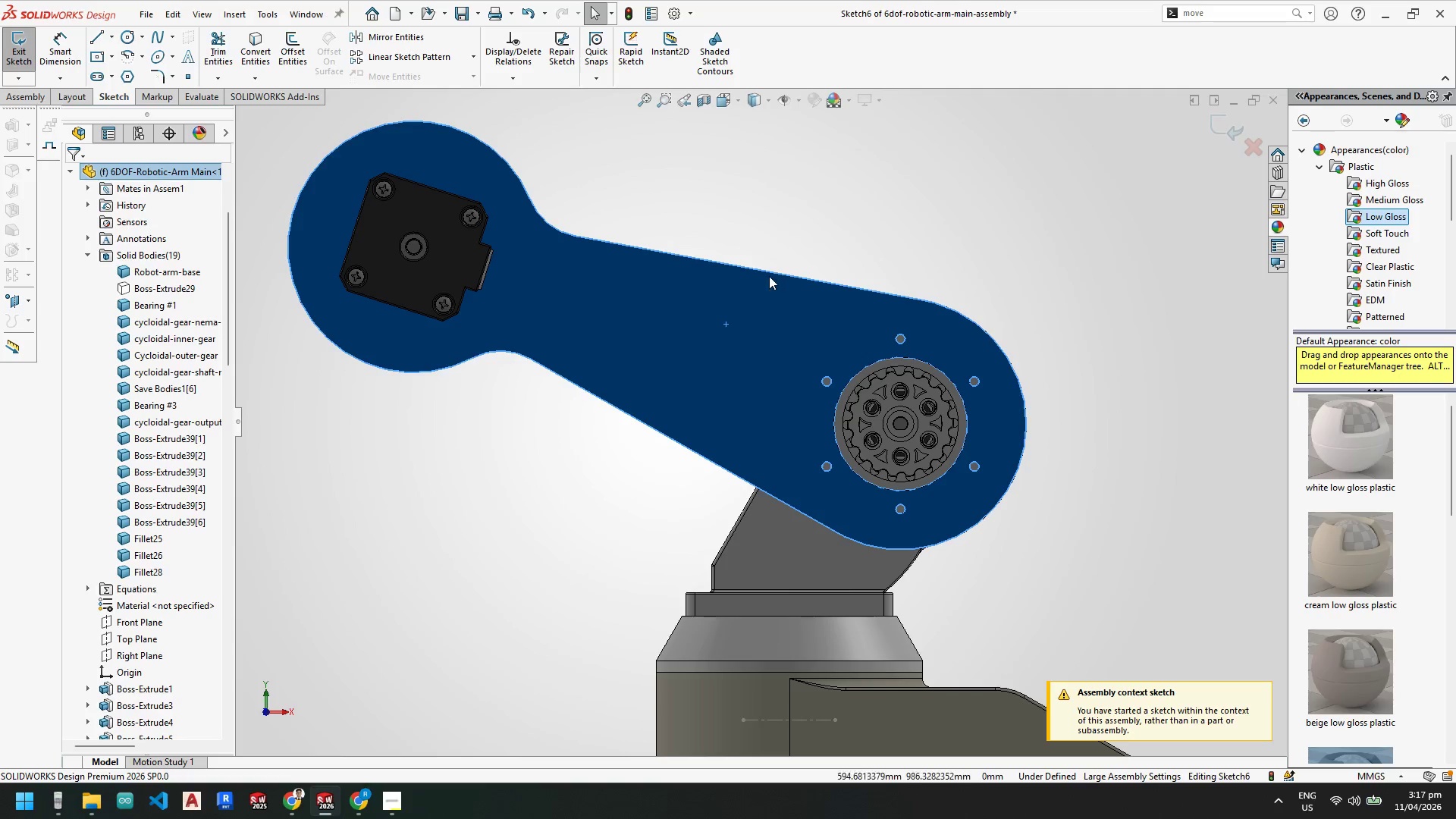 
key(Escape)
 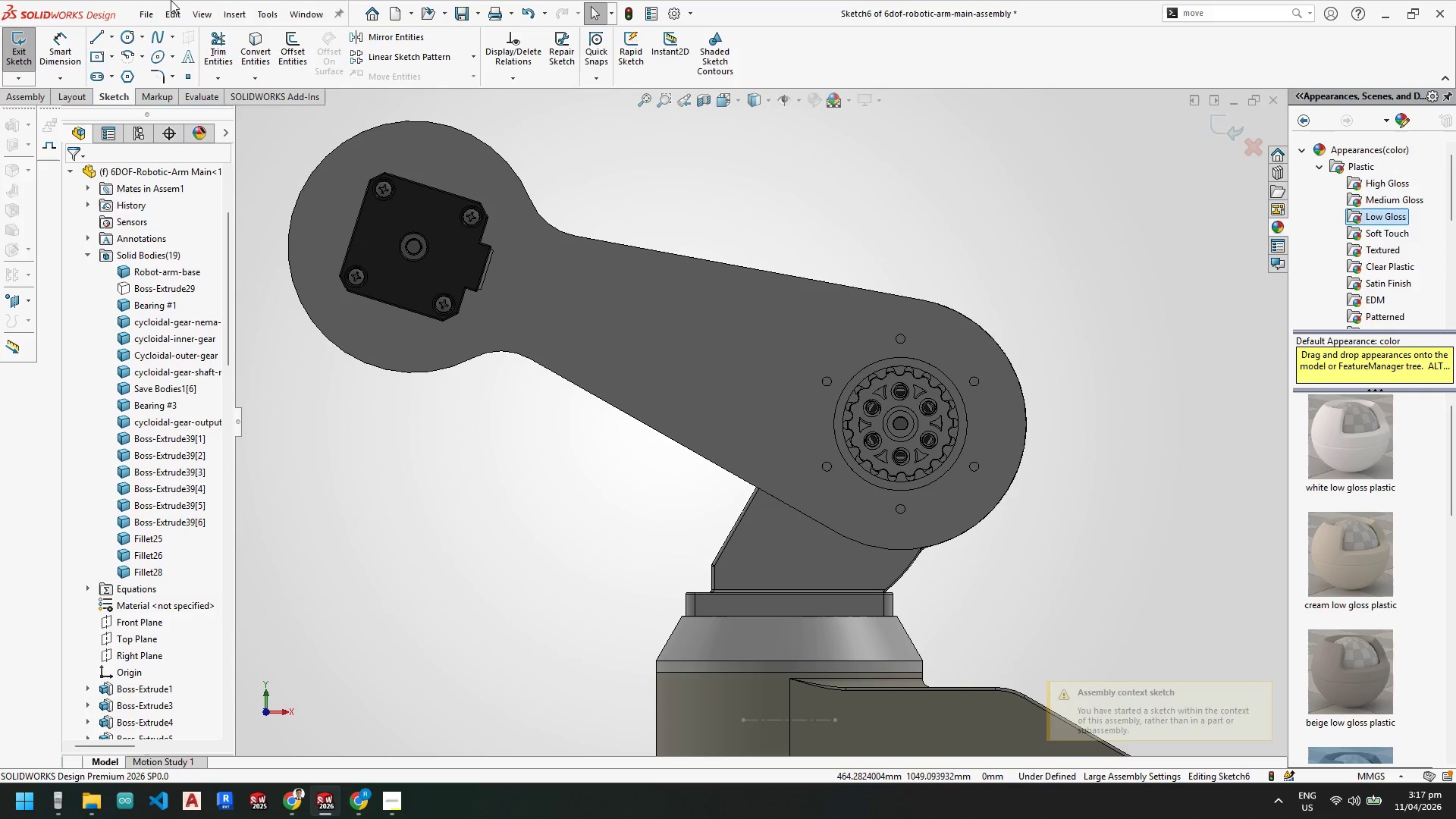 
key(Escape)
 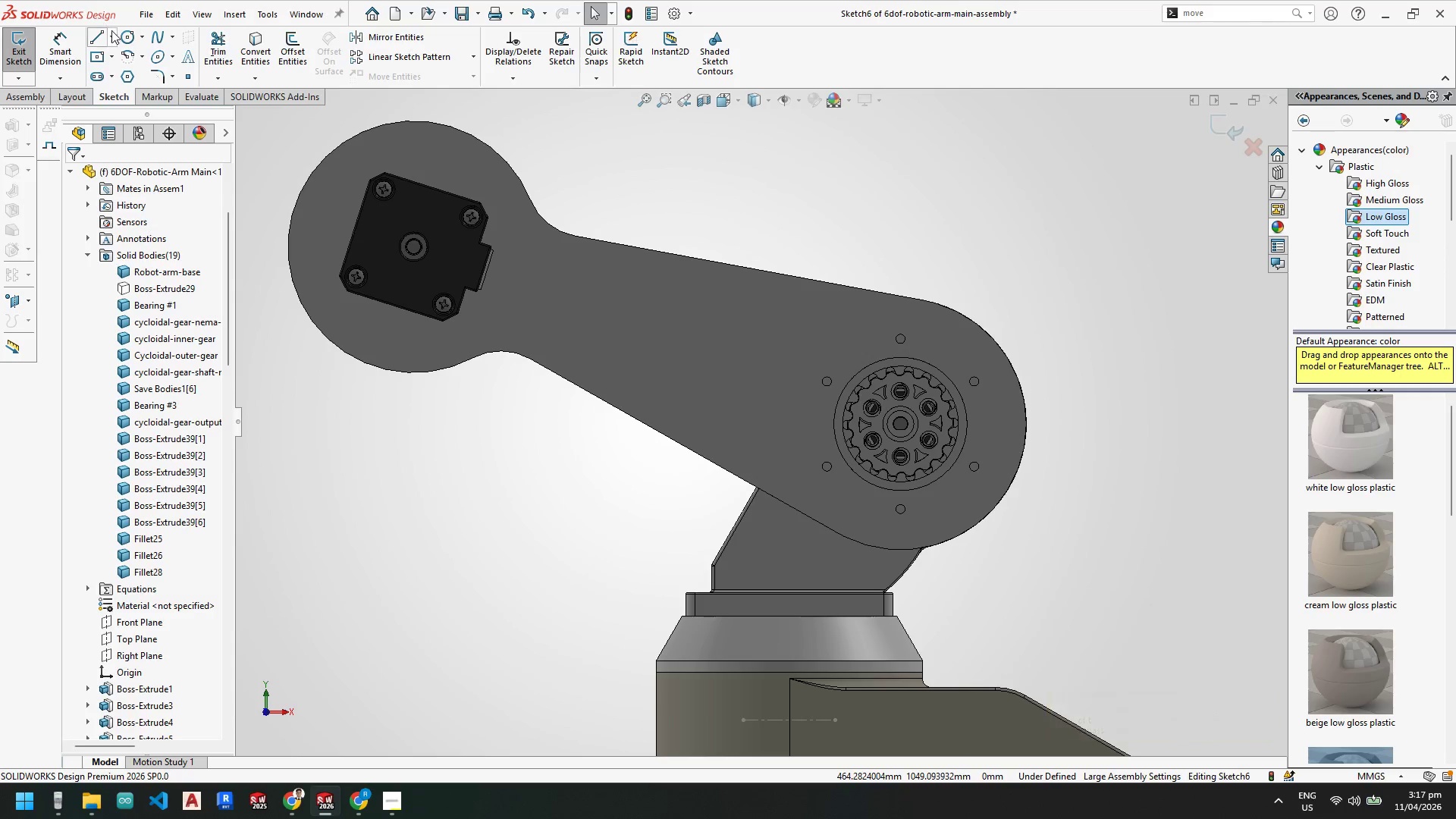 
left_click([117, 37])
 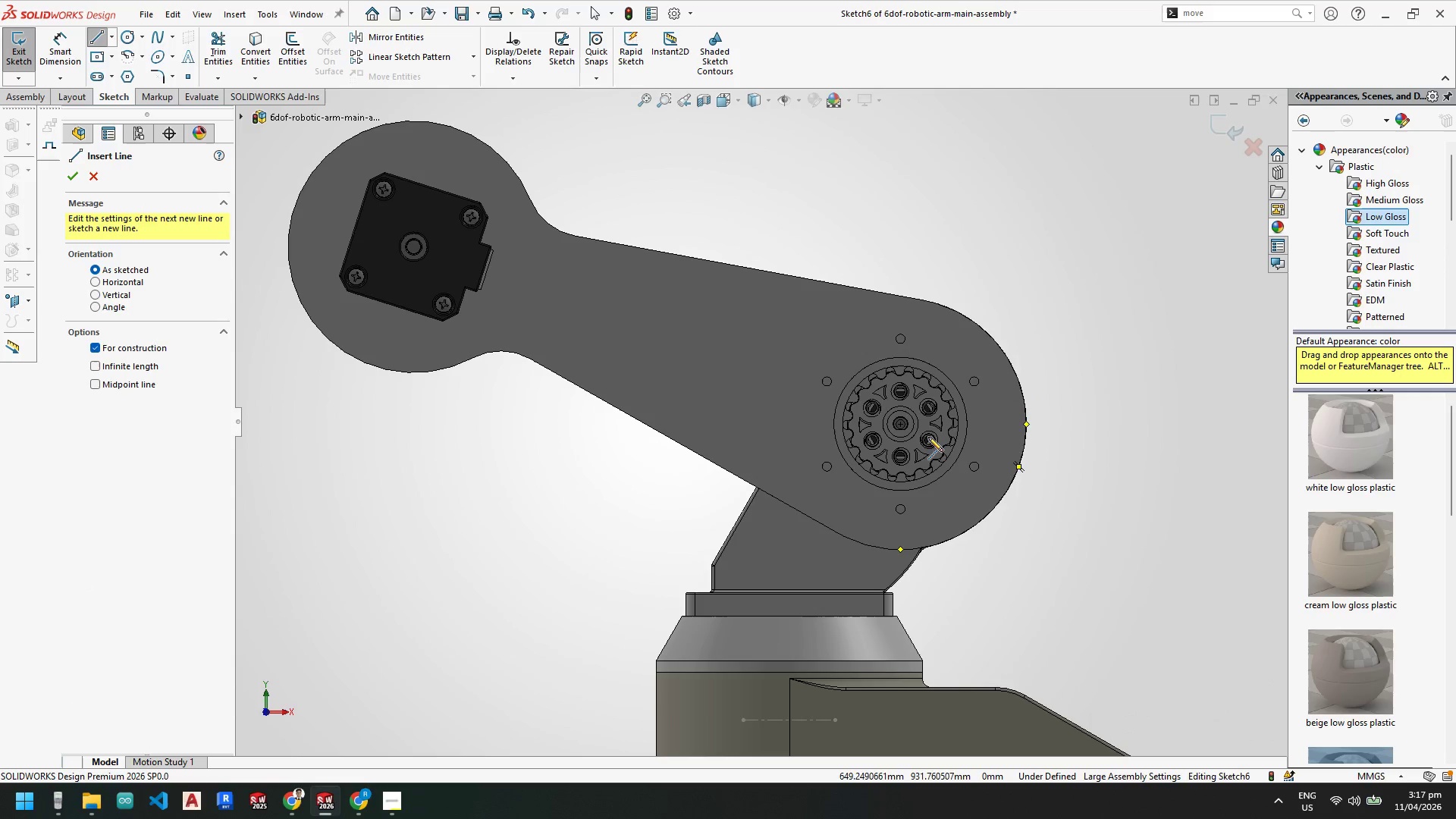 
left_click([901, 424])
 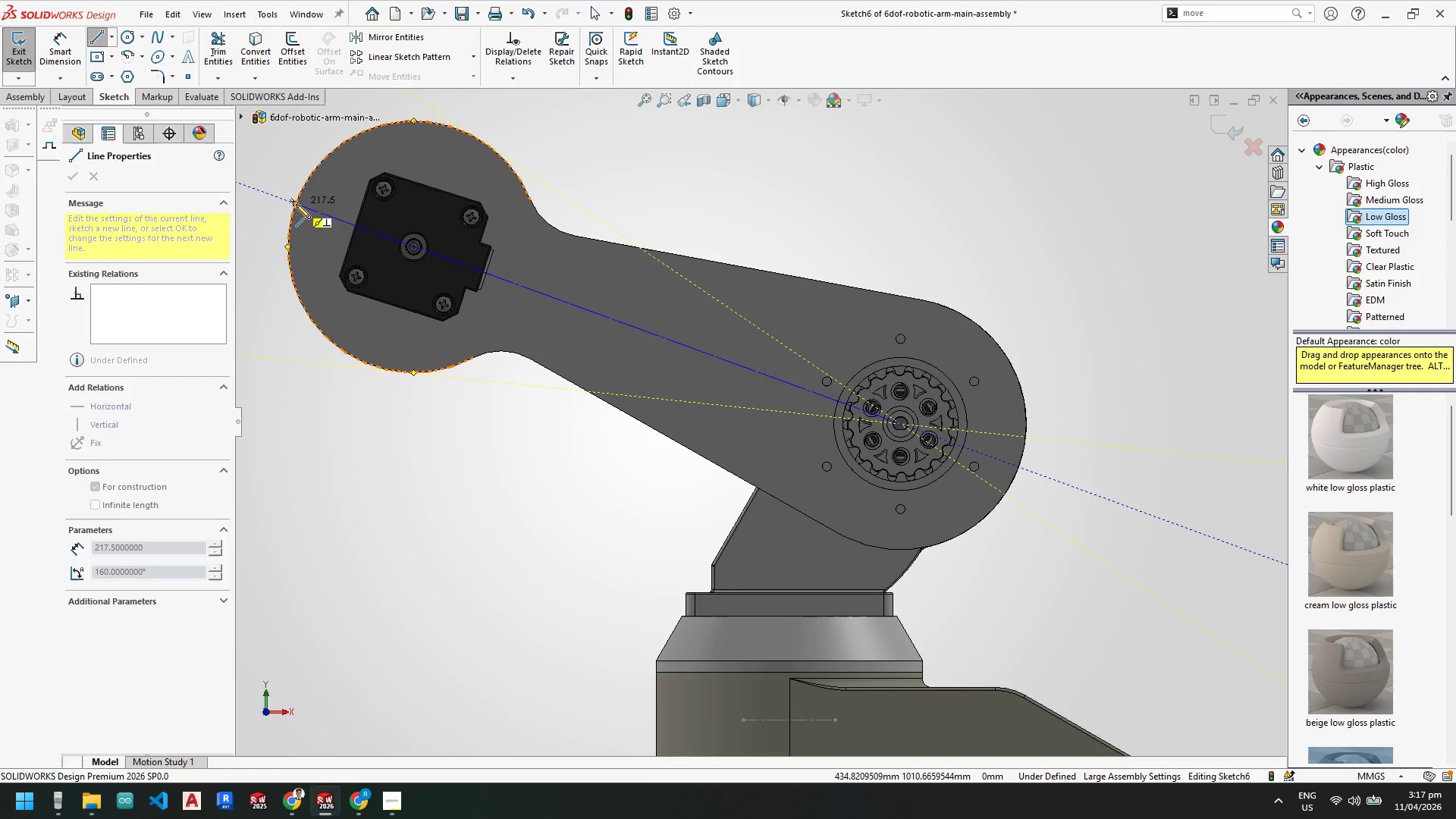 
left_click([293, 202])
 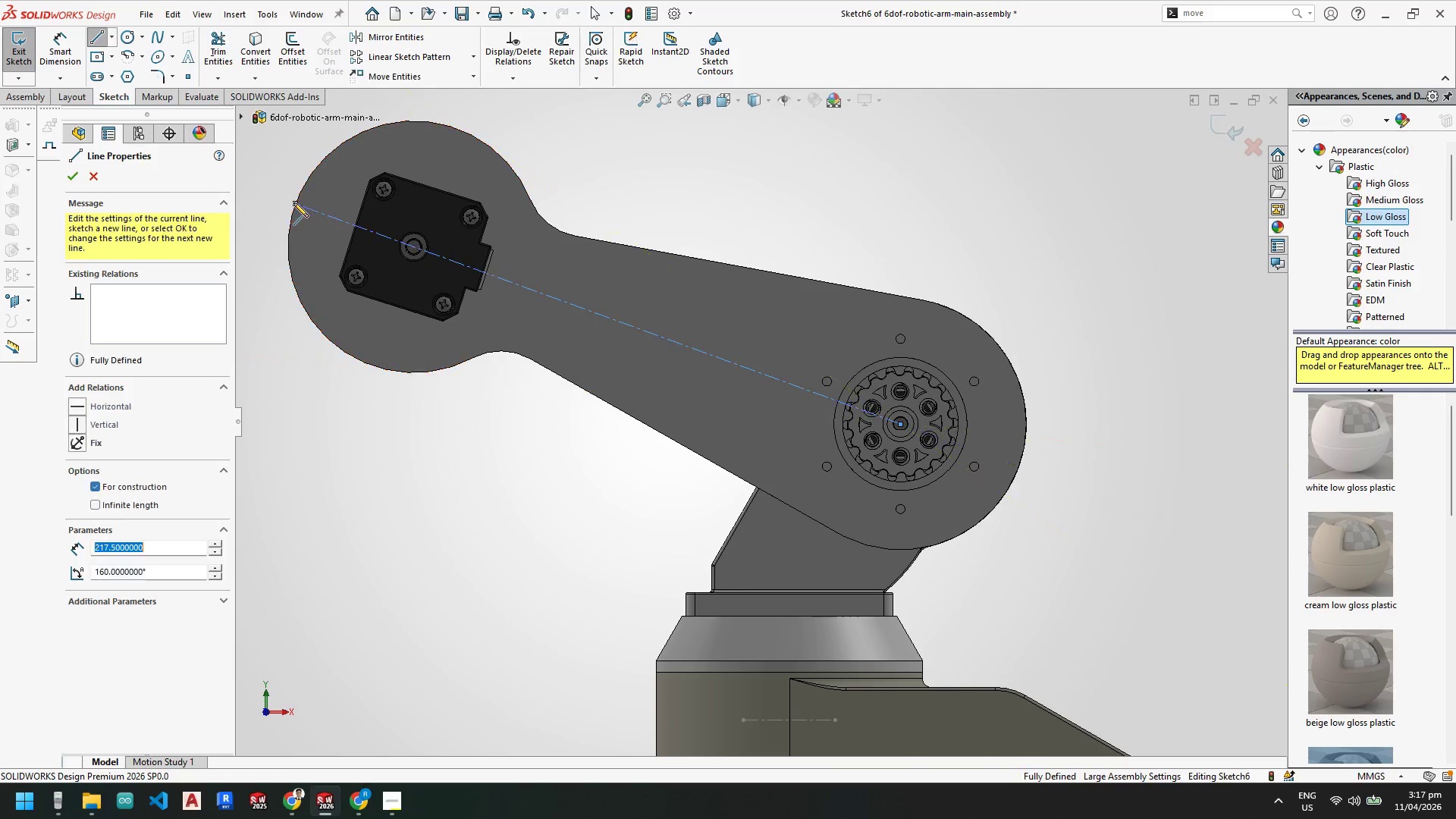 
key(Escape)
 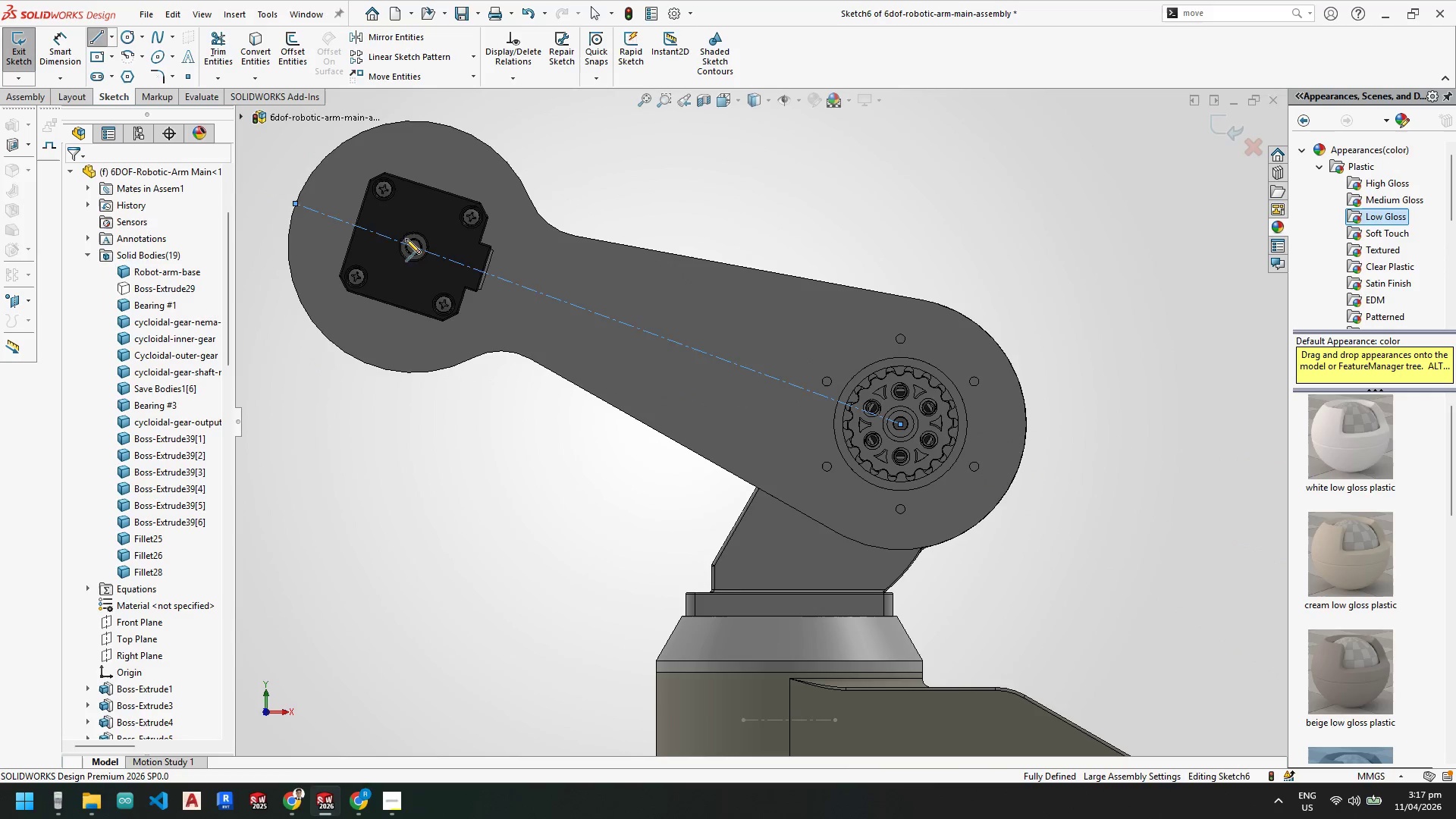 
key(Escape)
 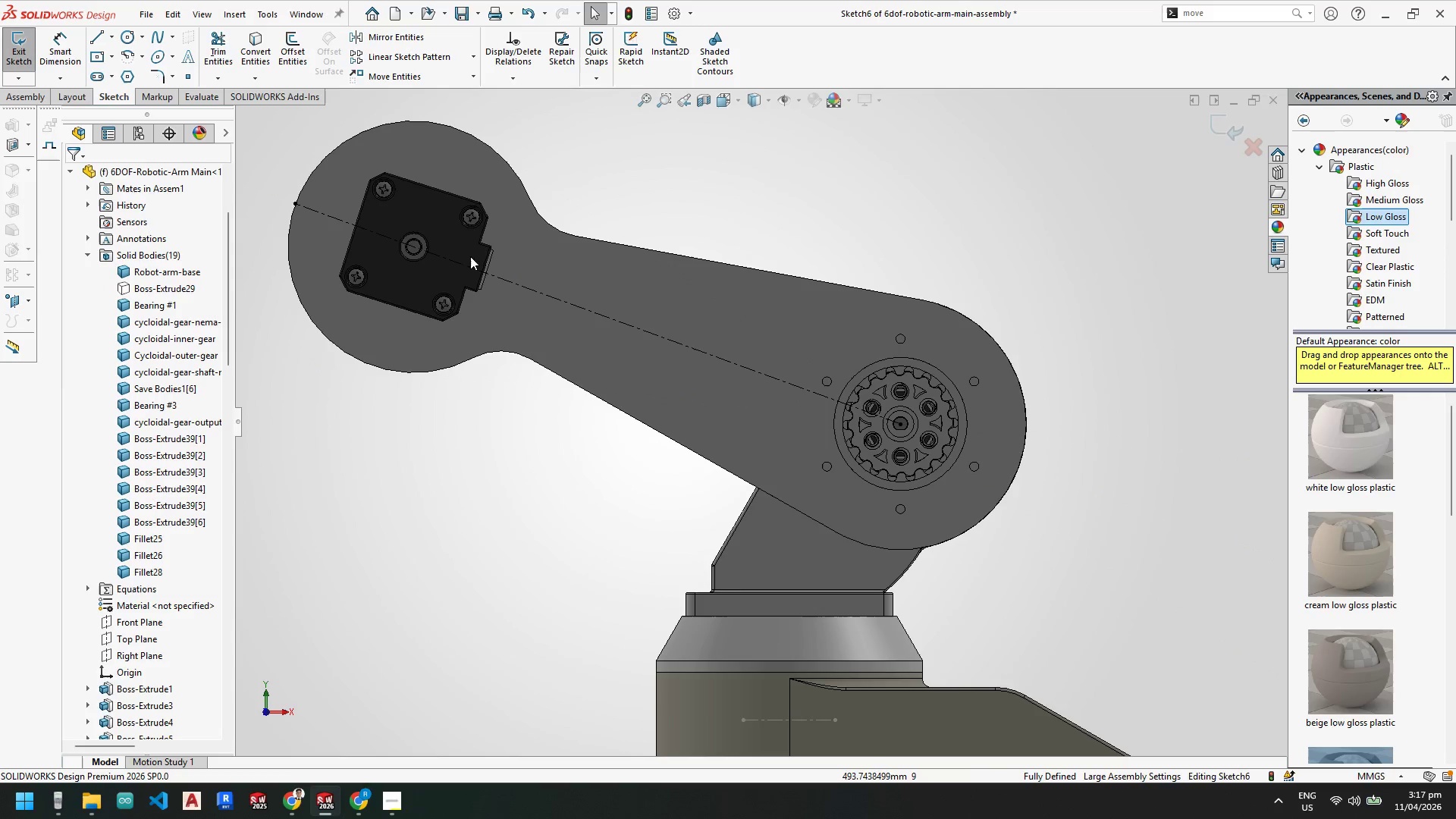 
key(Escape)
 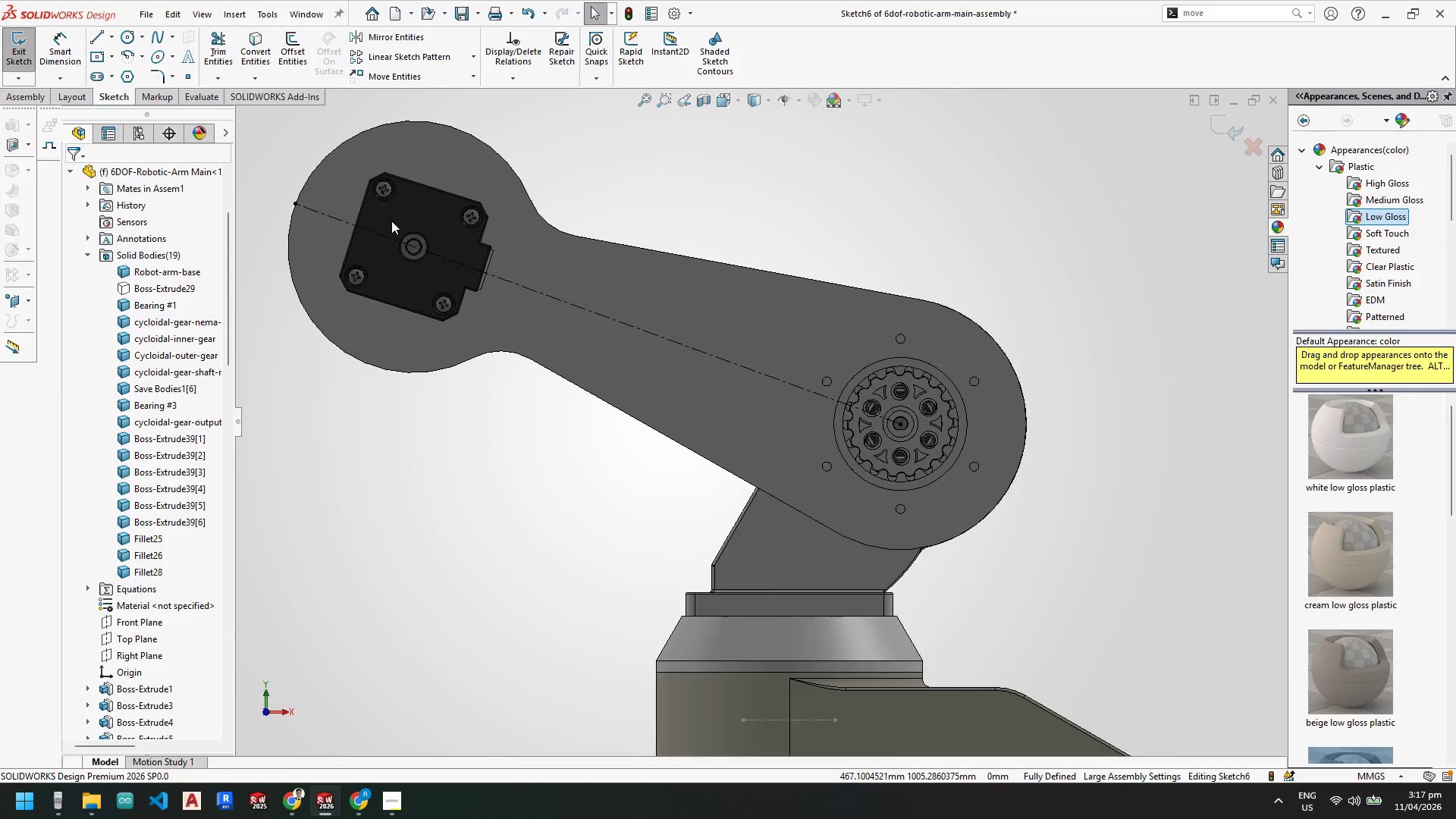 
key(Escape)
 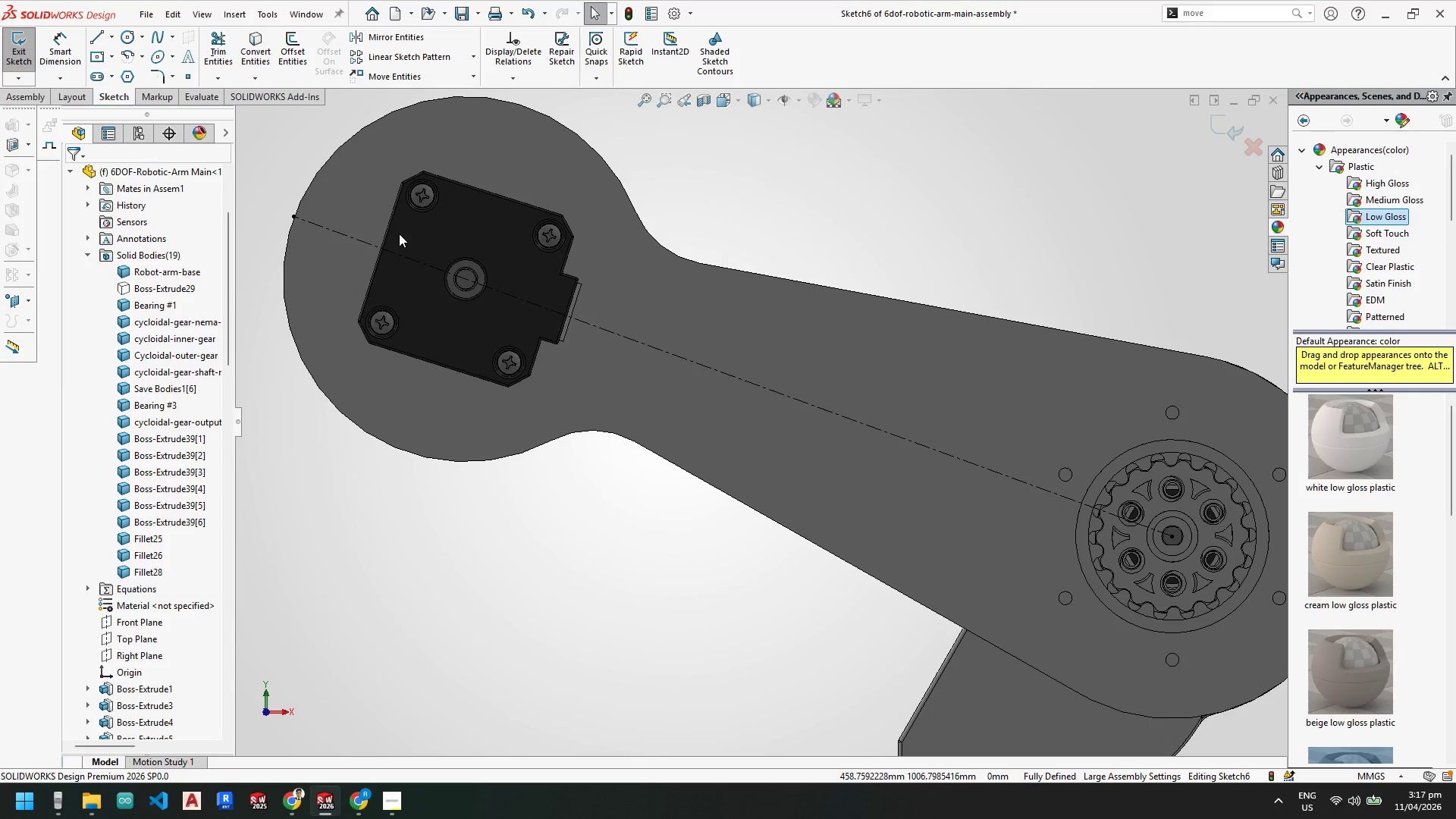 
scroll: coordinate [404, 236], scroll_direction: down, amount: 5.0
 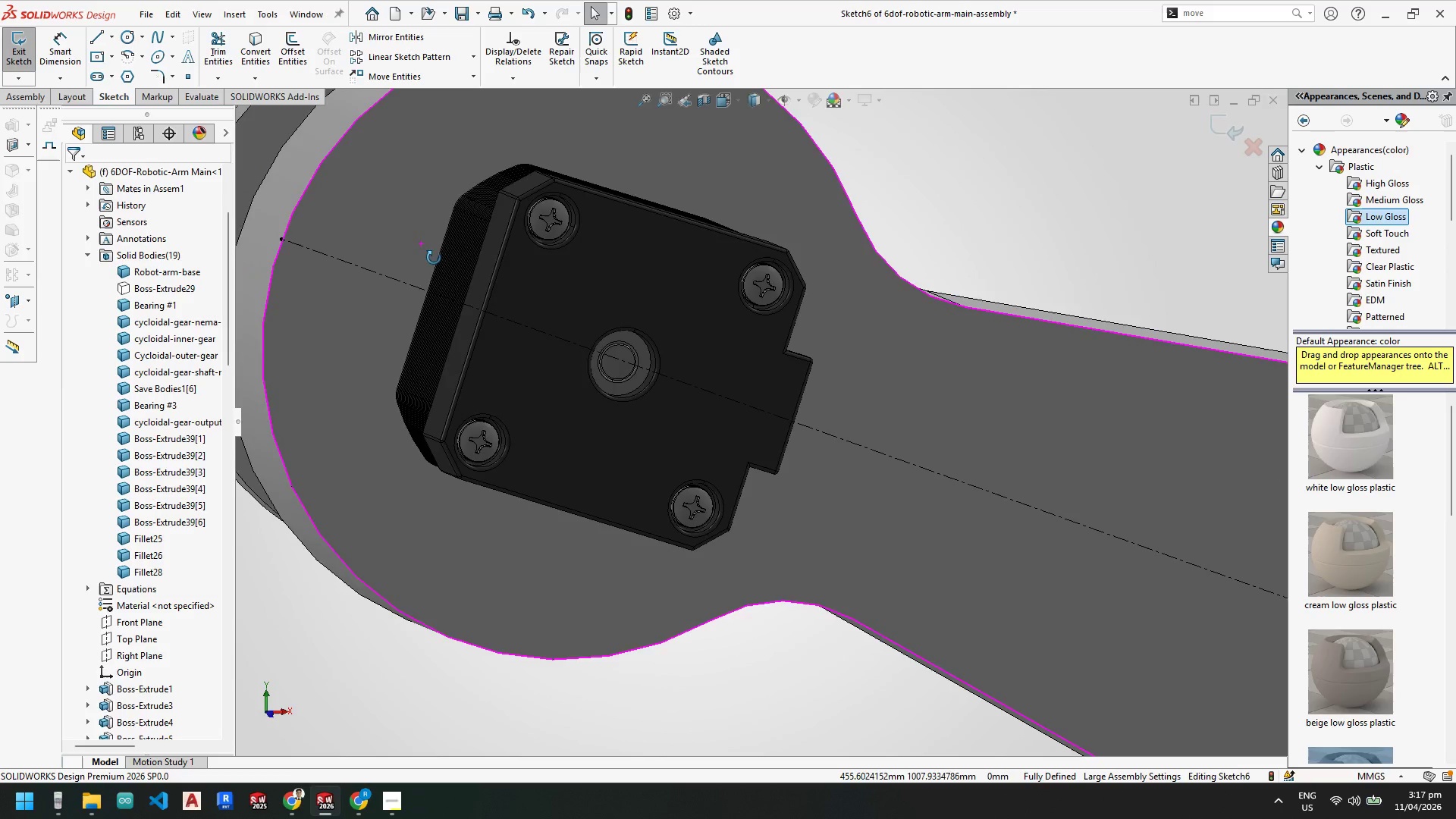 
key(Escape)
 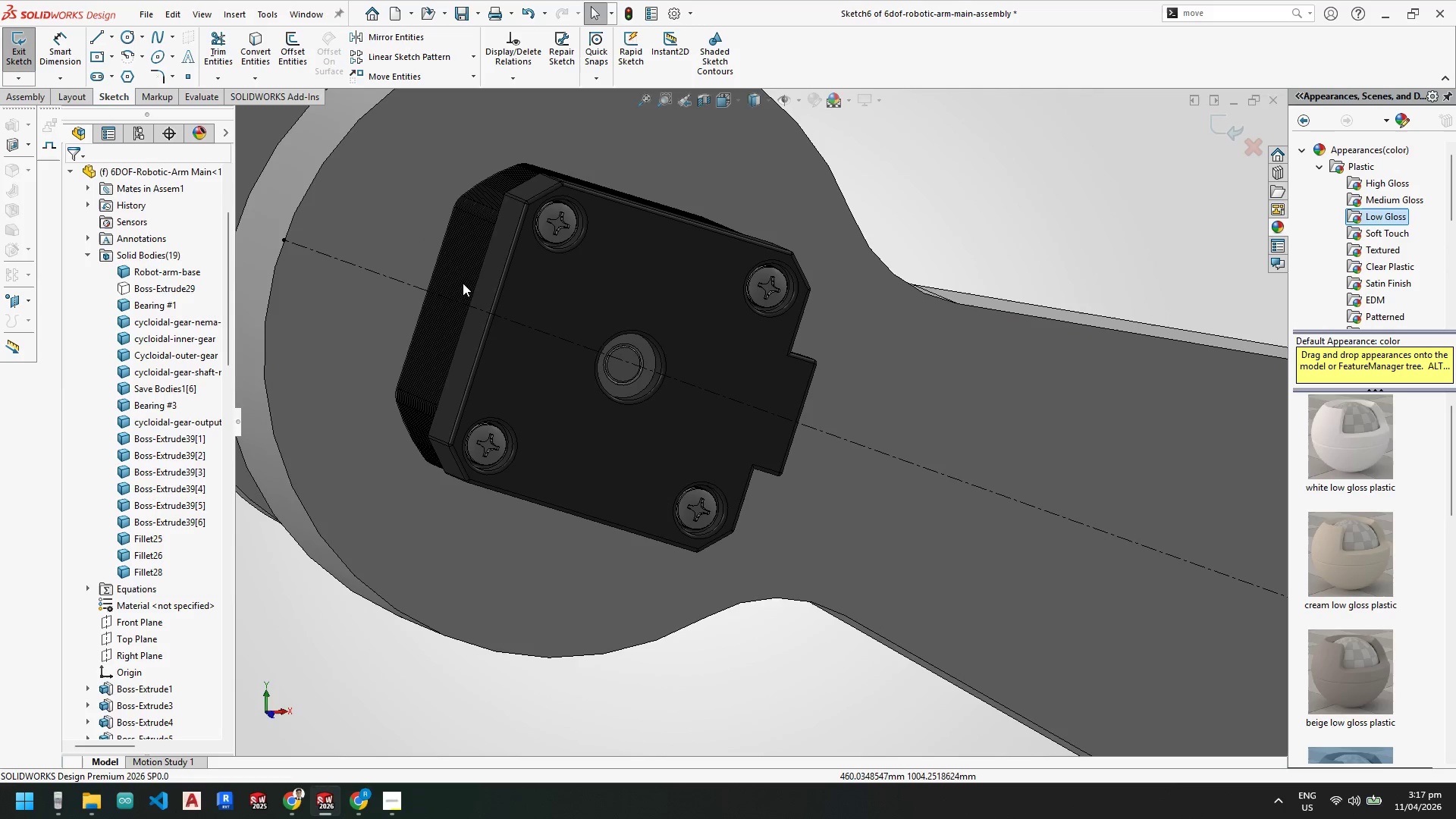 
left_click([460, 281])
 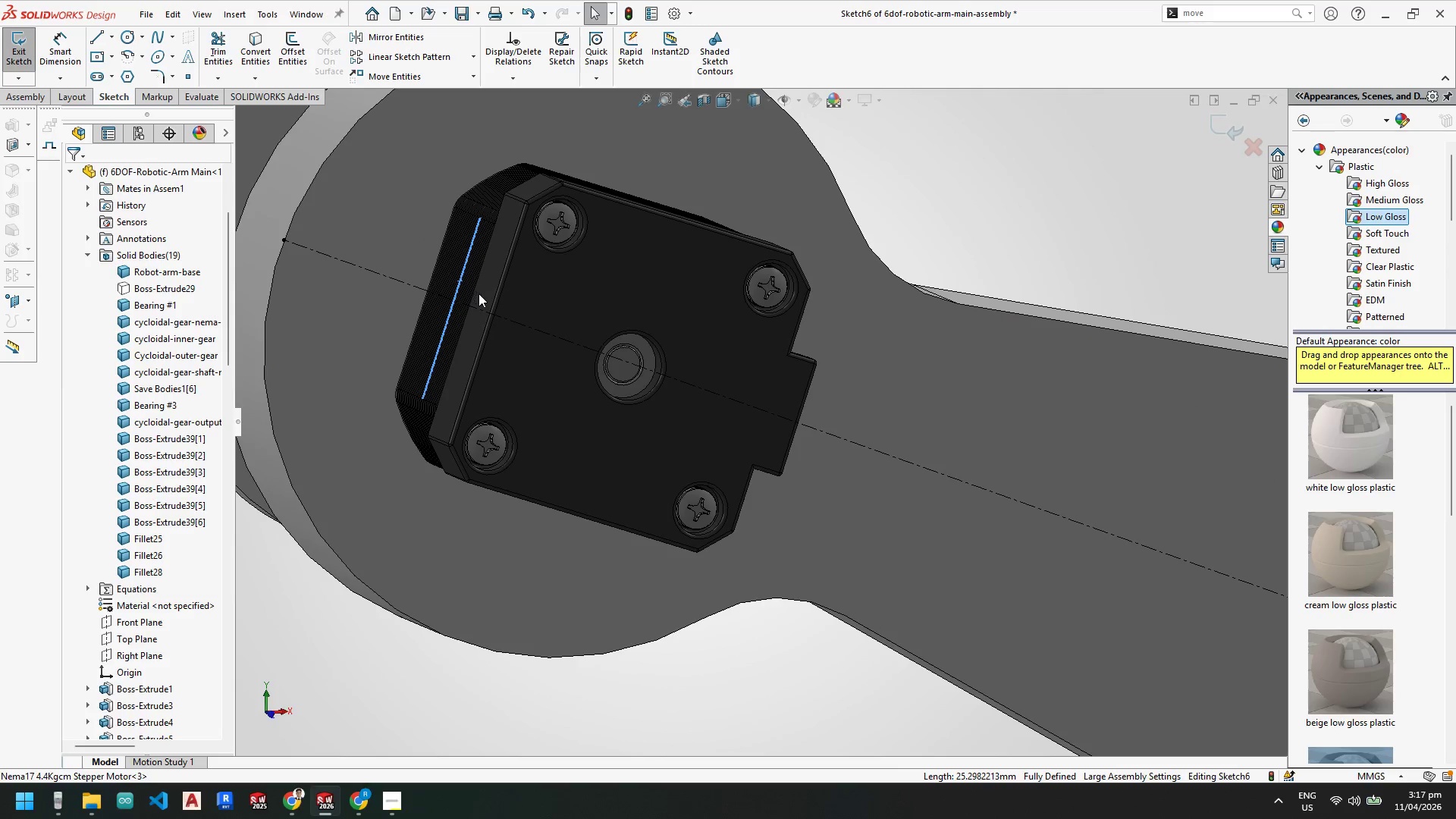 
key(Escape)
 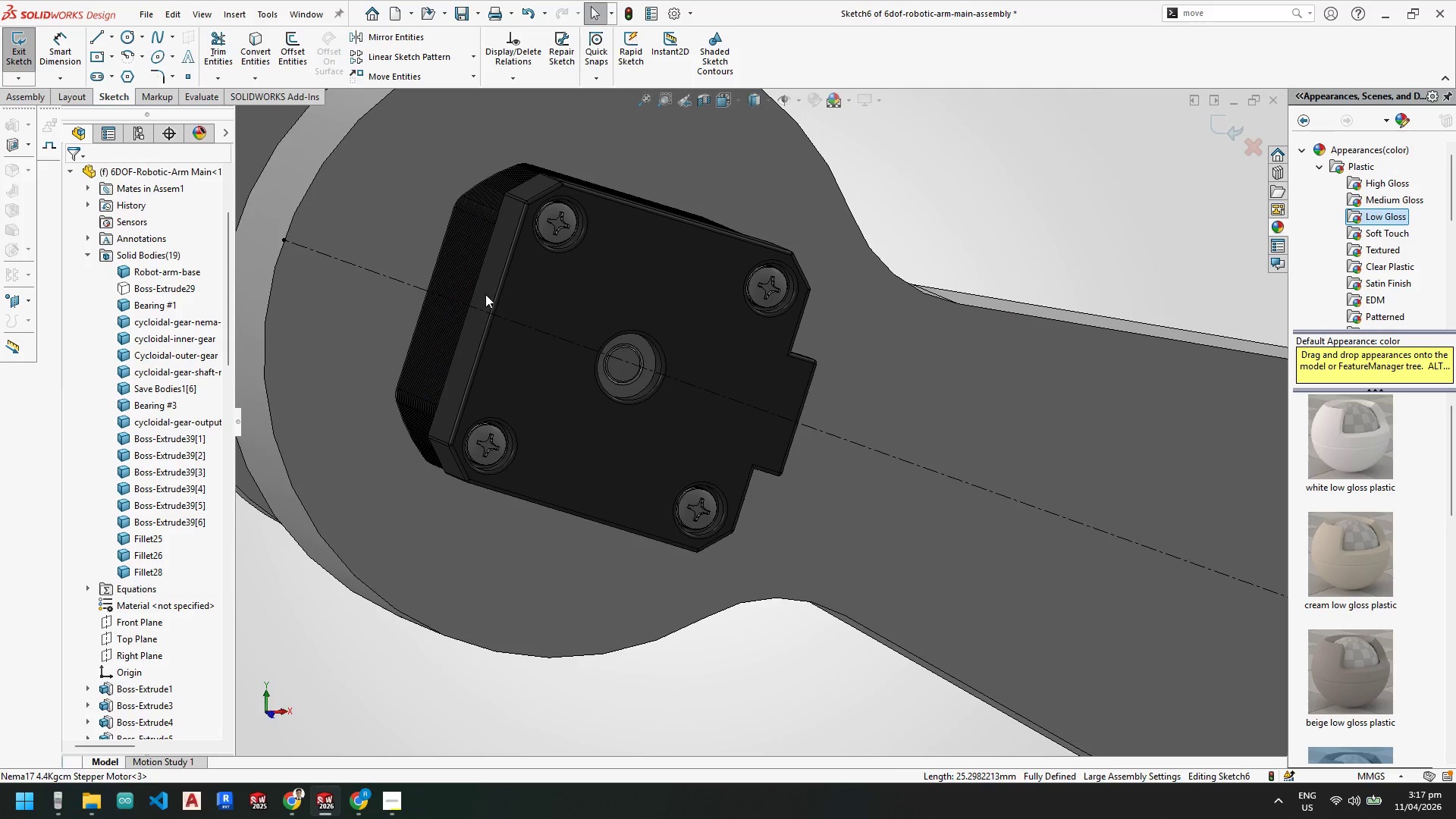 
left_click([485, 294])
 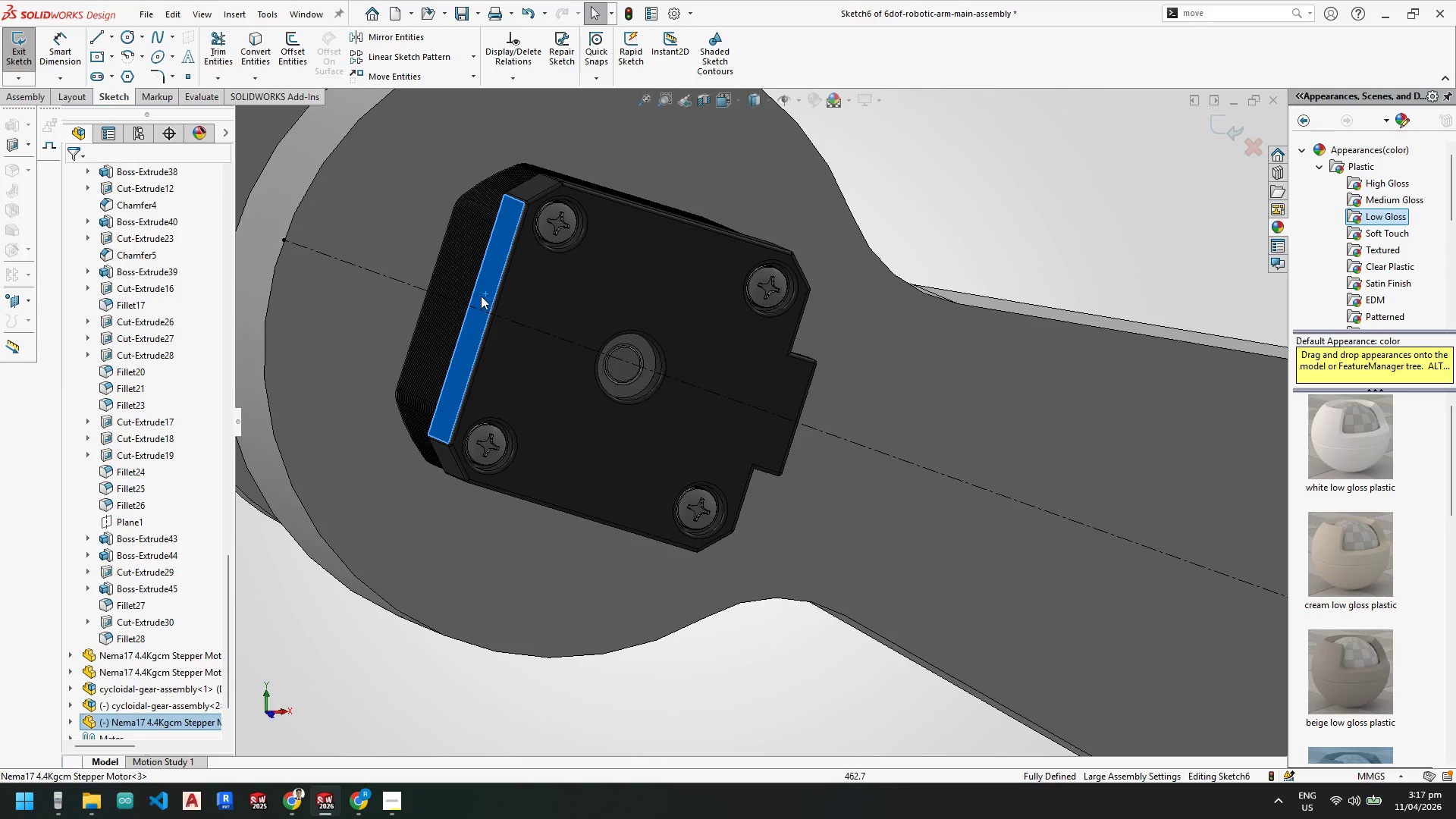 
hold_key(key=ControlLeft, duration=0.97)
left_click([469, 305])
 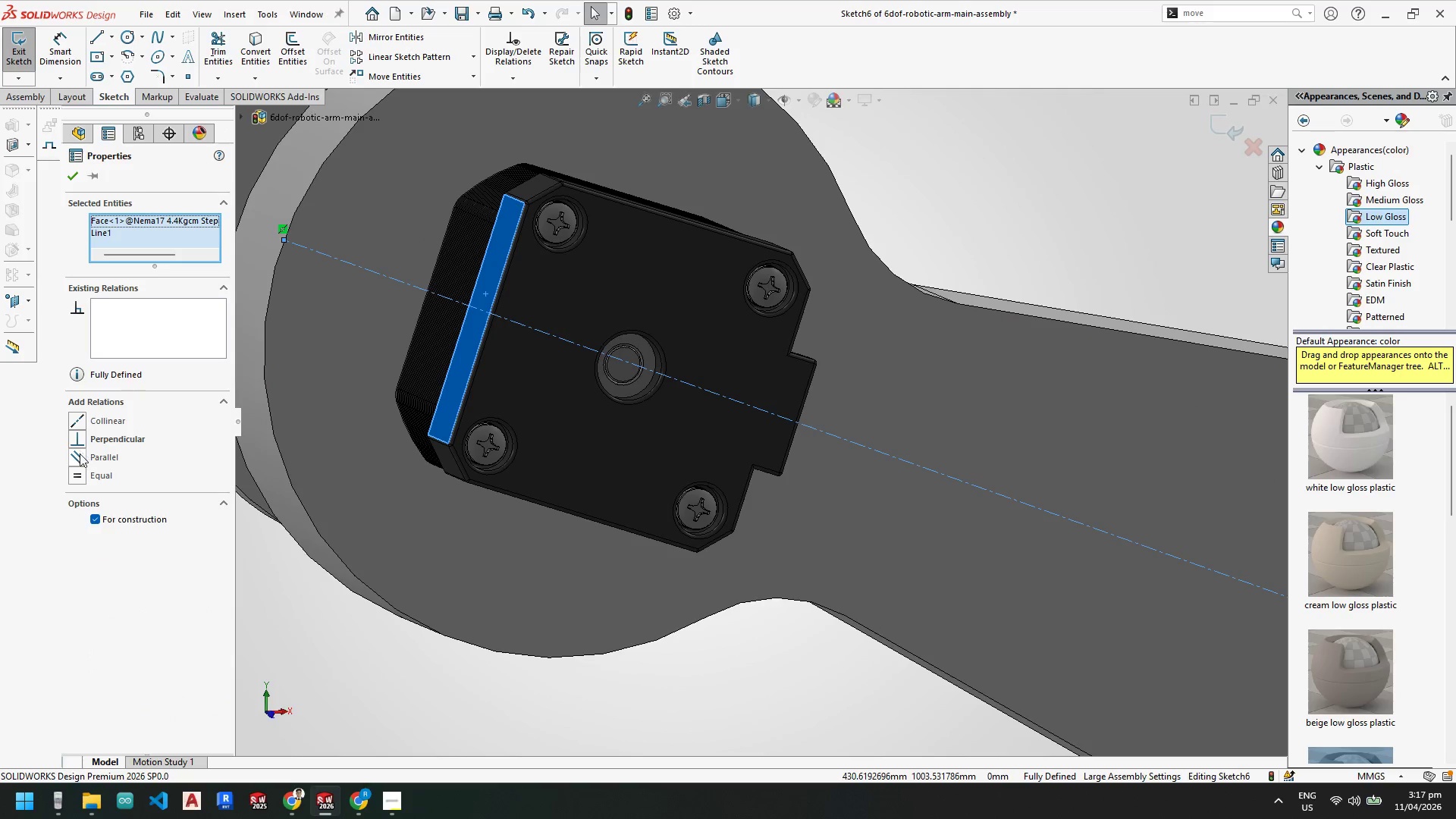 
left_click([74, 438])
 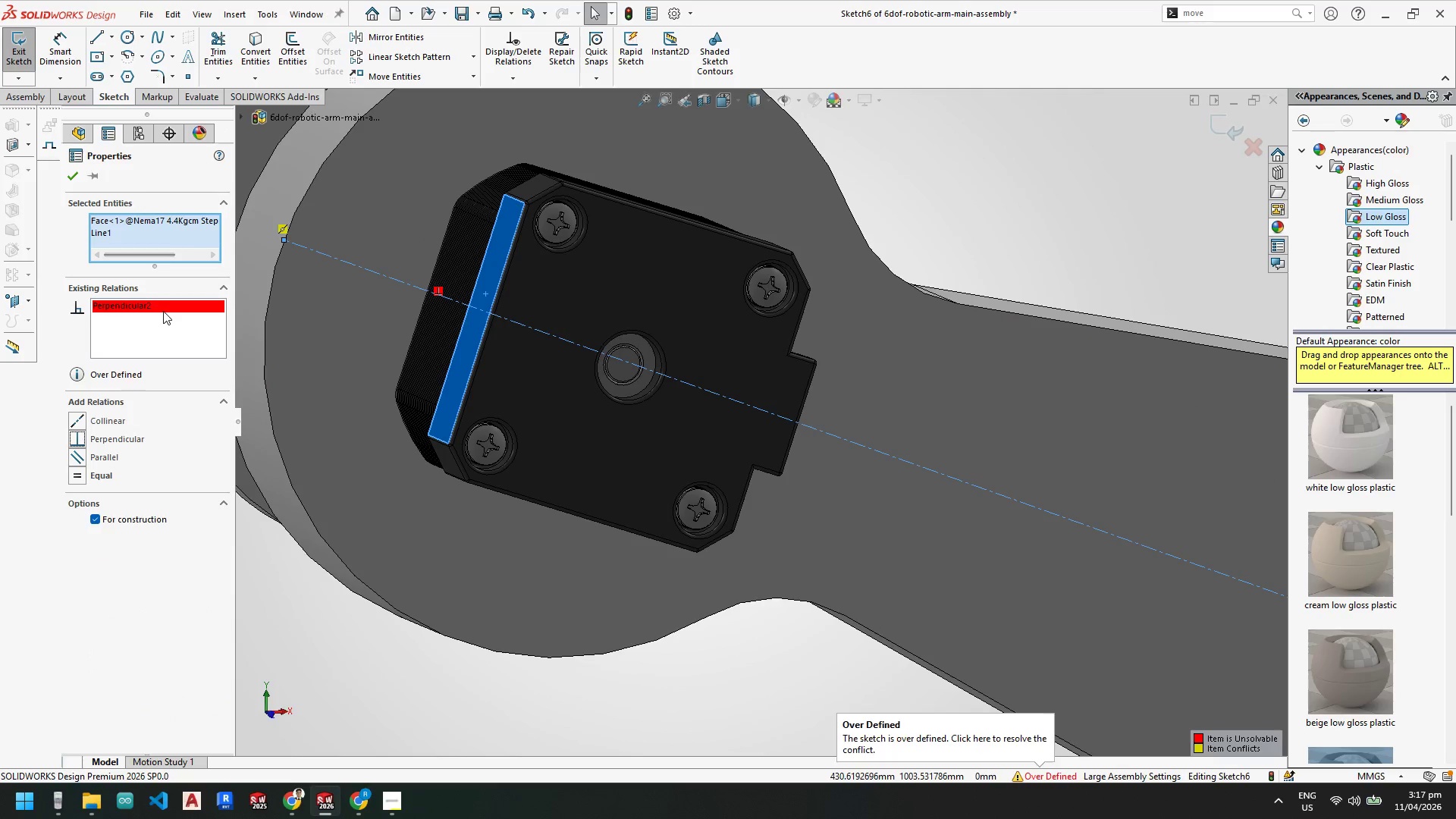 
left_click([201, 334])
 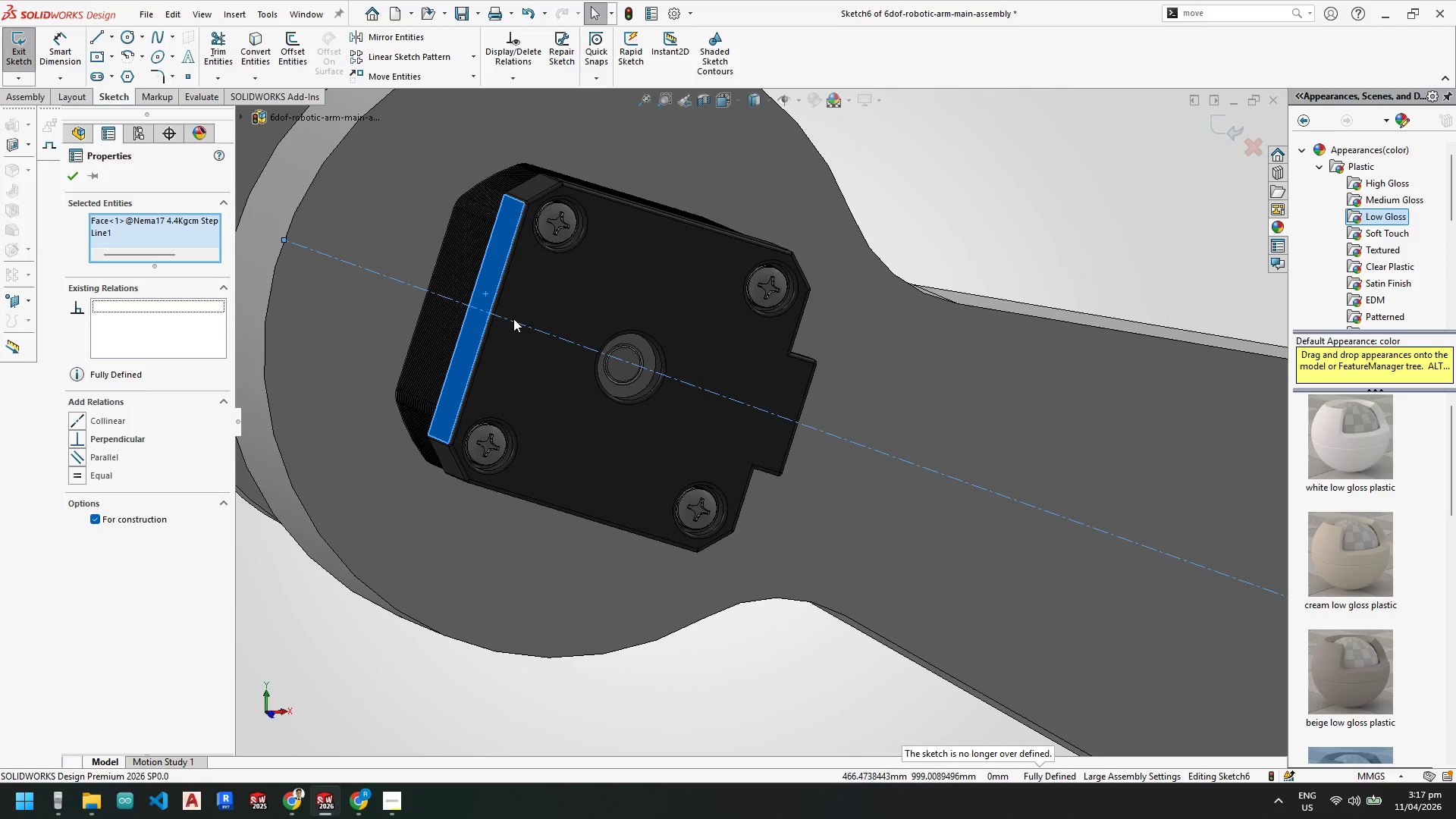 
key(Escape)
 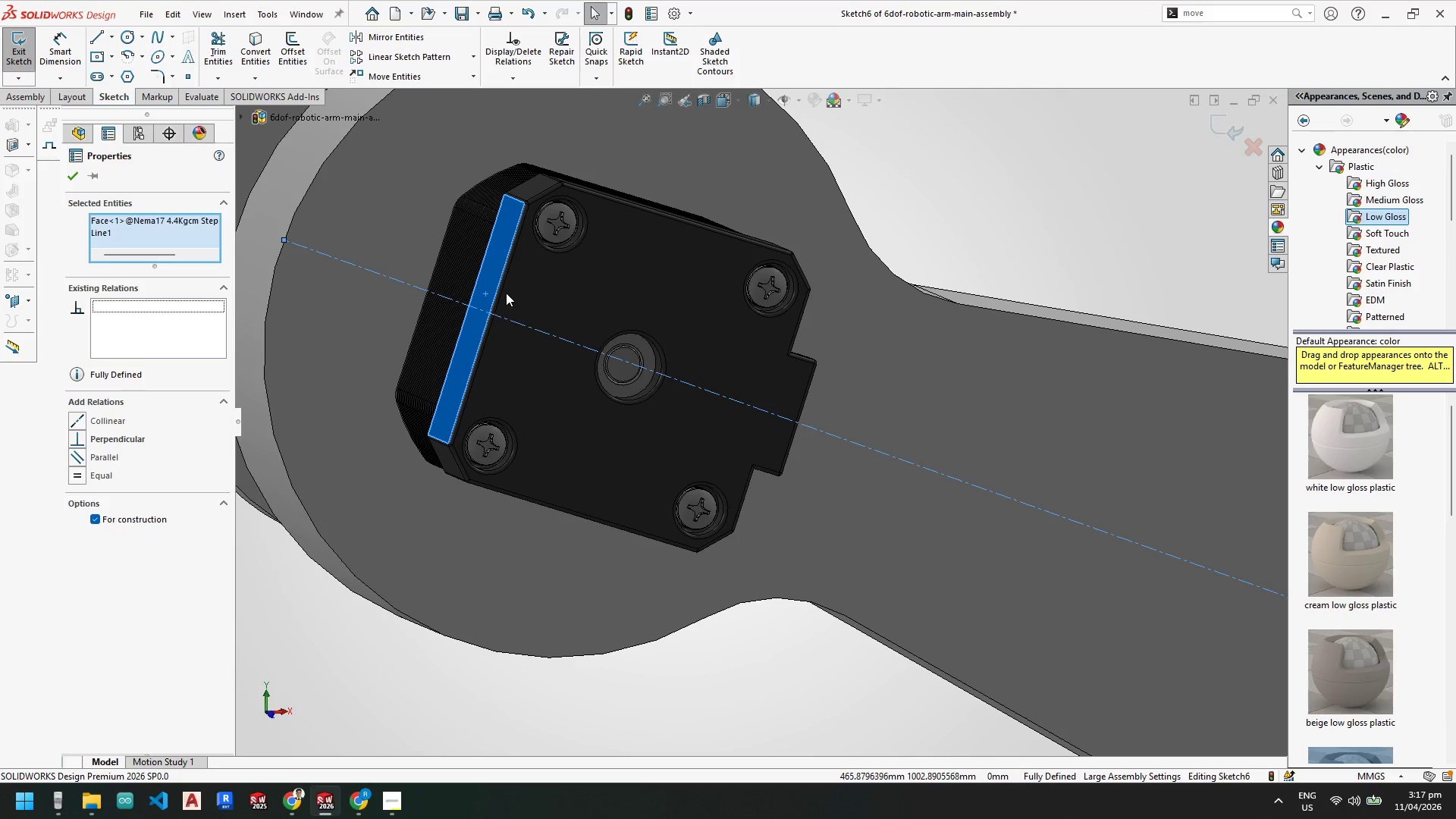 
key(Escape)
 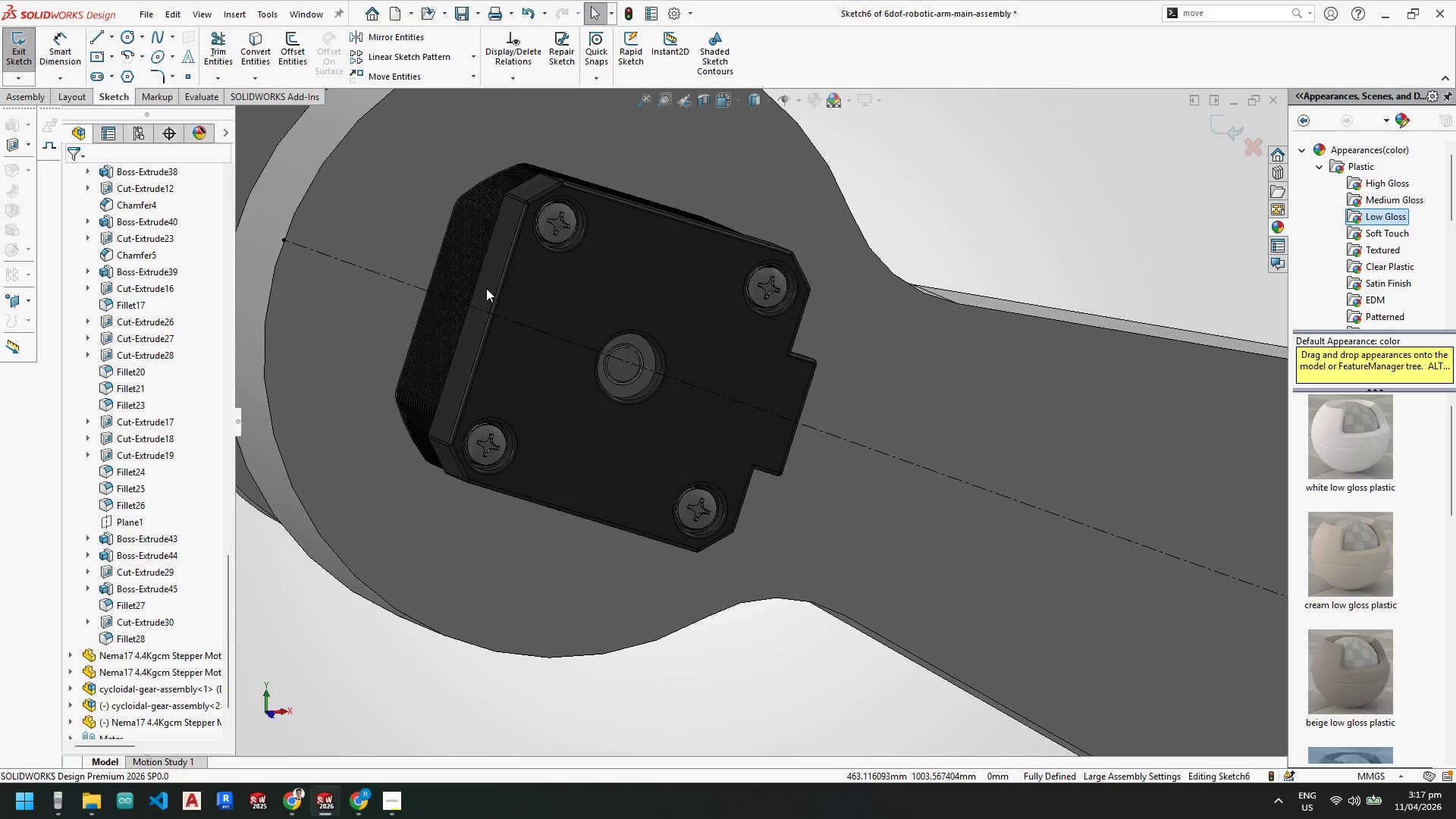 
left_click([478, 284])
 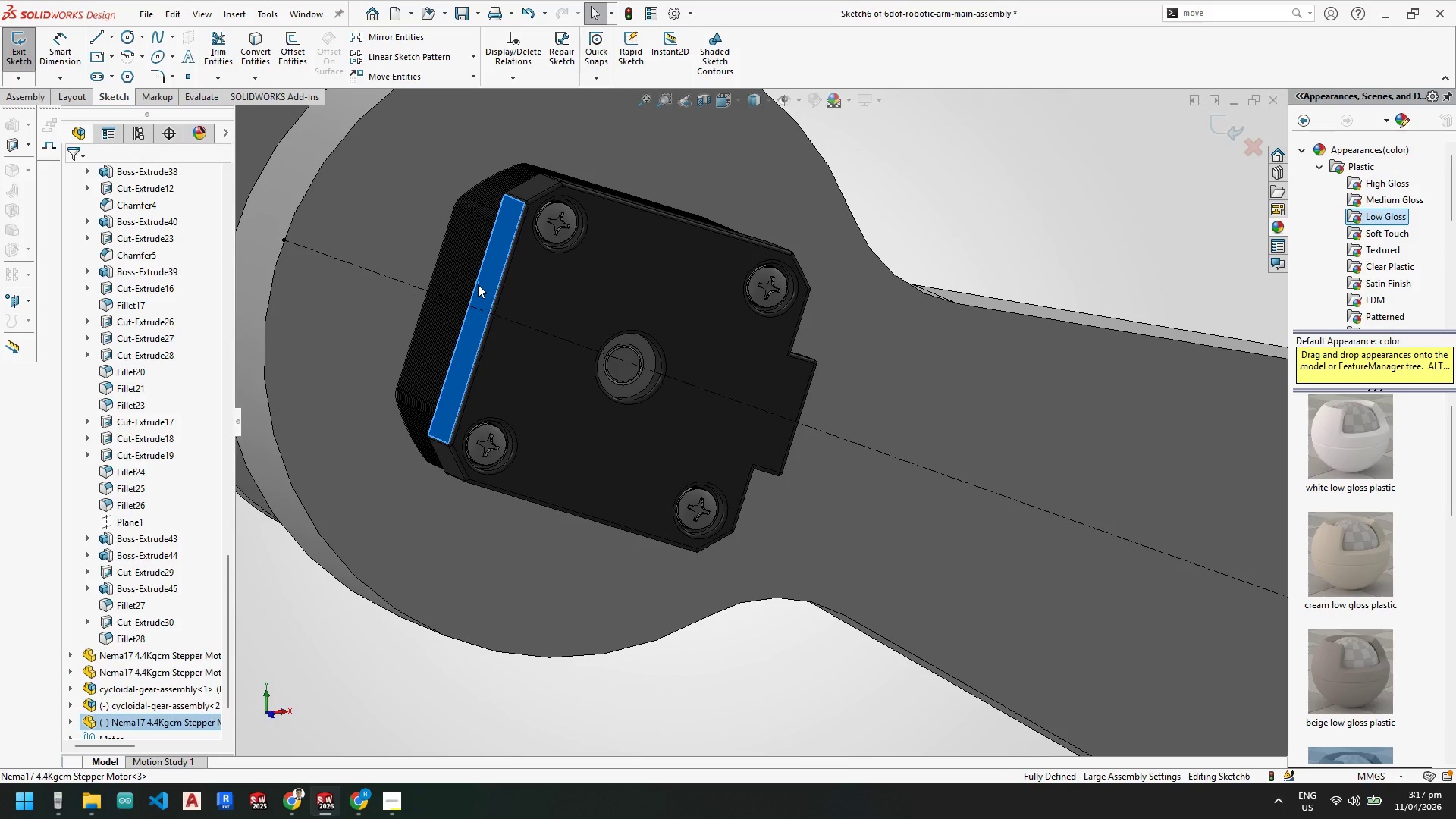 
key(Escape)
 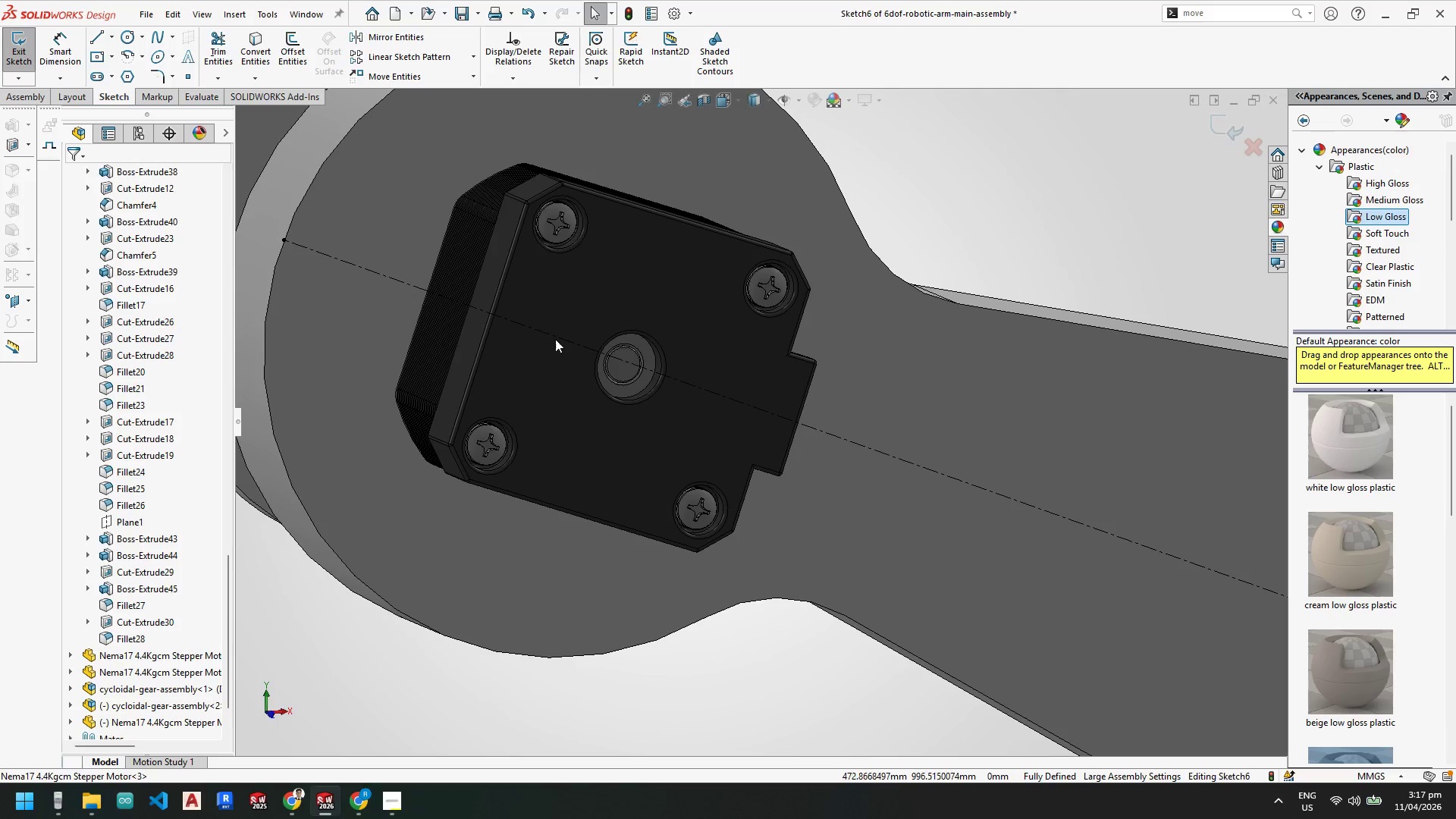 
key(Escape)
 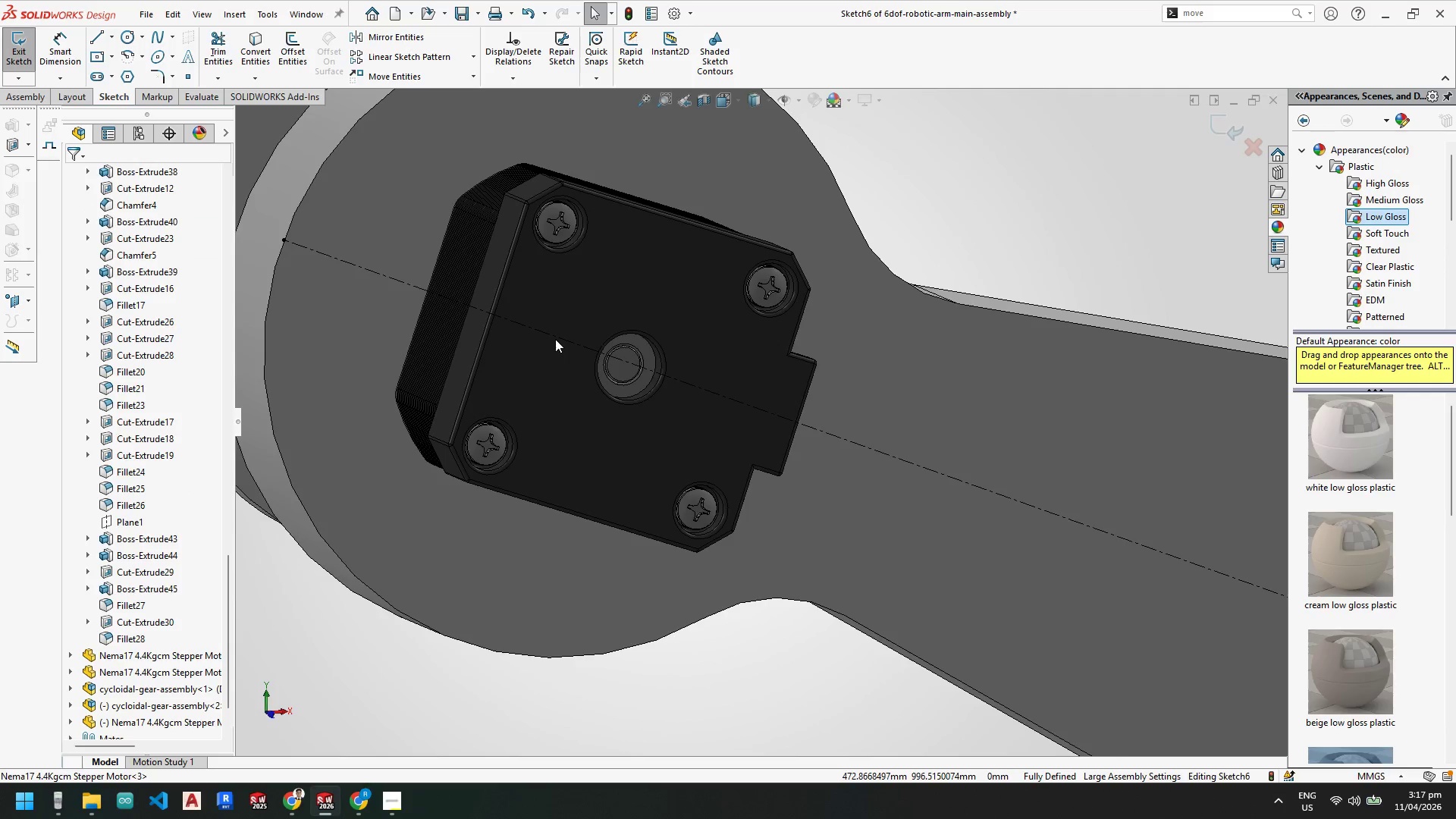 
scroll: coordinate [555, 339], scroll_direction: up, amount: 1.0
 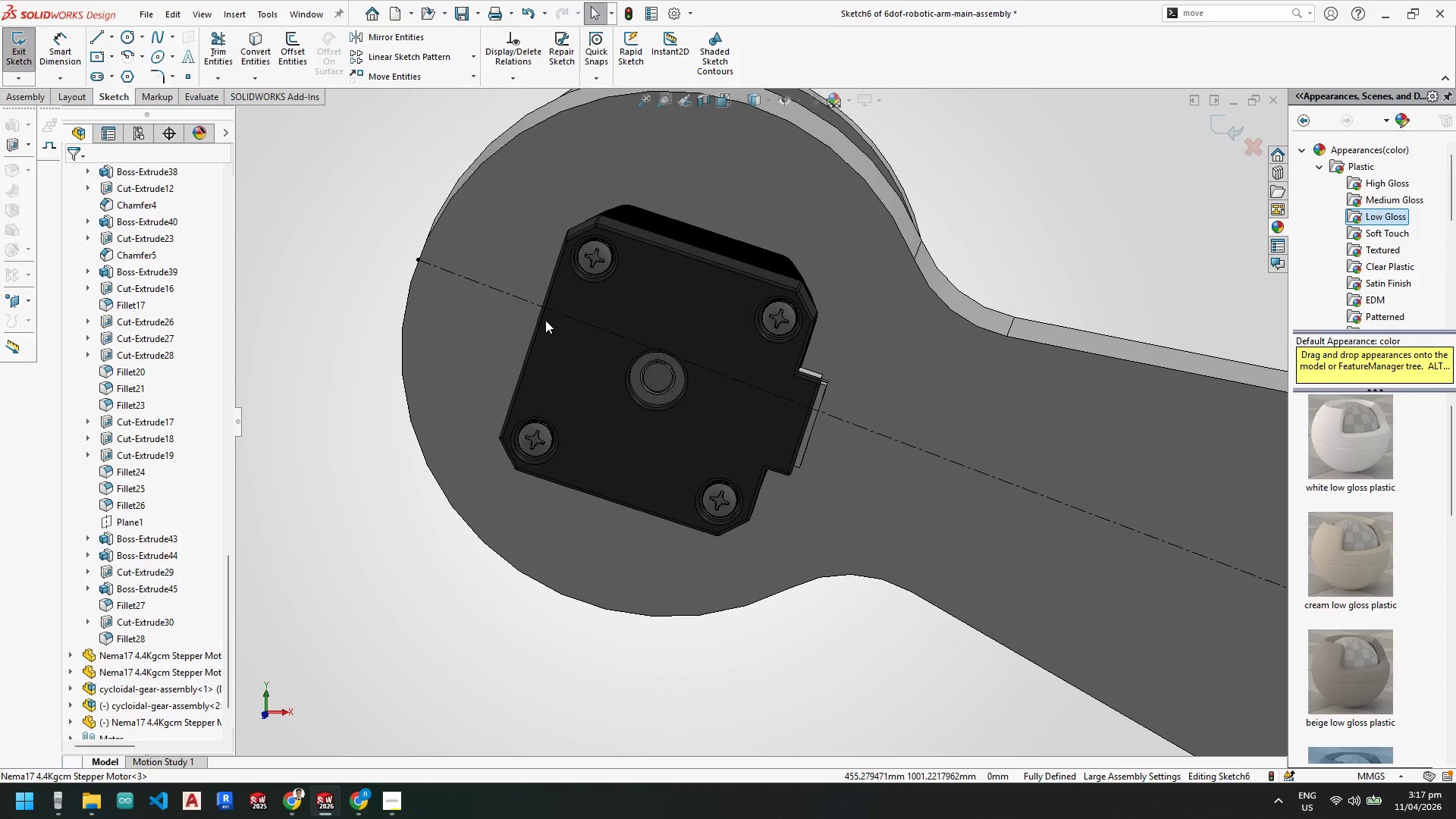 
left_click([542, 314])
 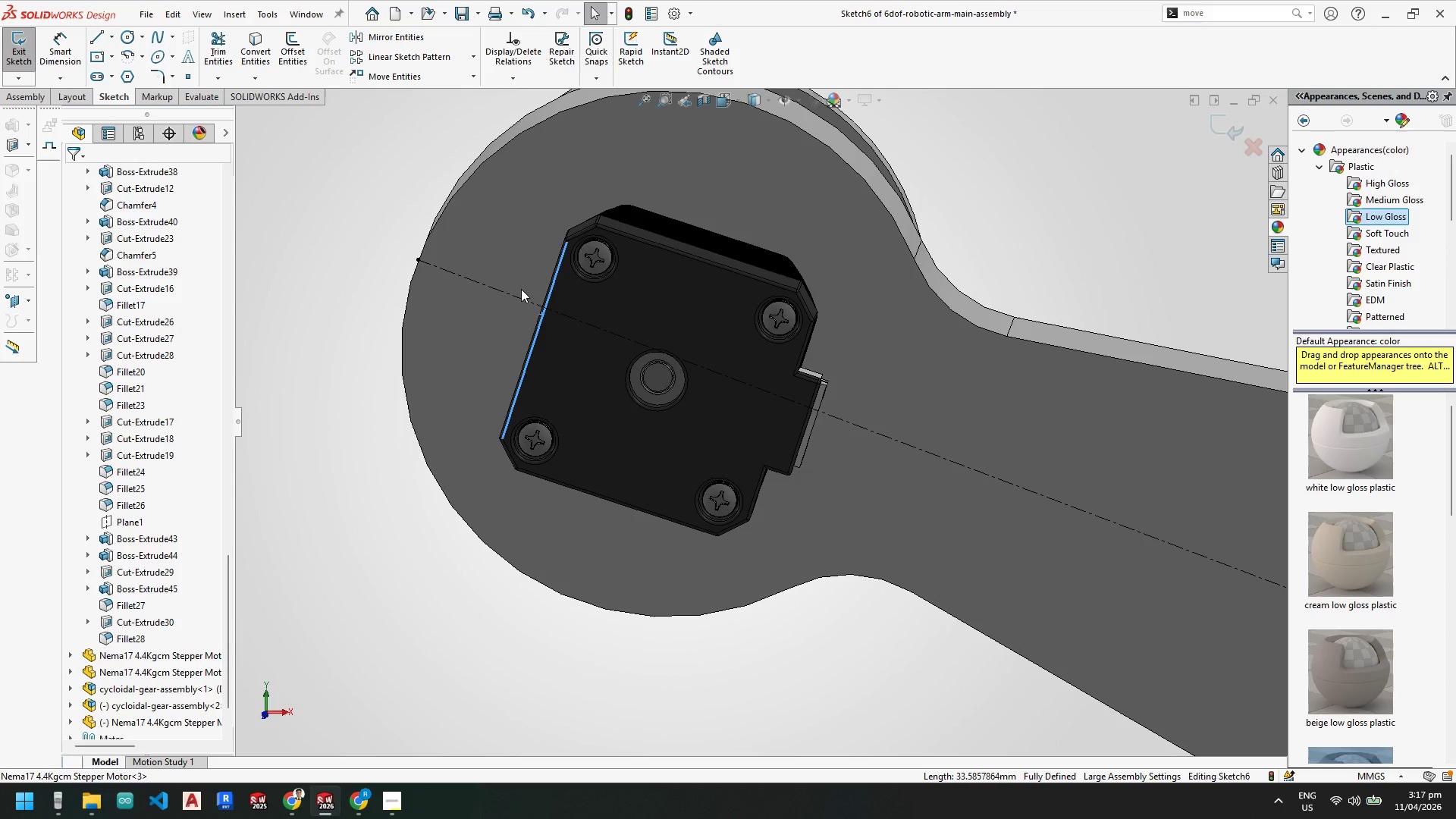 
hold_key(key=ControlLeft, duration=1.14)
left_click([523, 299])
 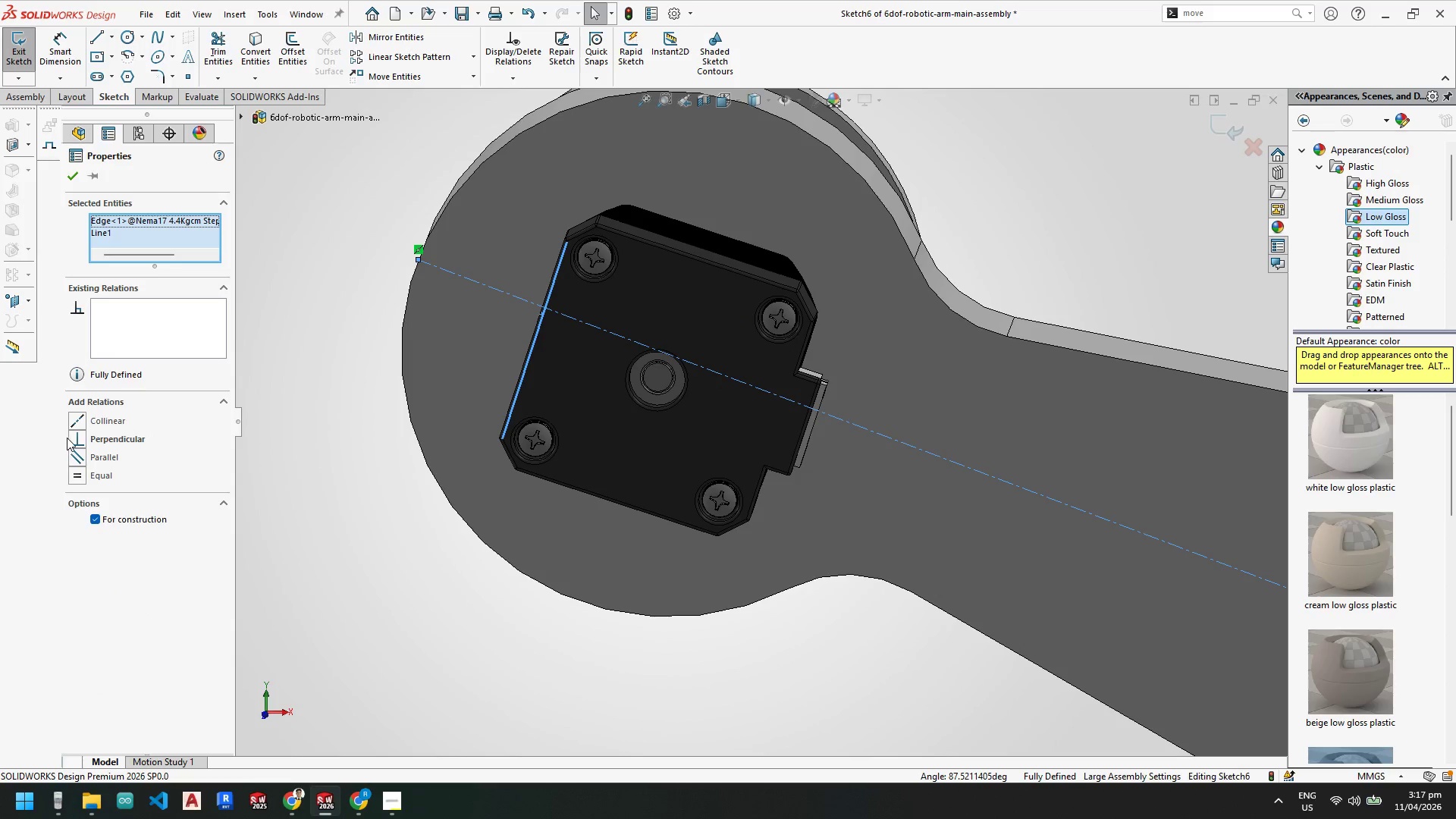 
left_click([72, 438])
 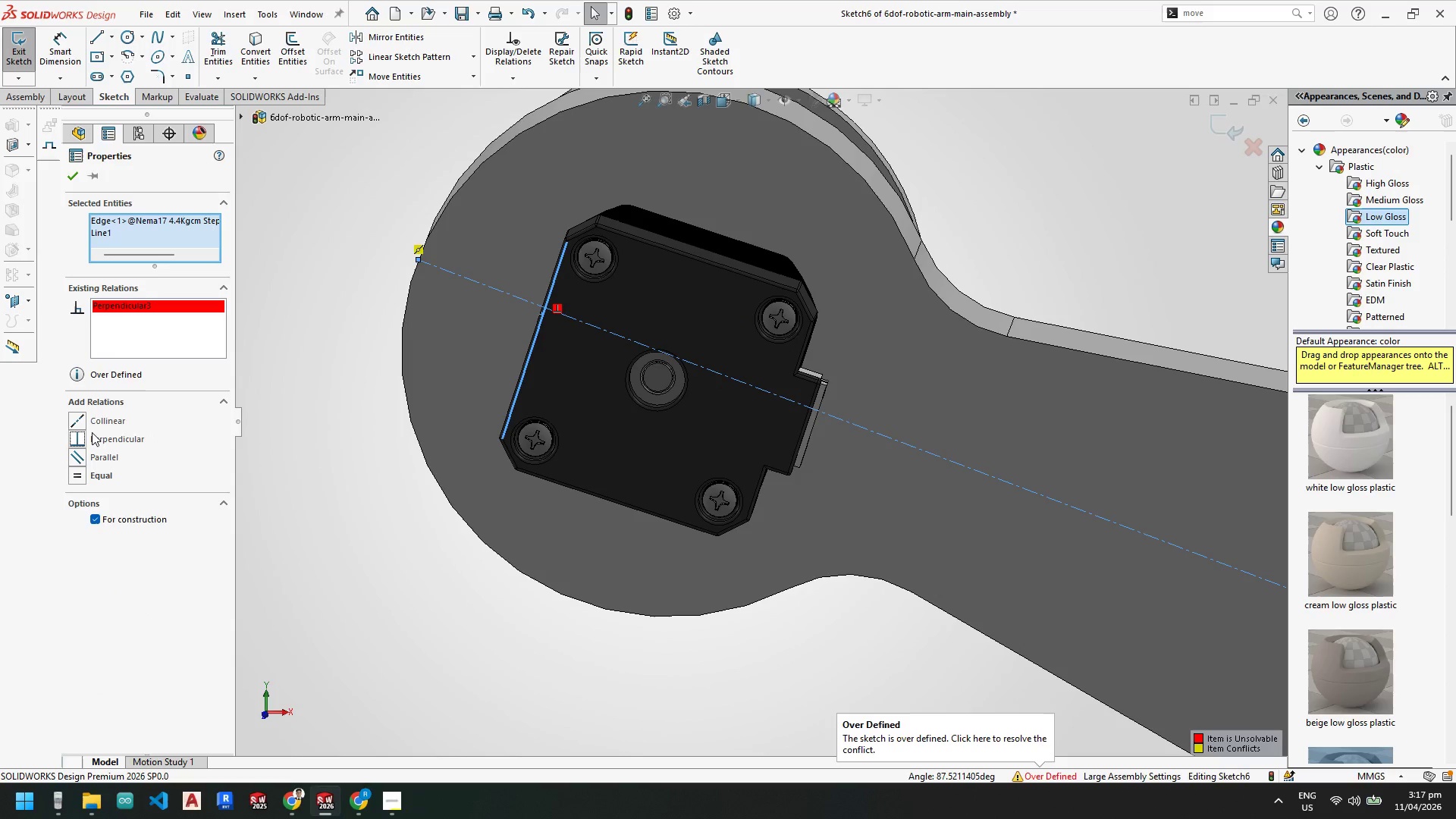 
key(Escape)
 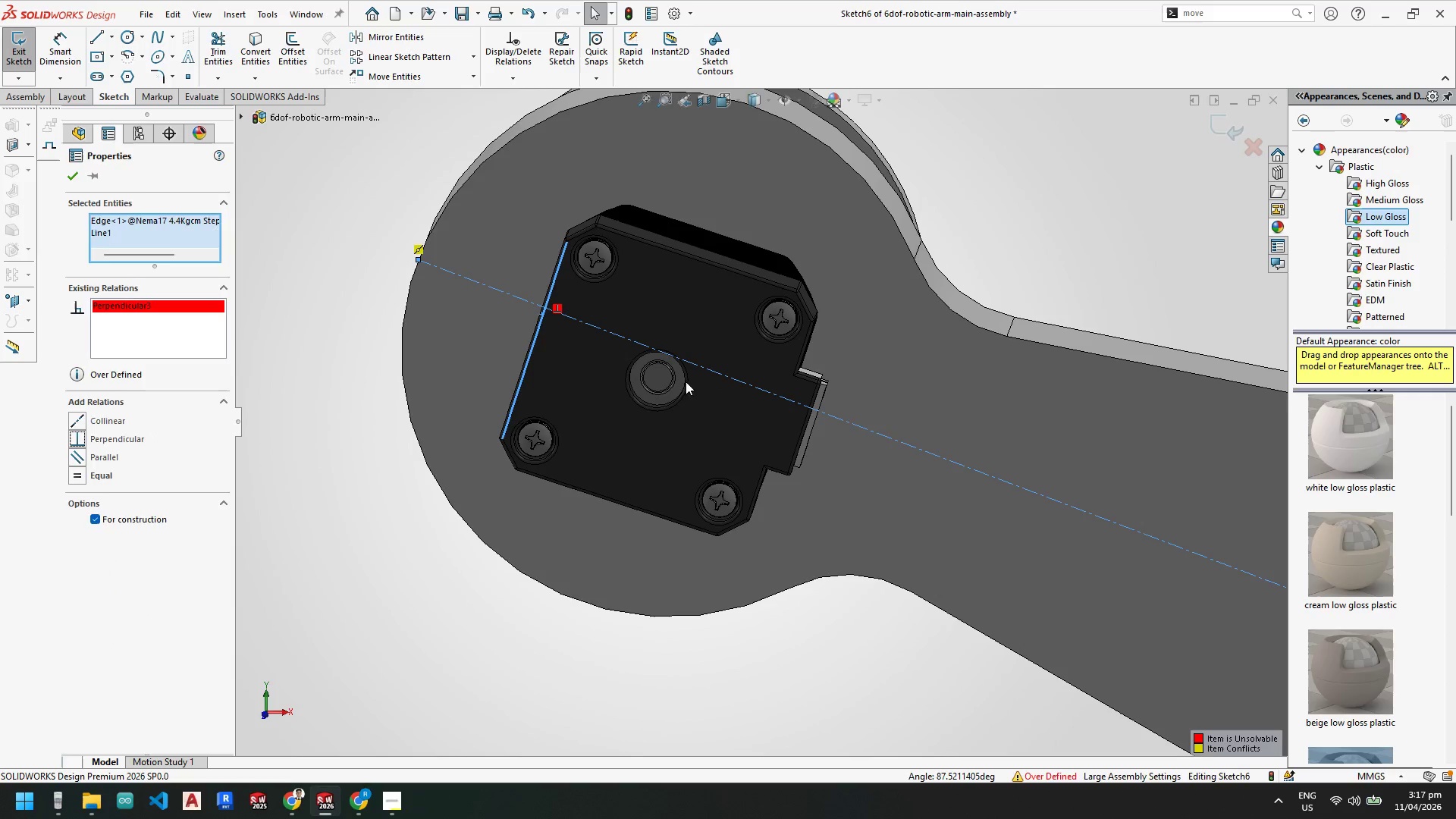 
key(Escape)
 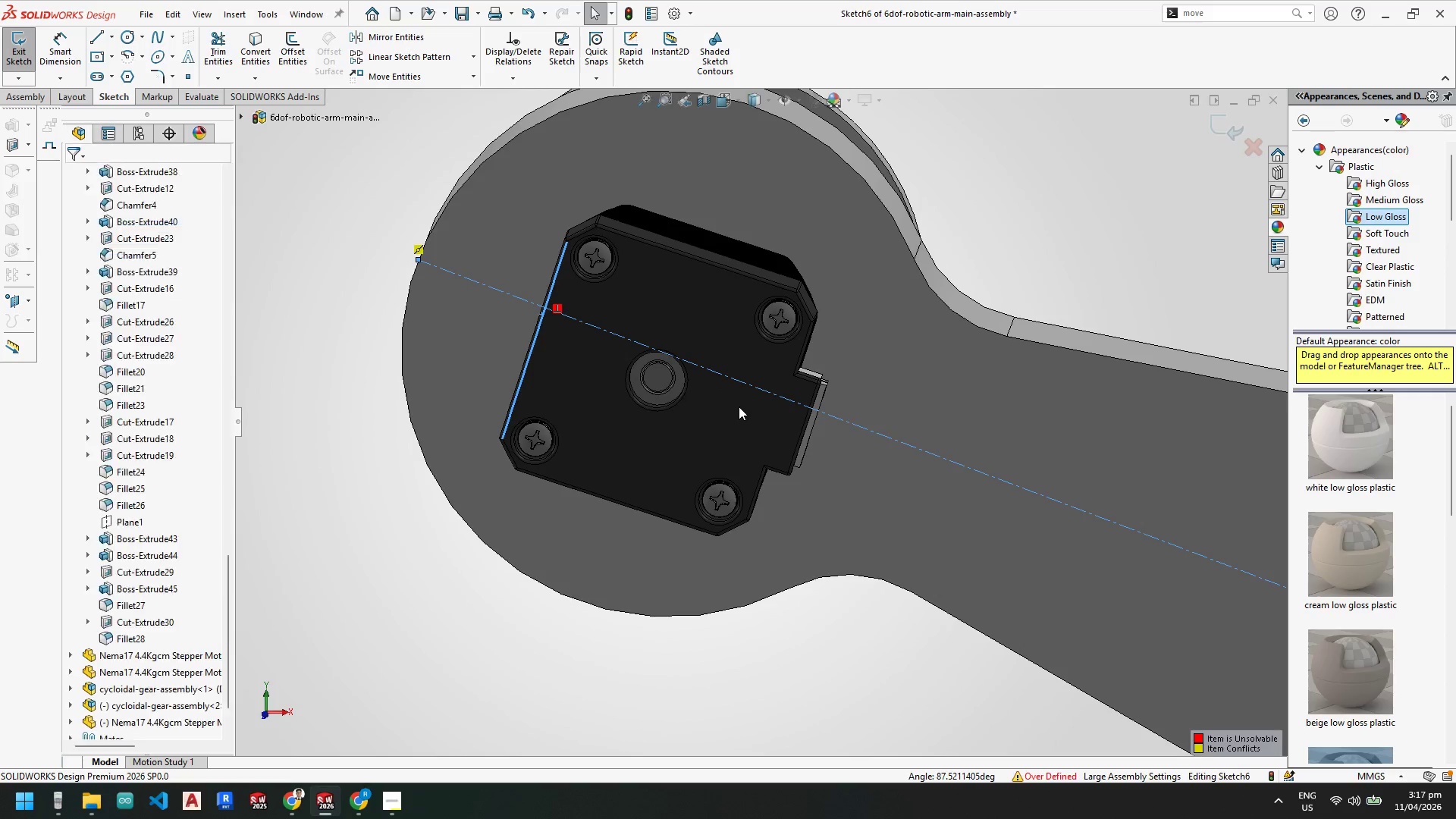 
key(Escape)
 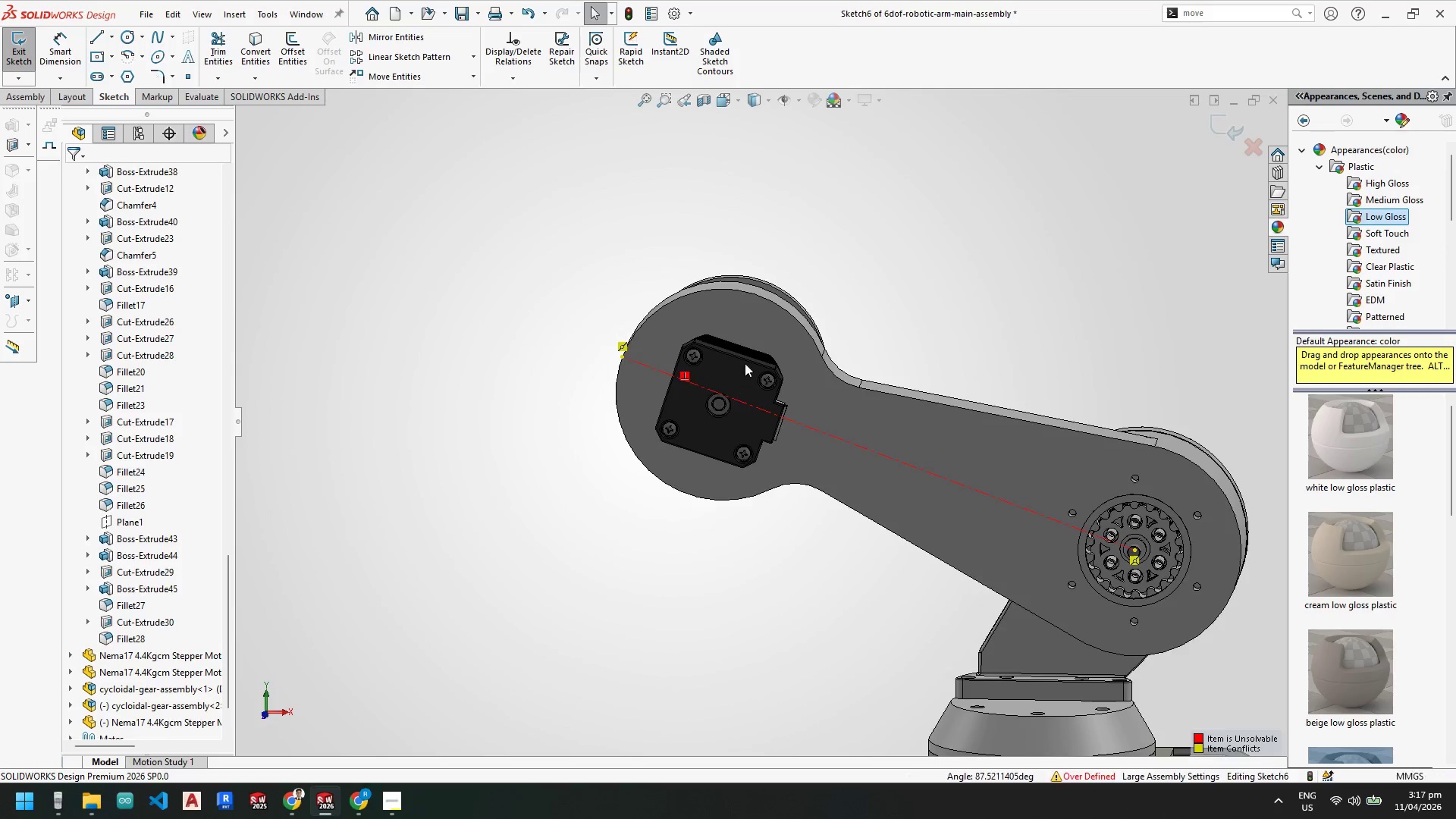 
scroll: coordinate [739, 406], scroll_direction: up, amount: 5.0
 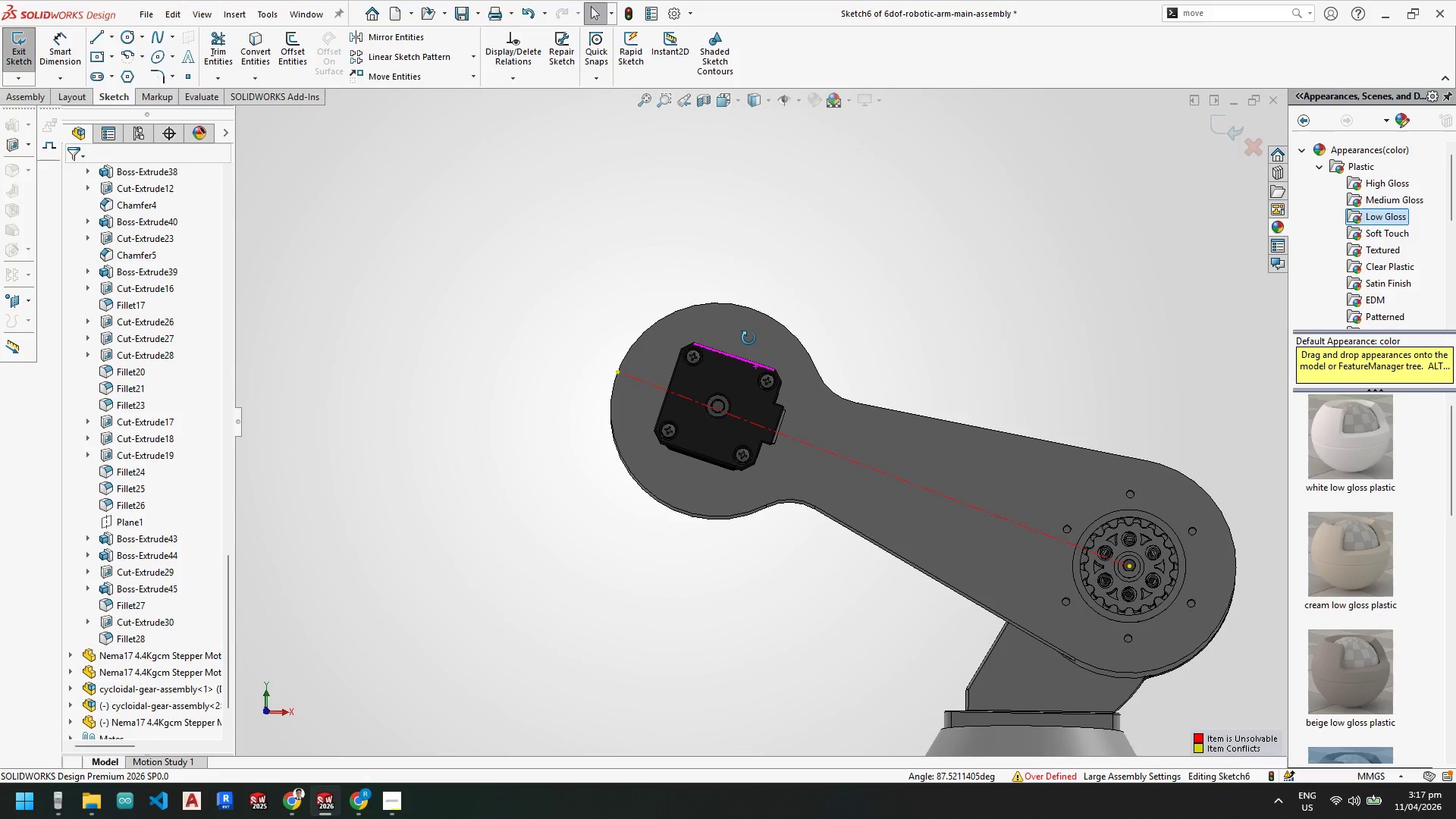 
key(Space)
 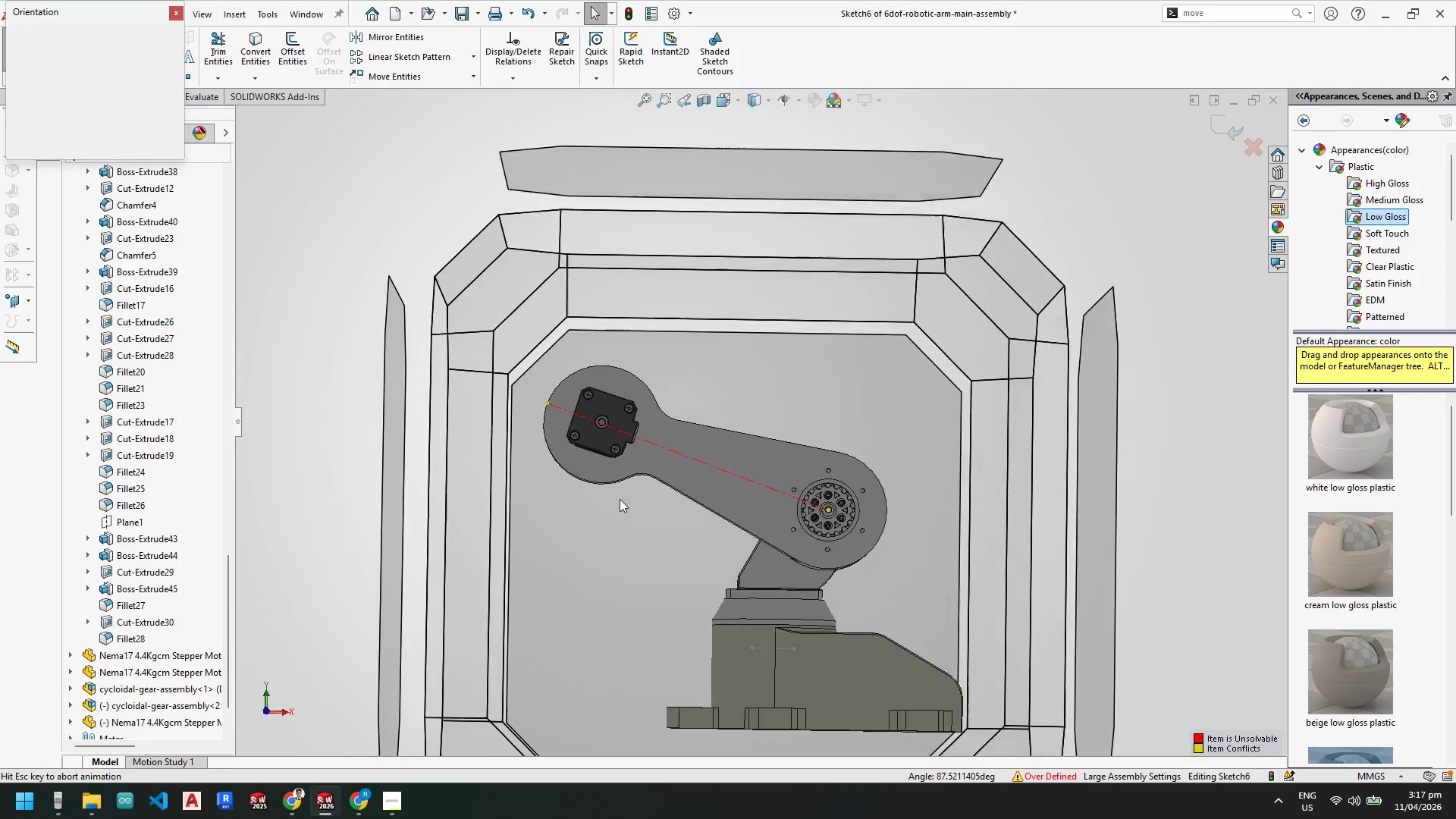 
left_click([605, 507])
 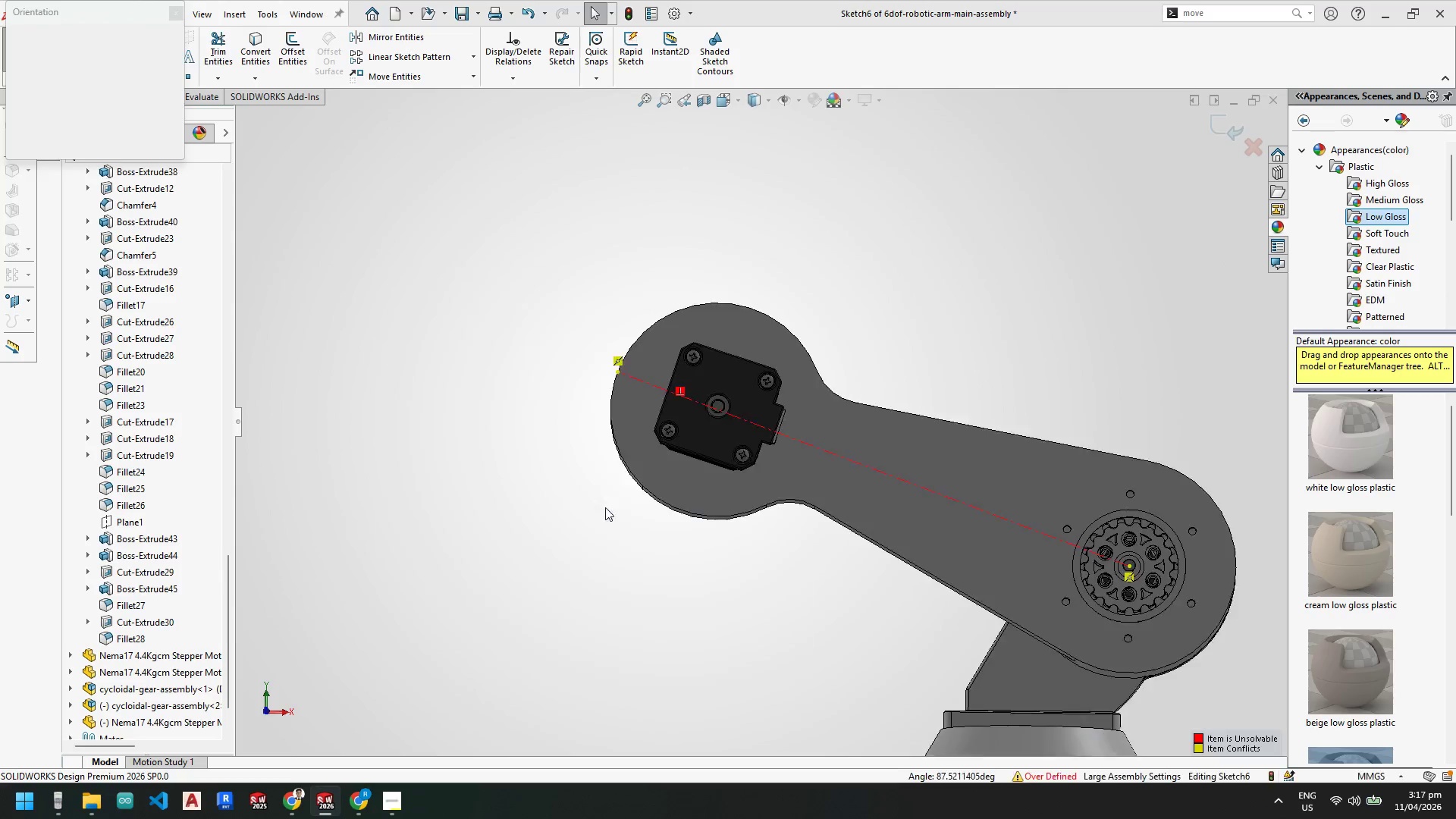 
key(Control+Z)
 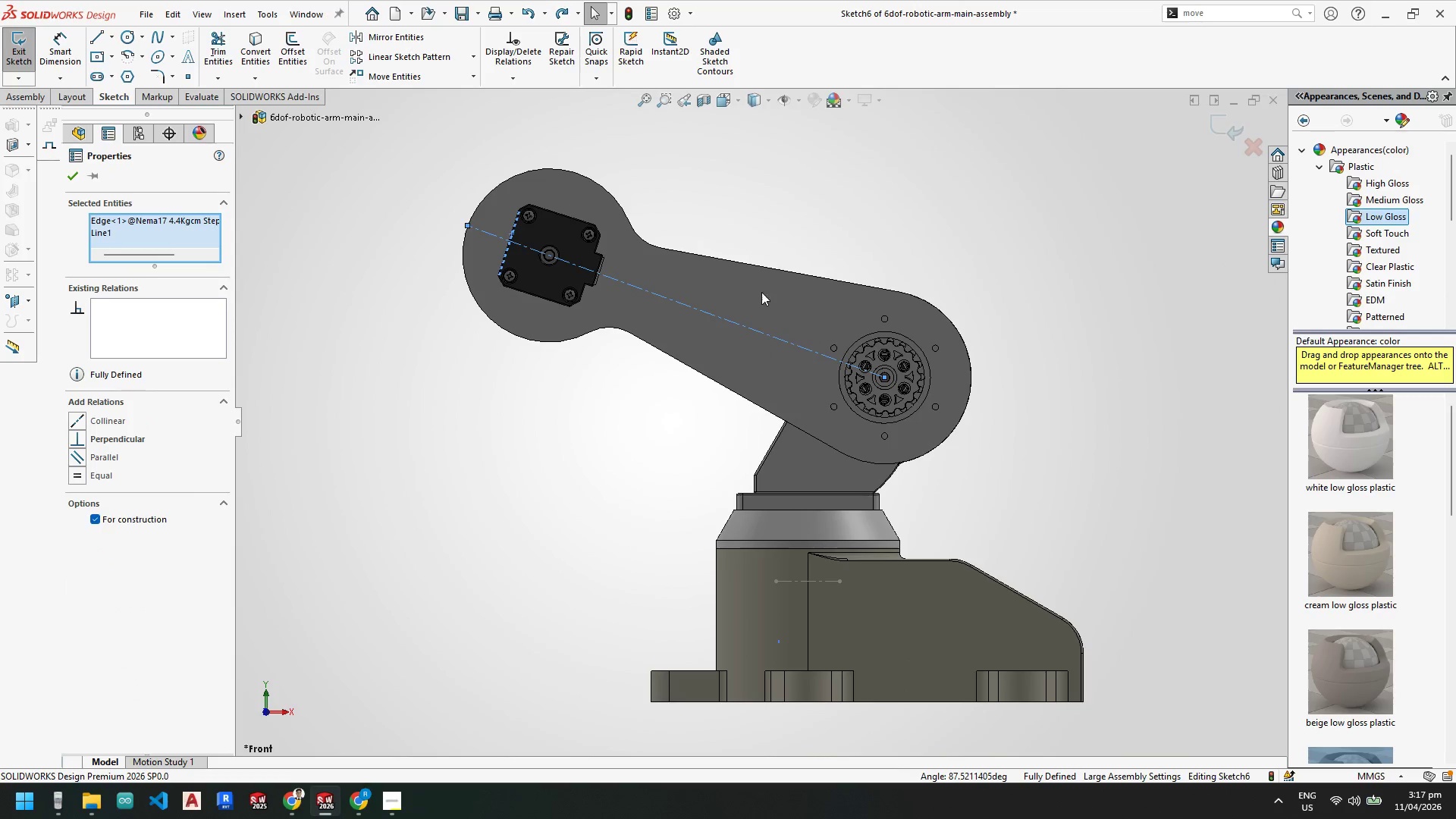 
key(Escape)
 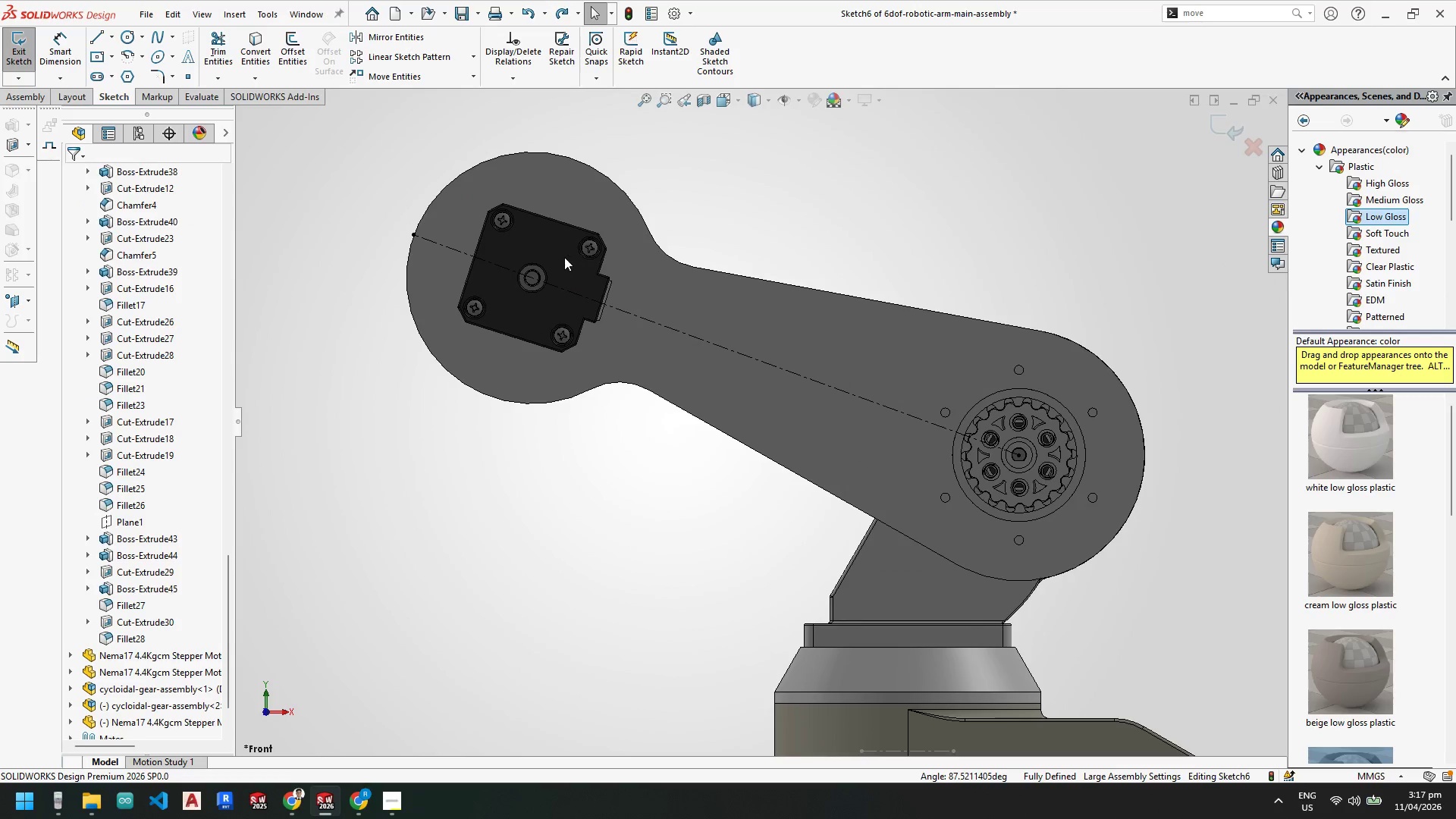 
scroll: coordinate [622, 248], scroll_direction: down, amount: 2.0
 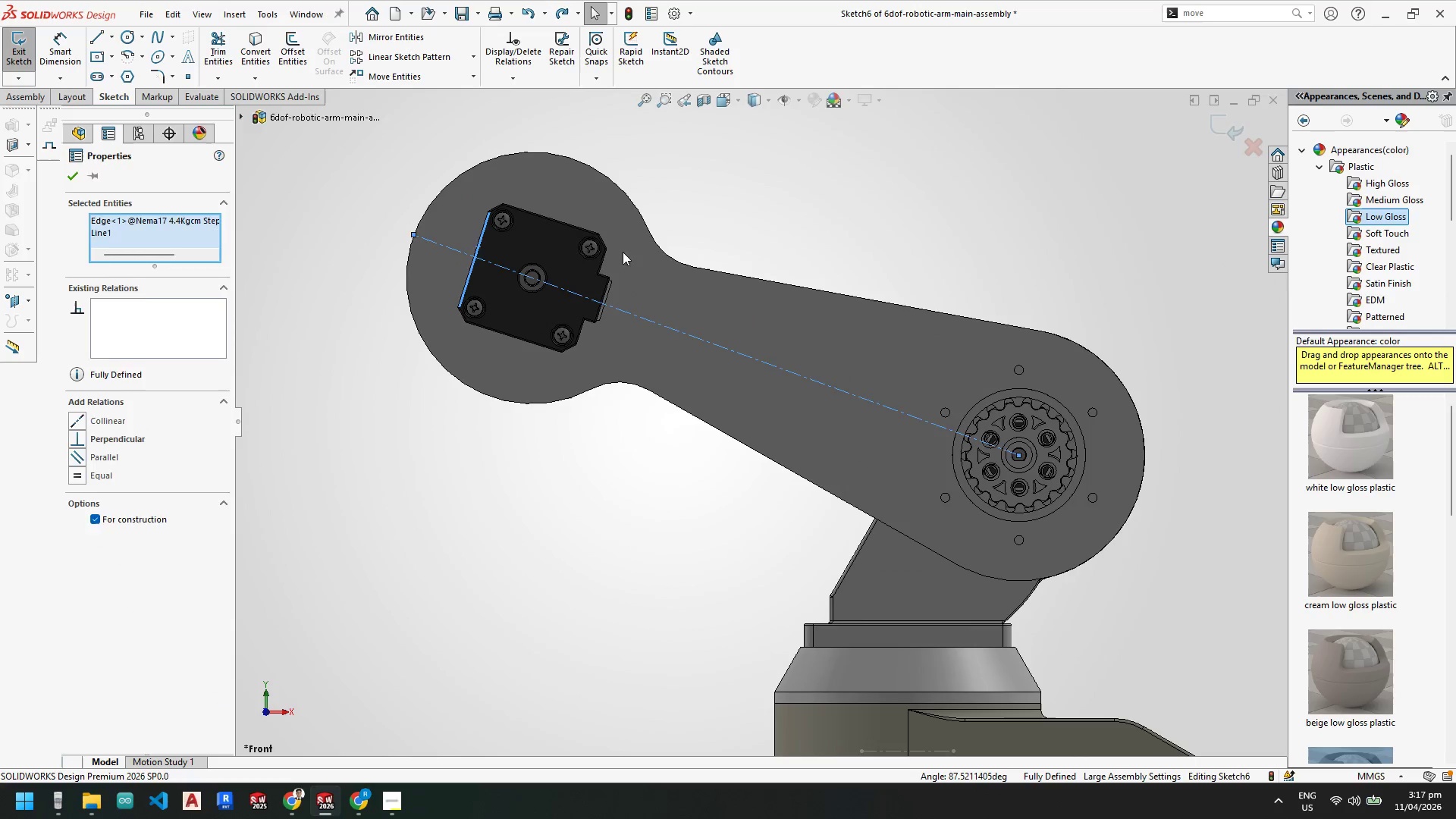 
left_click_drag(start_coordinate=[563, 256], to_coordinate=[576, 272])
 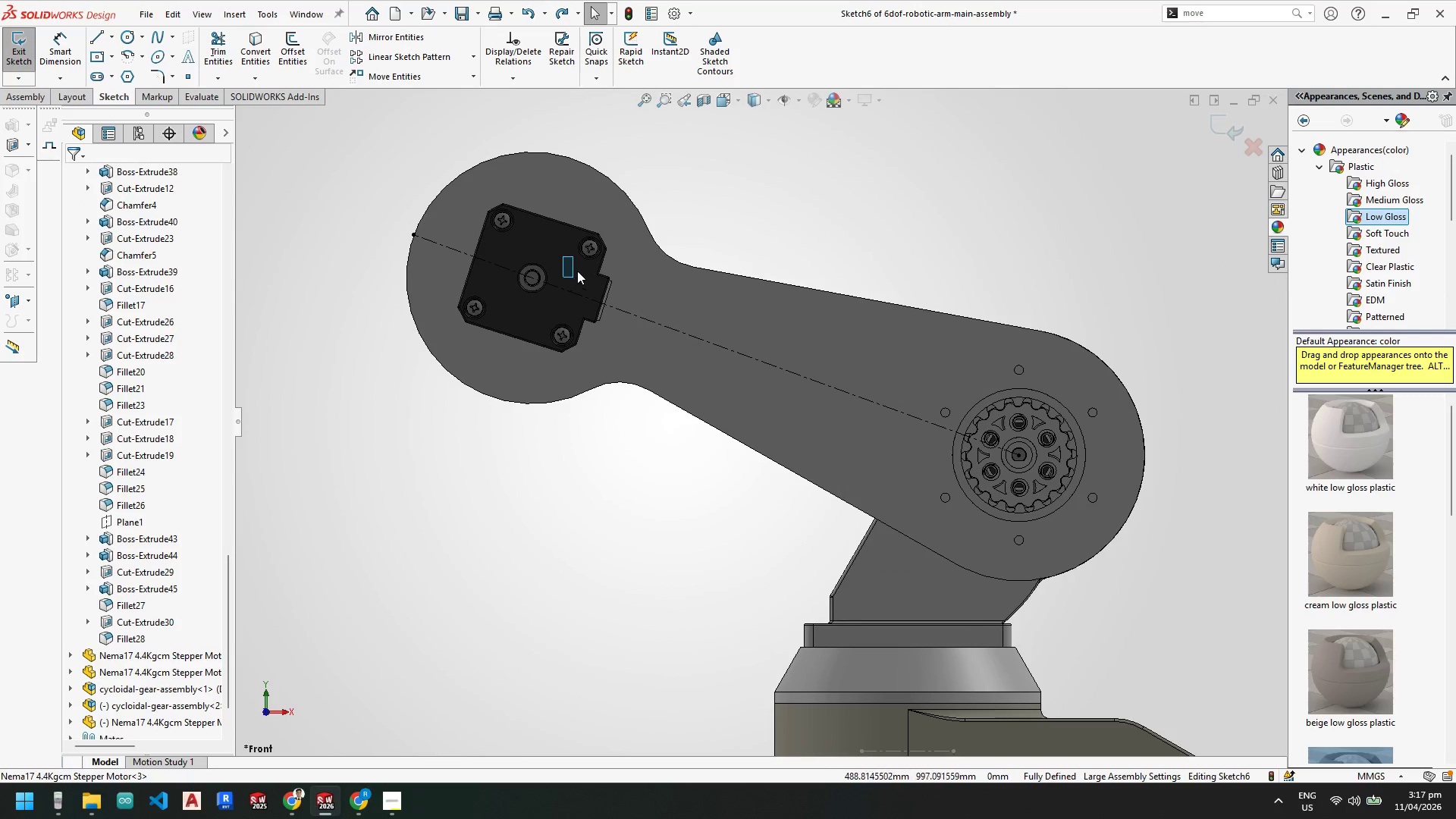 
key(Escape)
 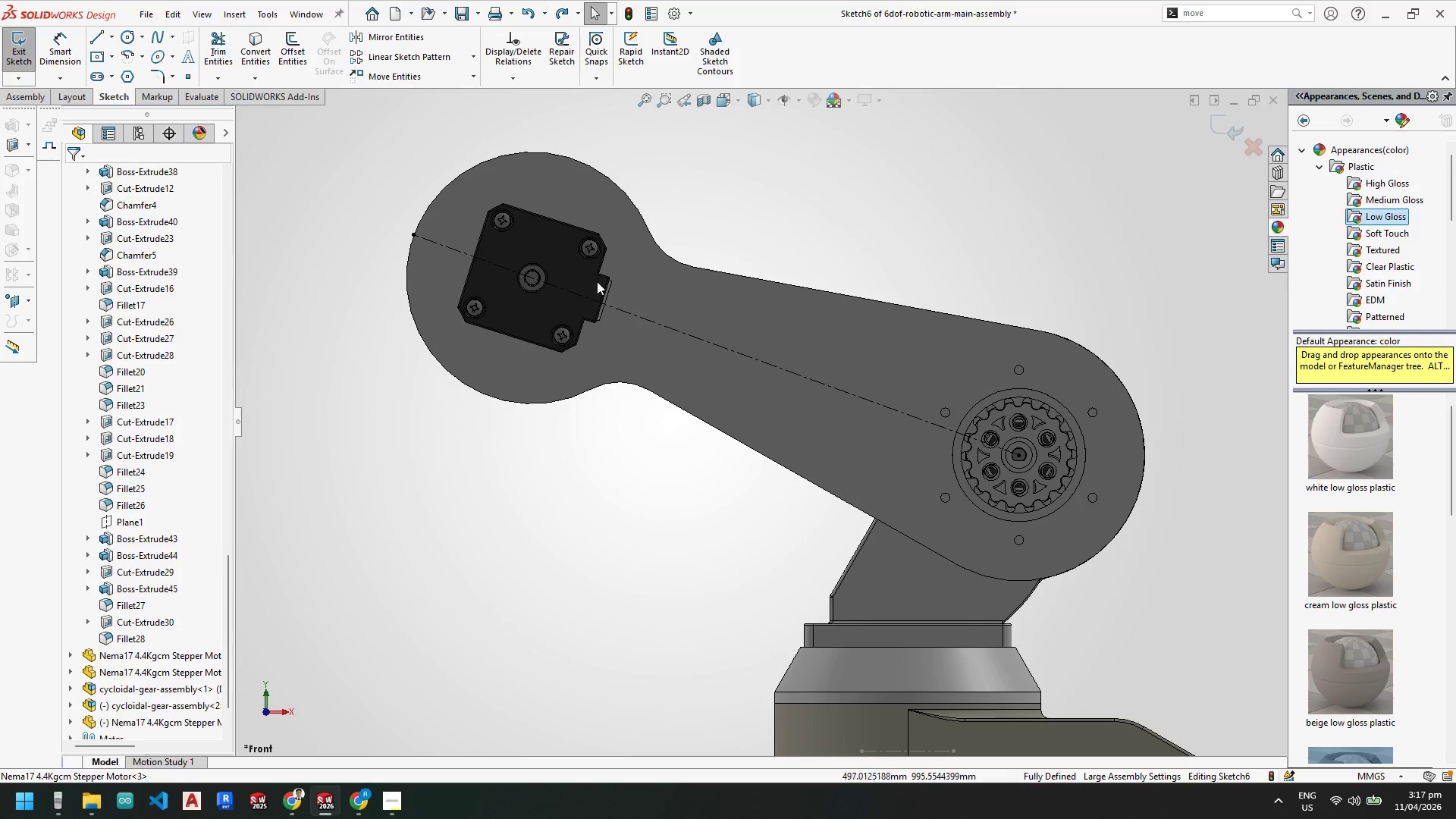 
key(Escape)
 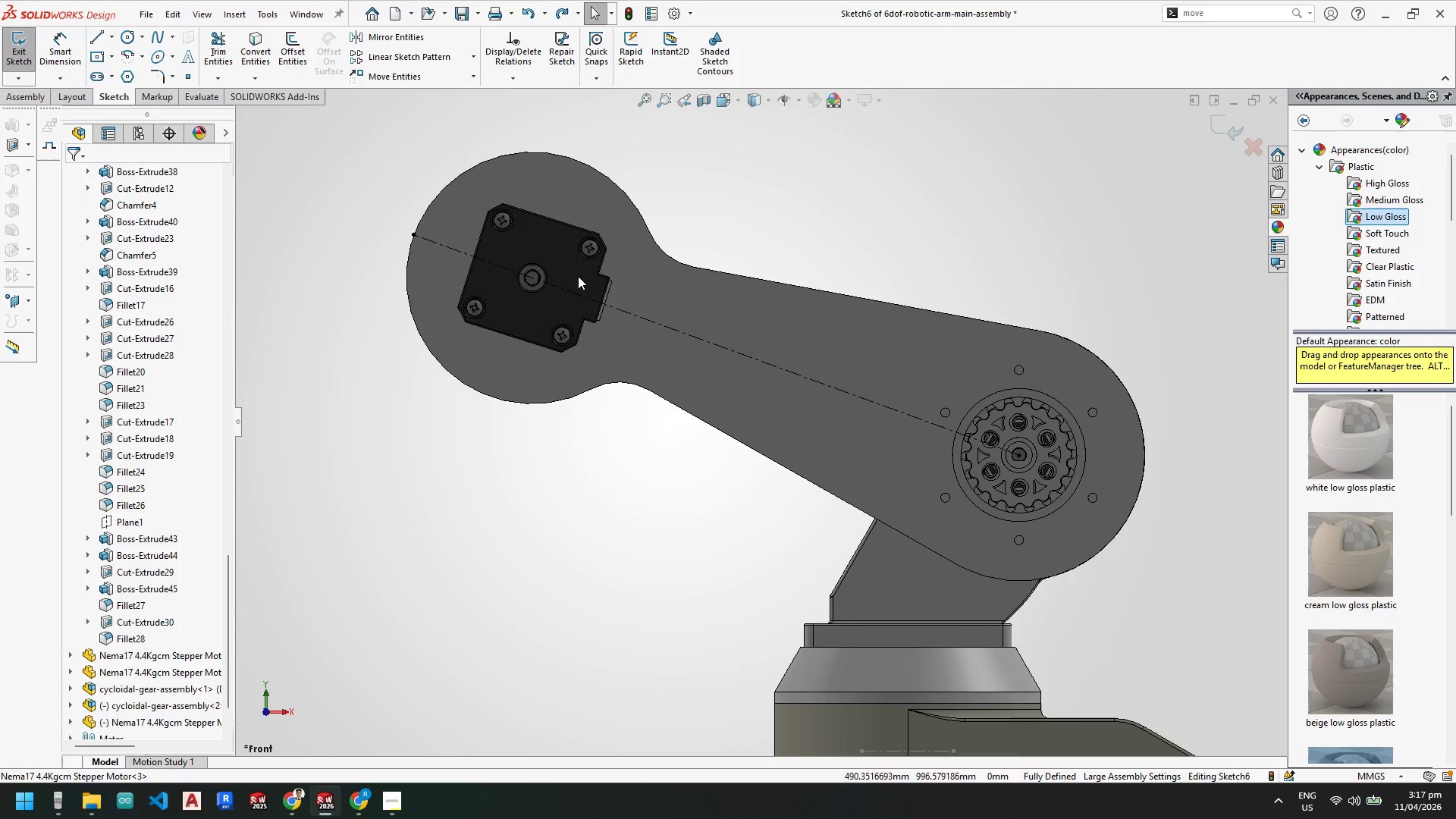 
left_click_drag(start_coordinate=[573, 272], to_coordinate=[576, 281])
 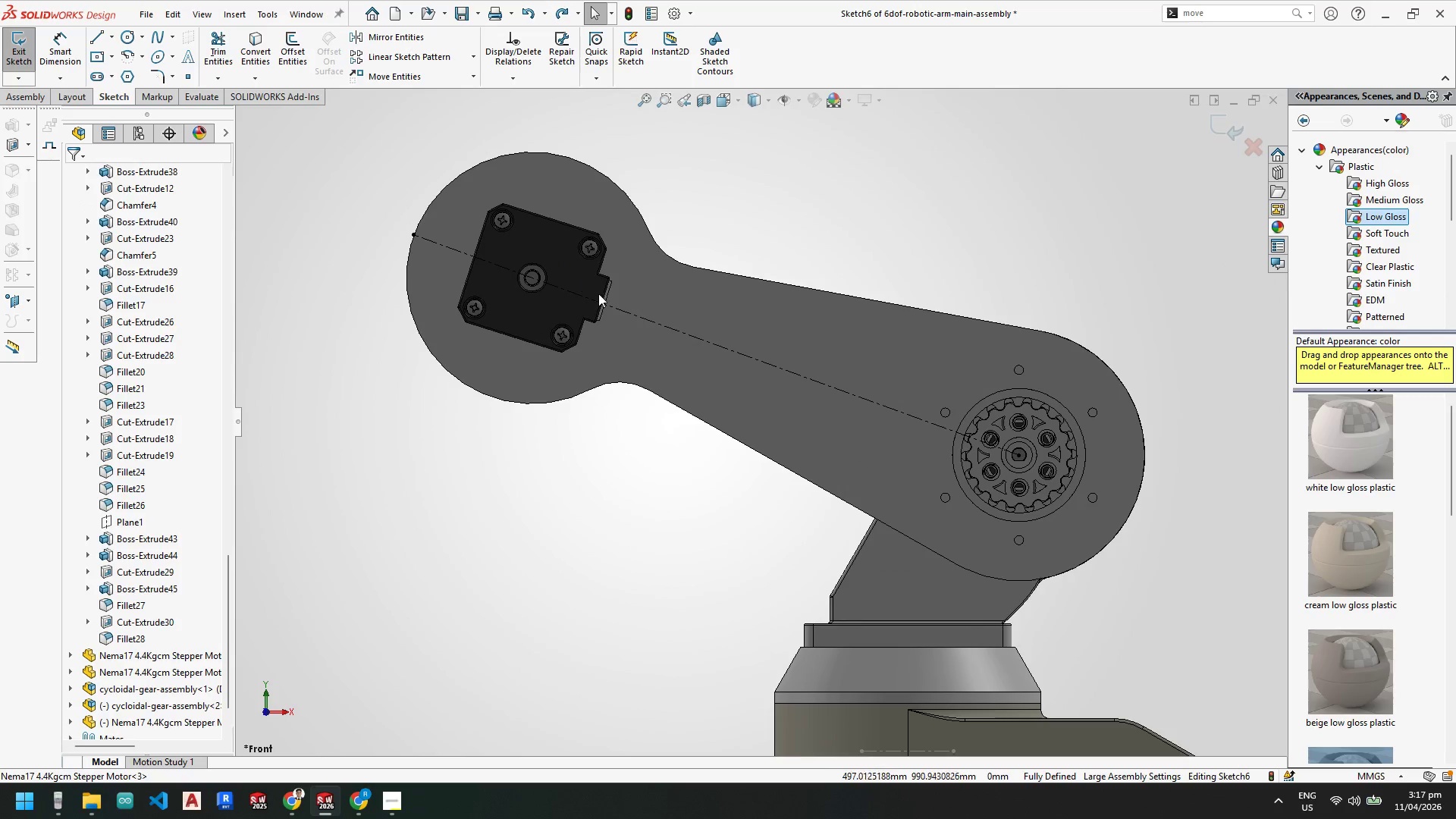 
key(Escape)
 